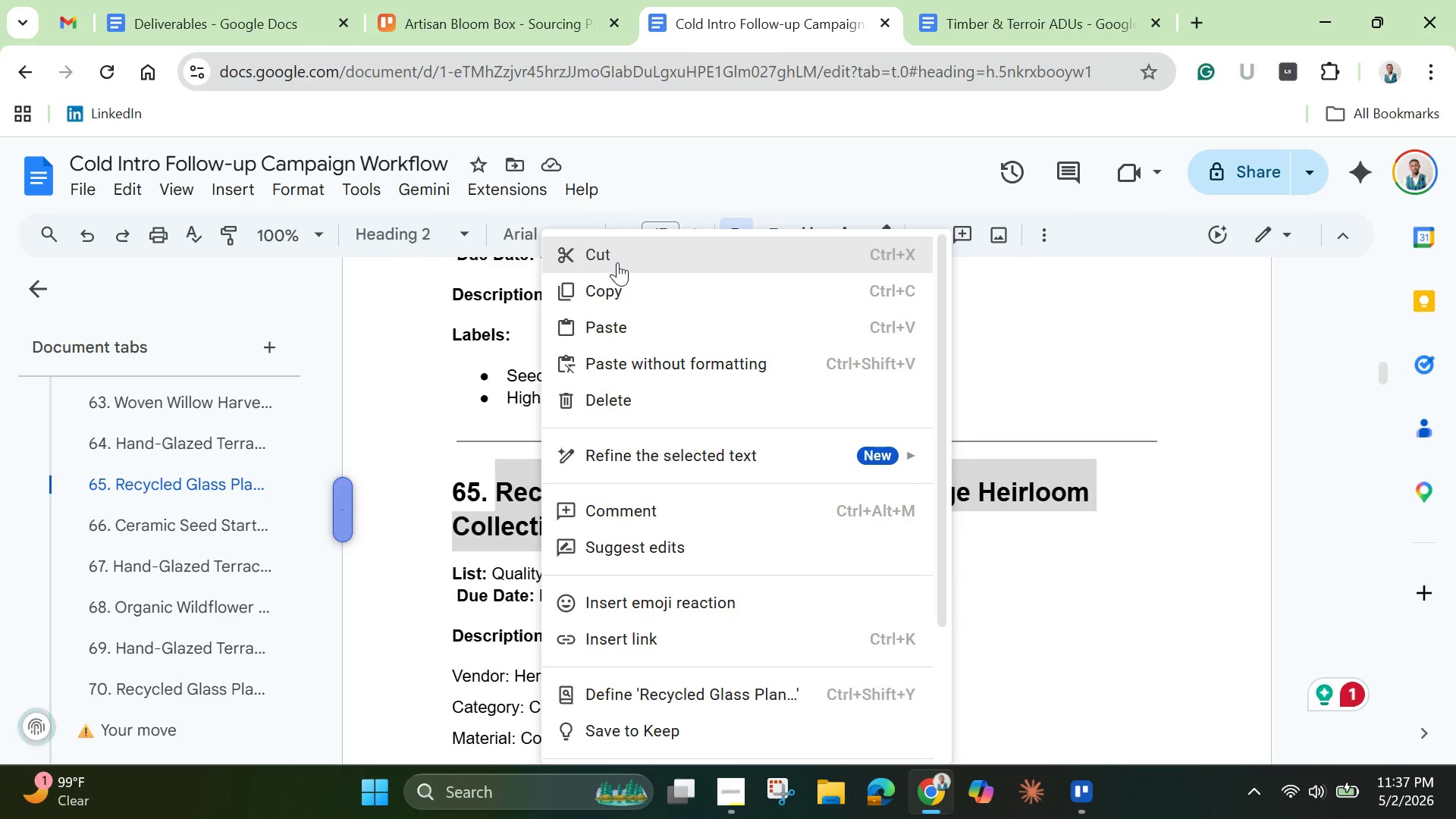 
left_click([623, 292])
 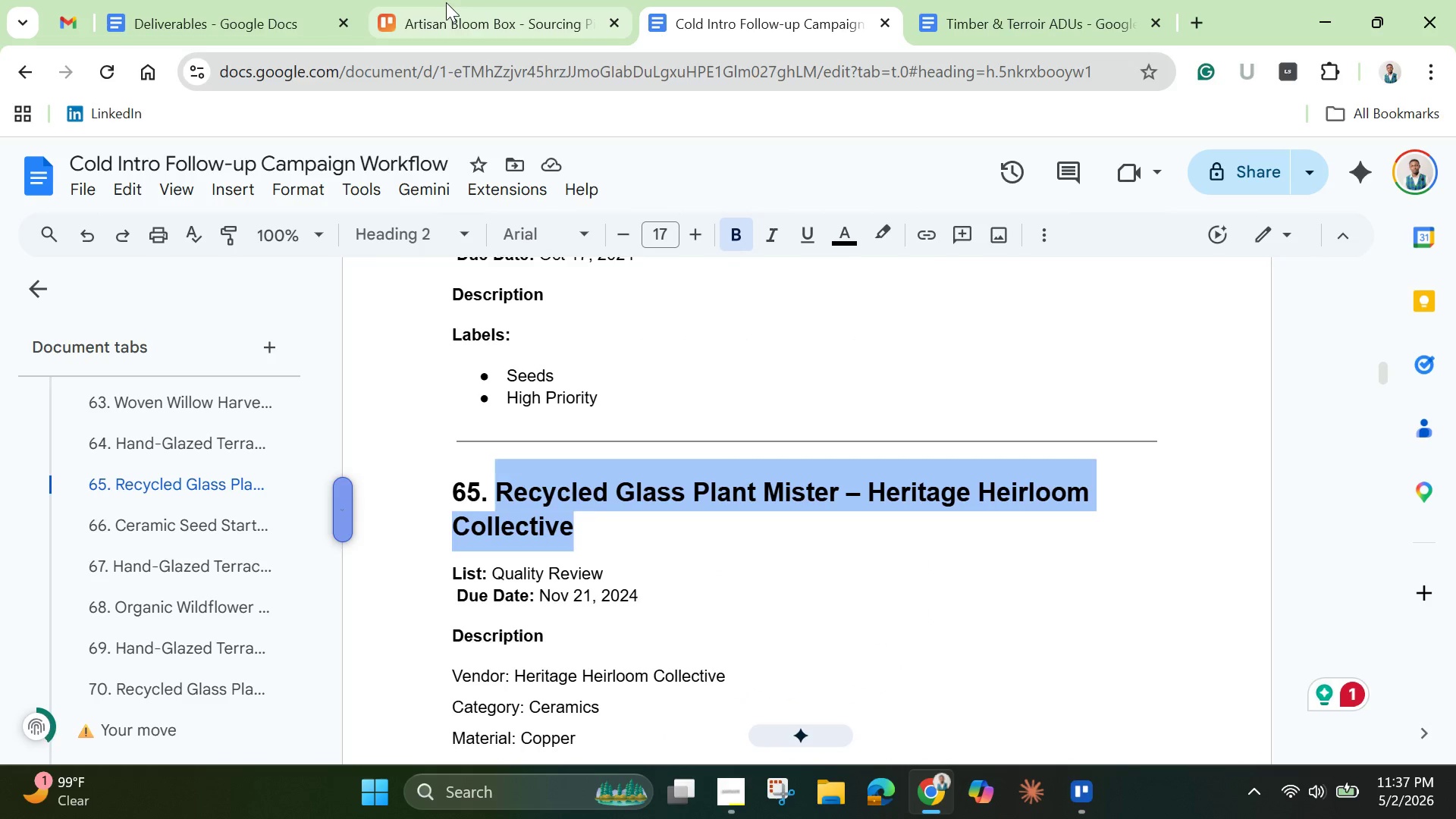 
left_click([449, 11])
 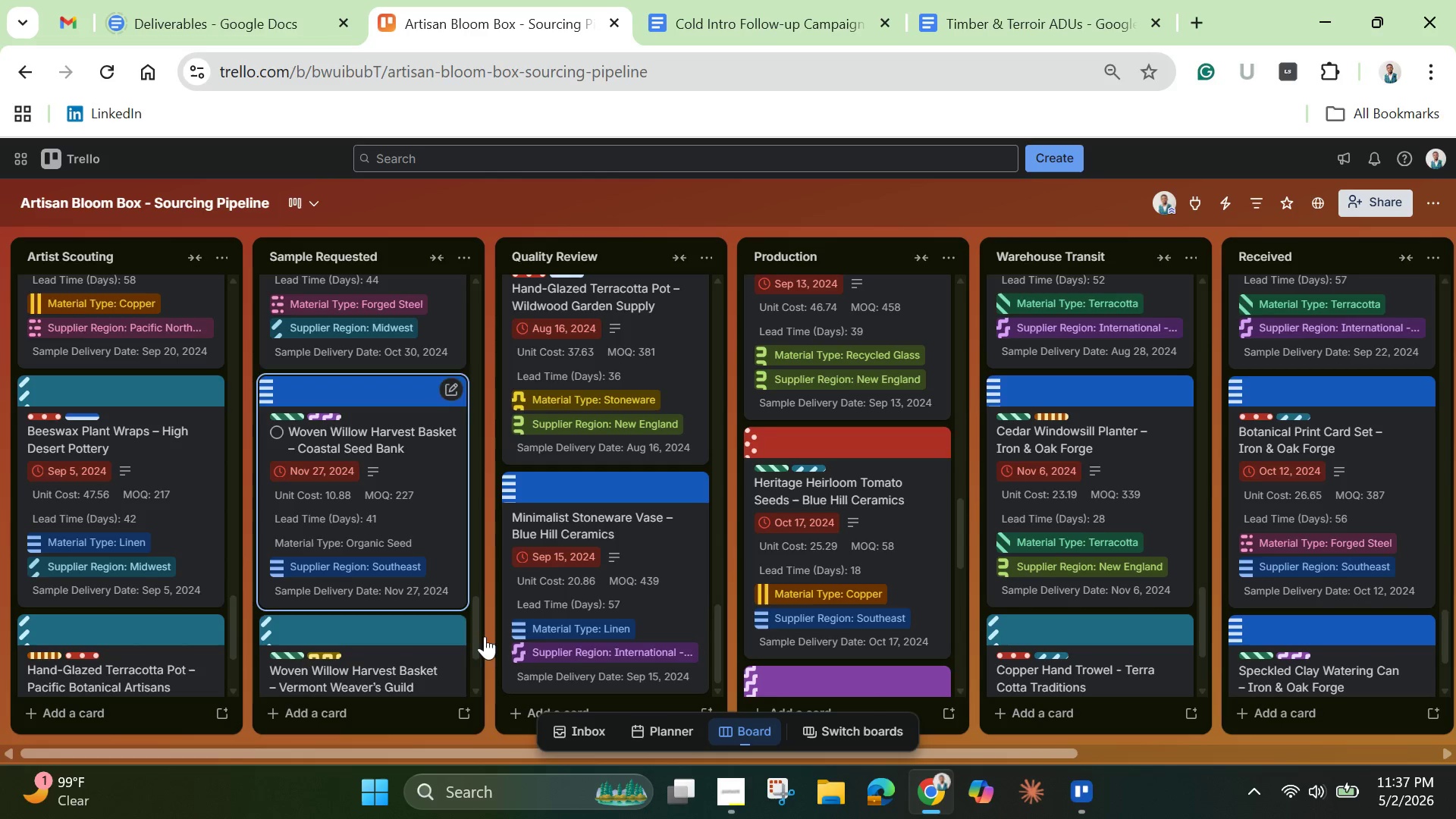 
scroll: coordinate [623, 660], scroll_direction: down, amount: 2.0
 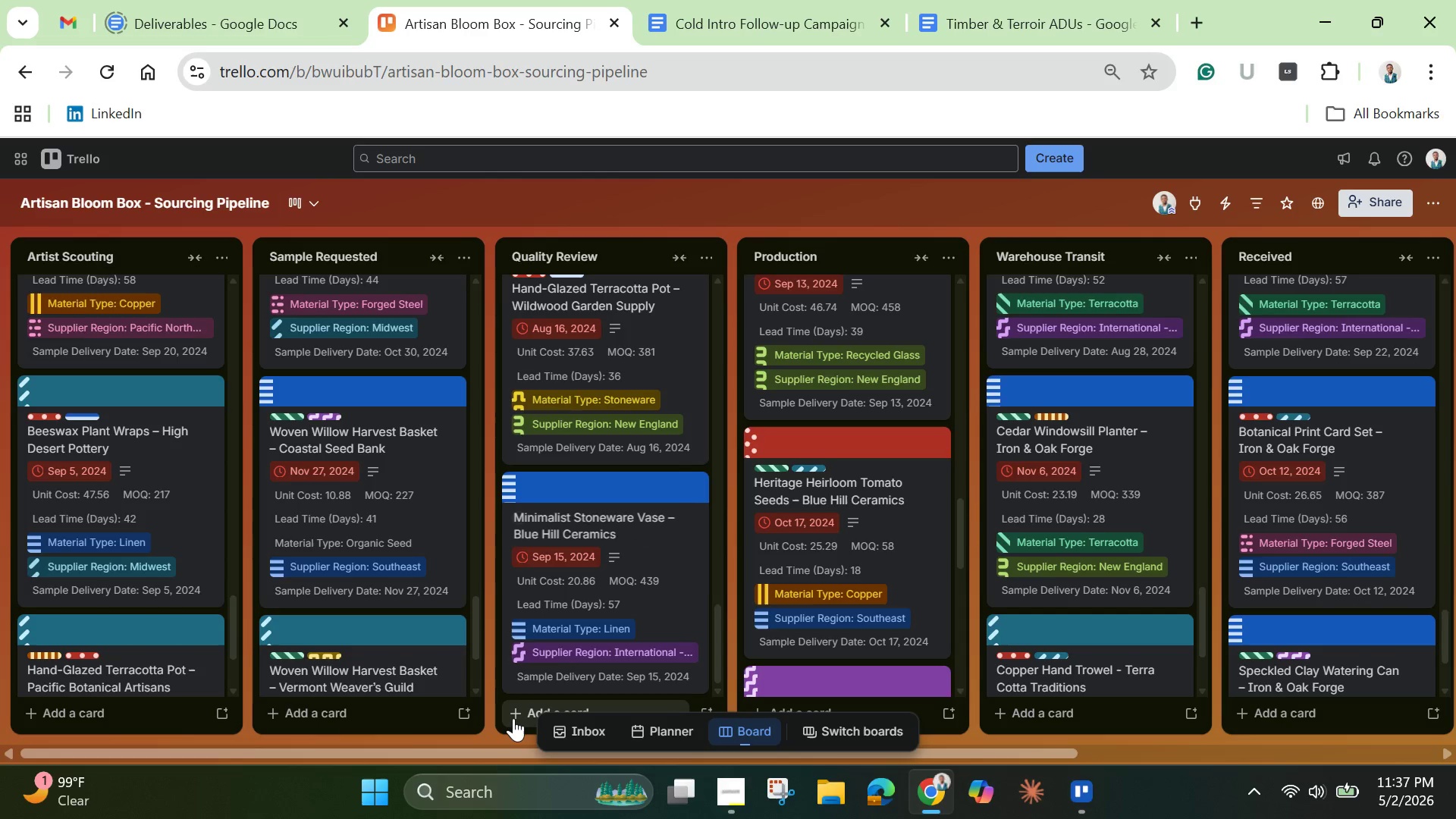 
left_click([513, 718])
 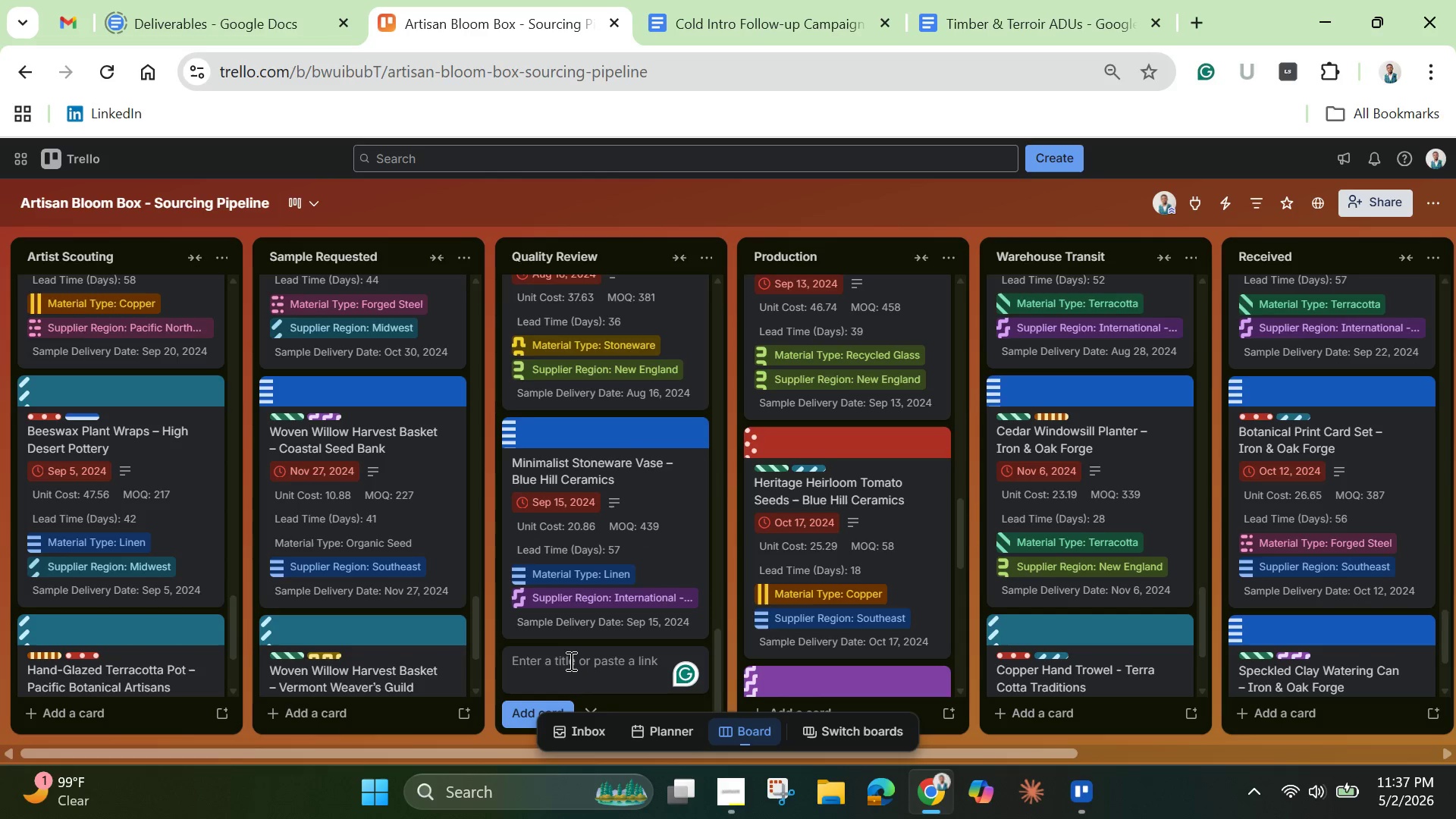 
key(Control+V)
 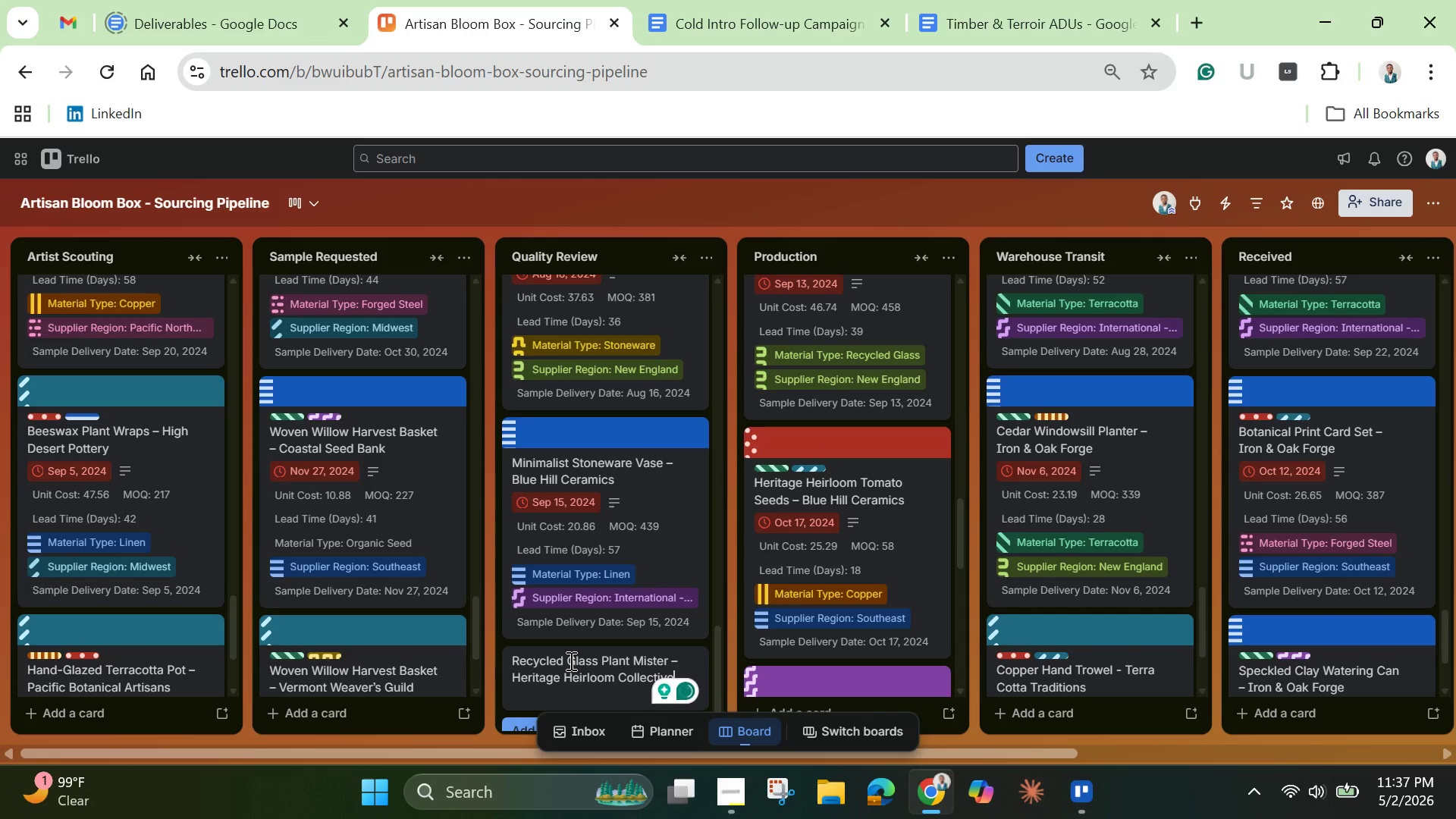 
key(Enter)
 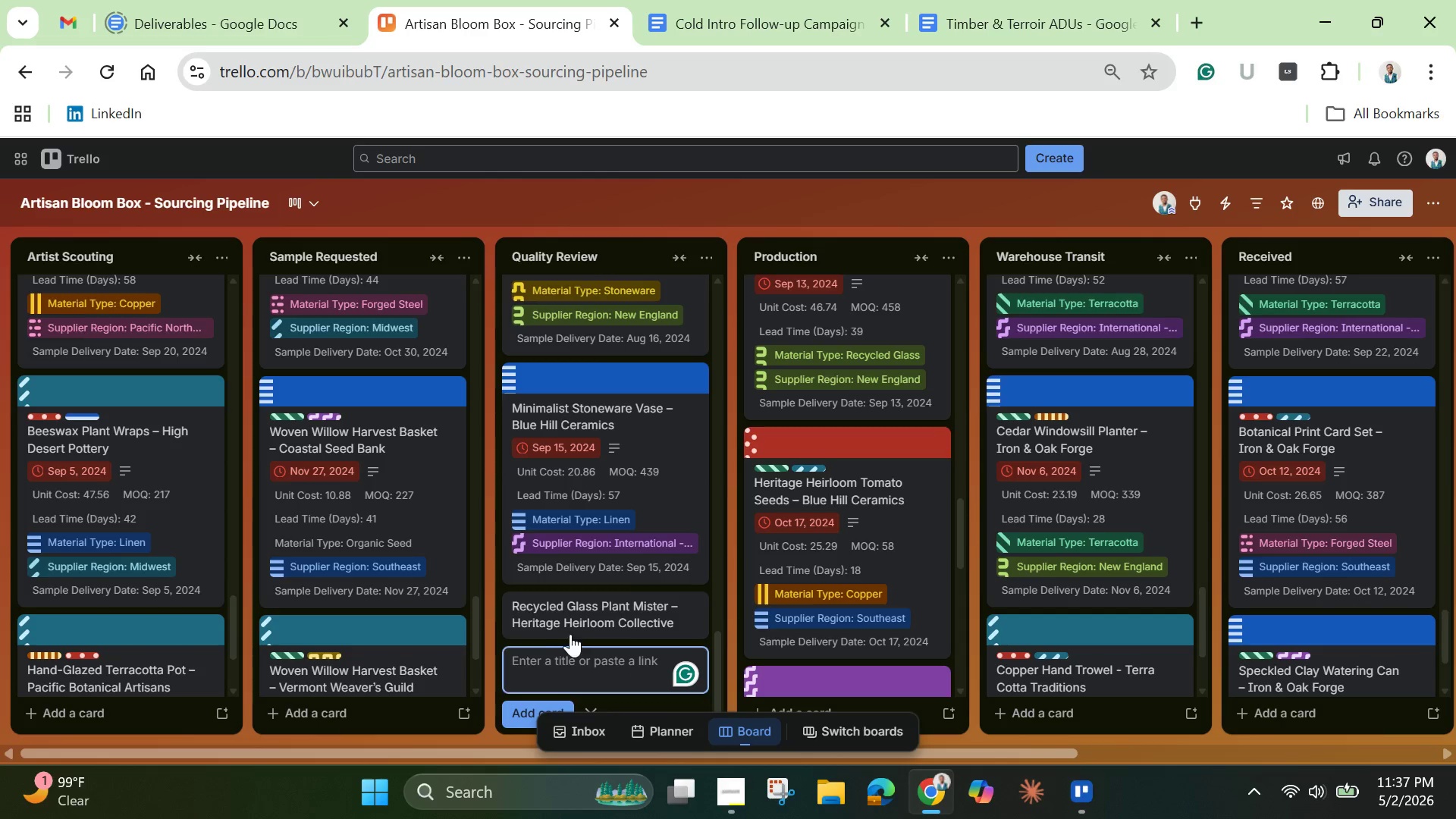 
left_click([575, 616])
 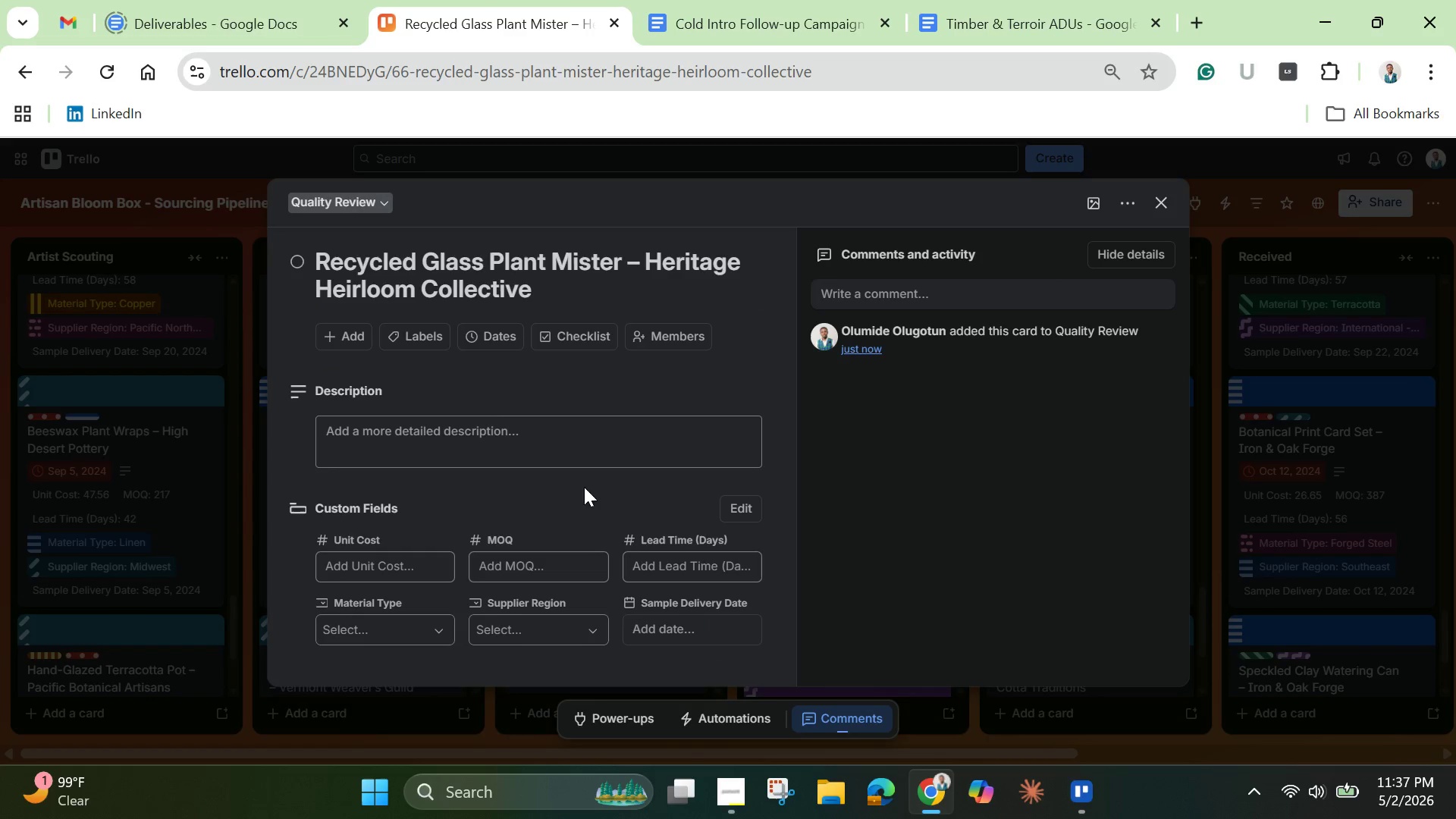 
left_click([431, 323])
 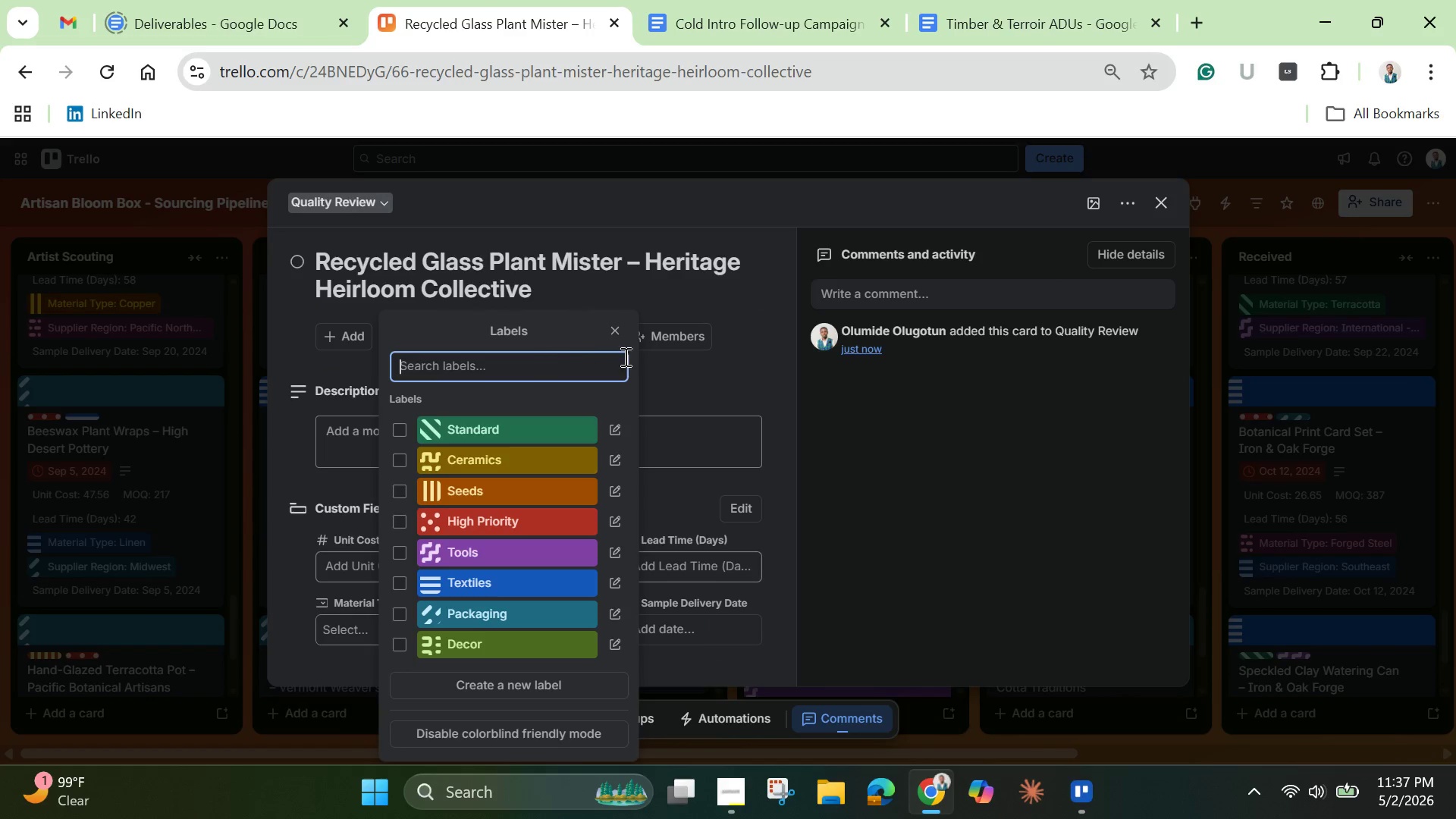 
left_click([617, 332])
 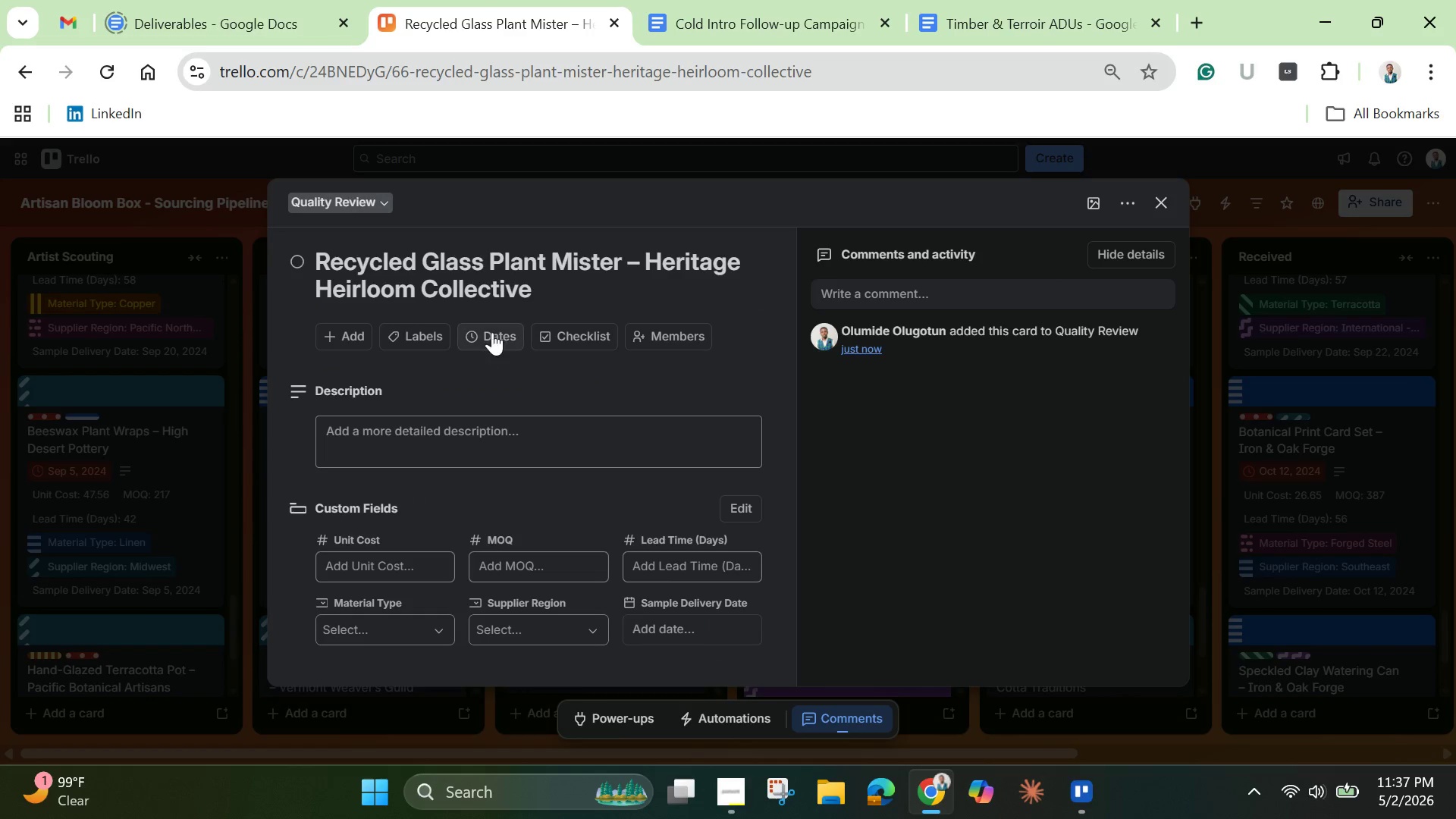 
left_click([494, 328])
 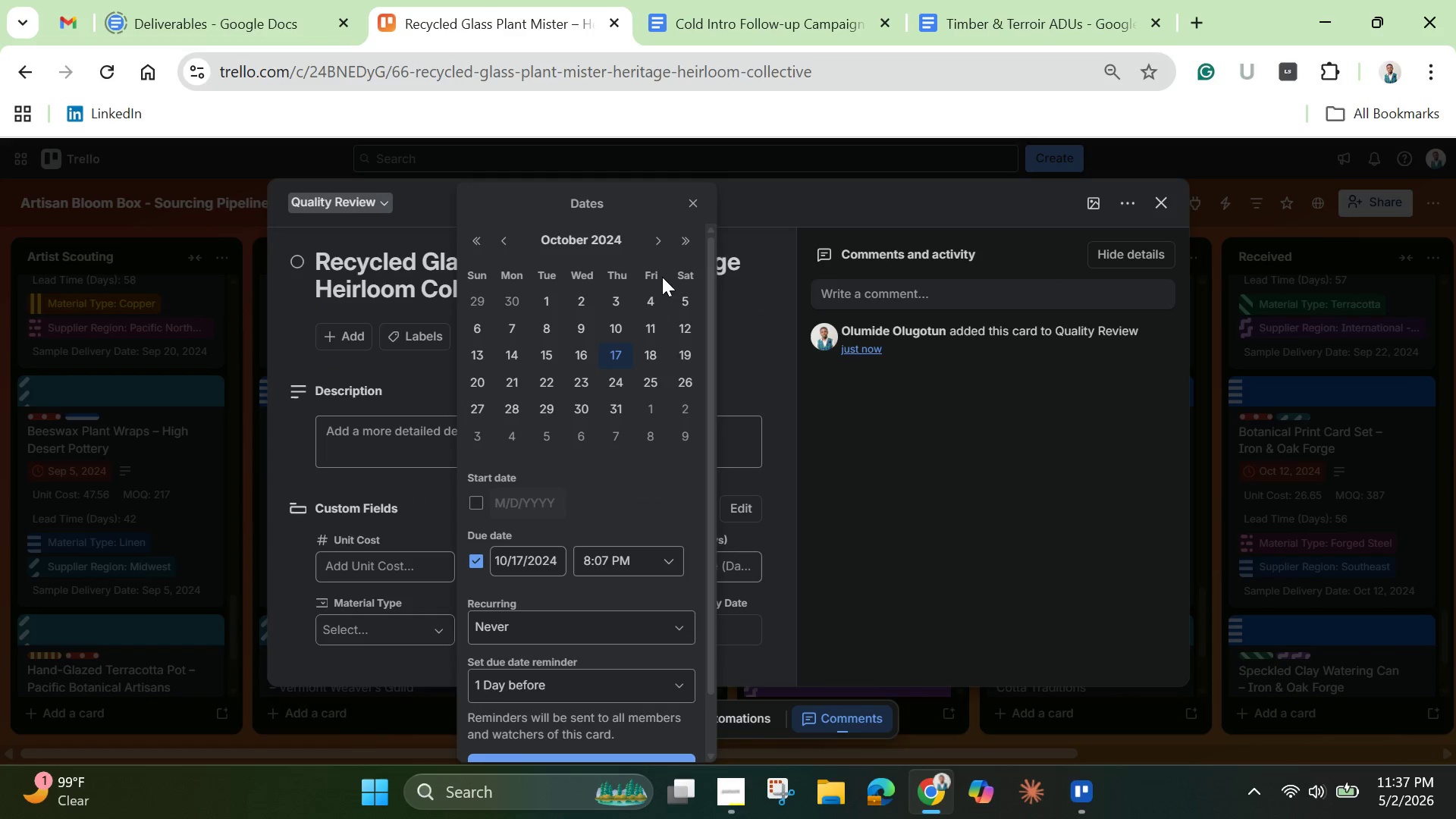 
left_click([657, 245])
 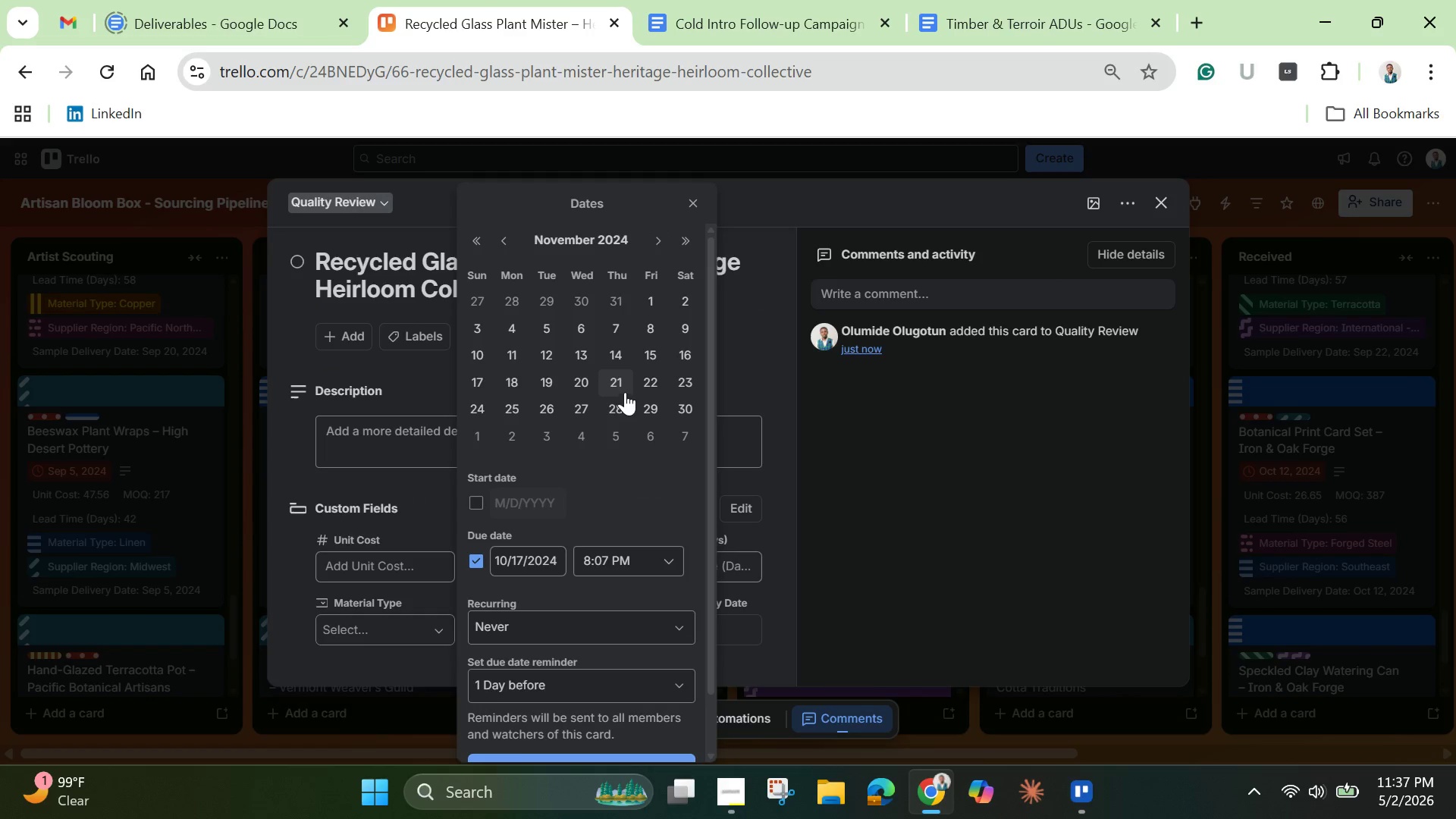 
left_click([623, 383])
 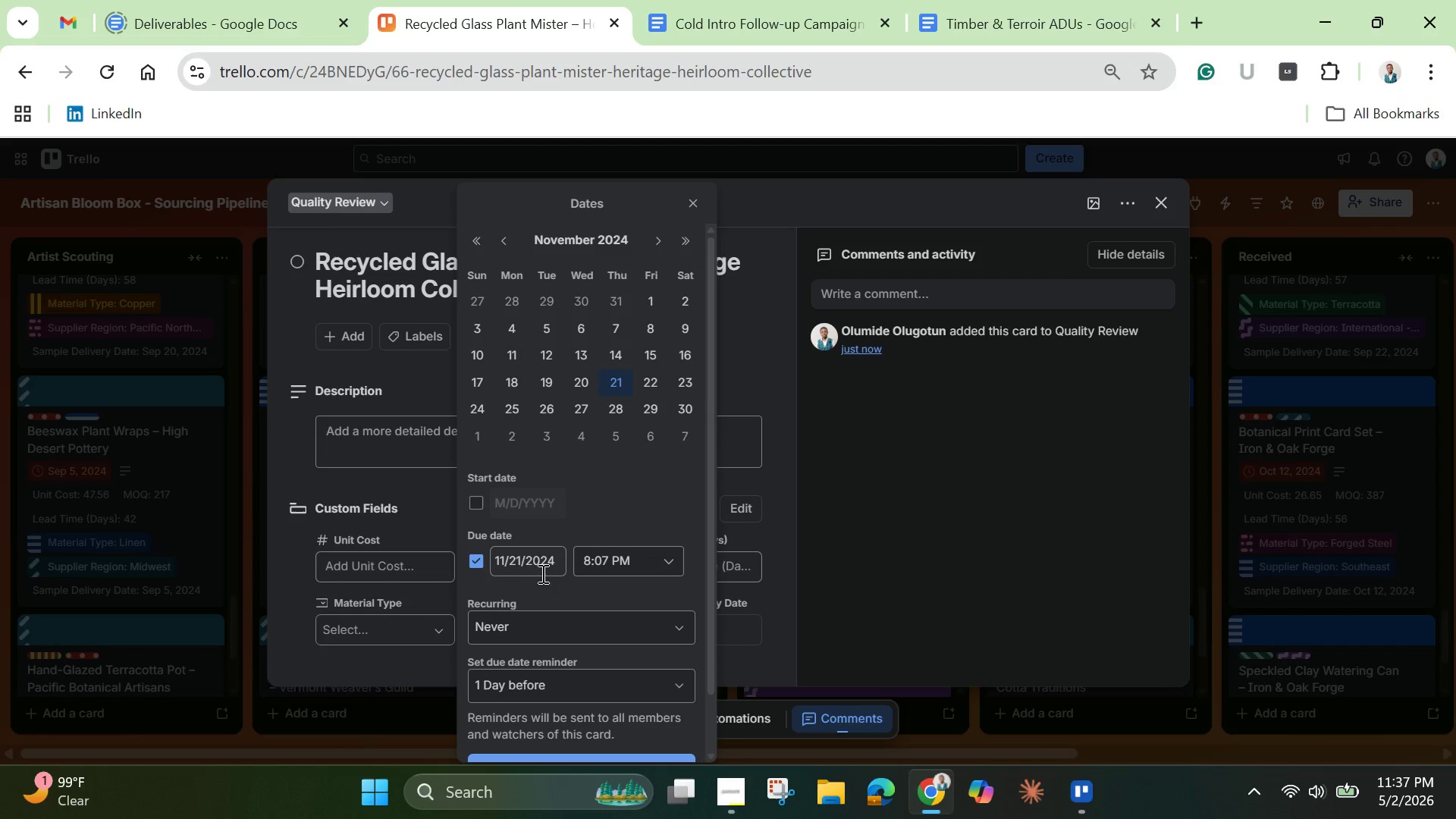 
left_click([520, 558])
 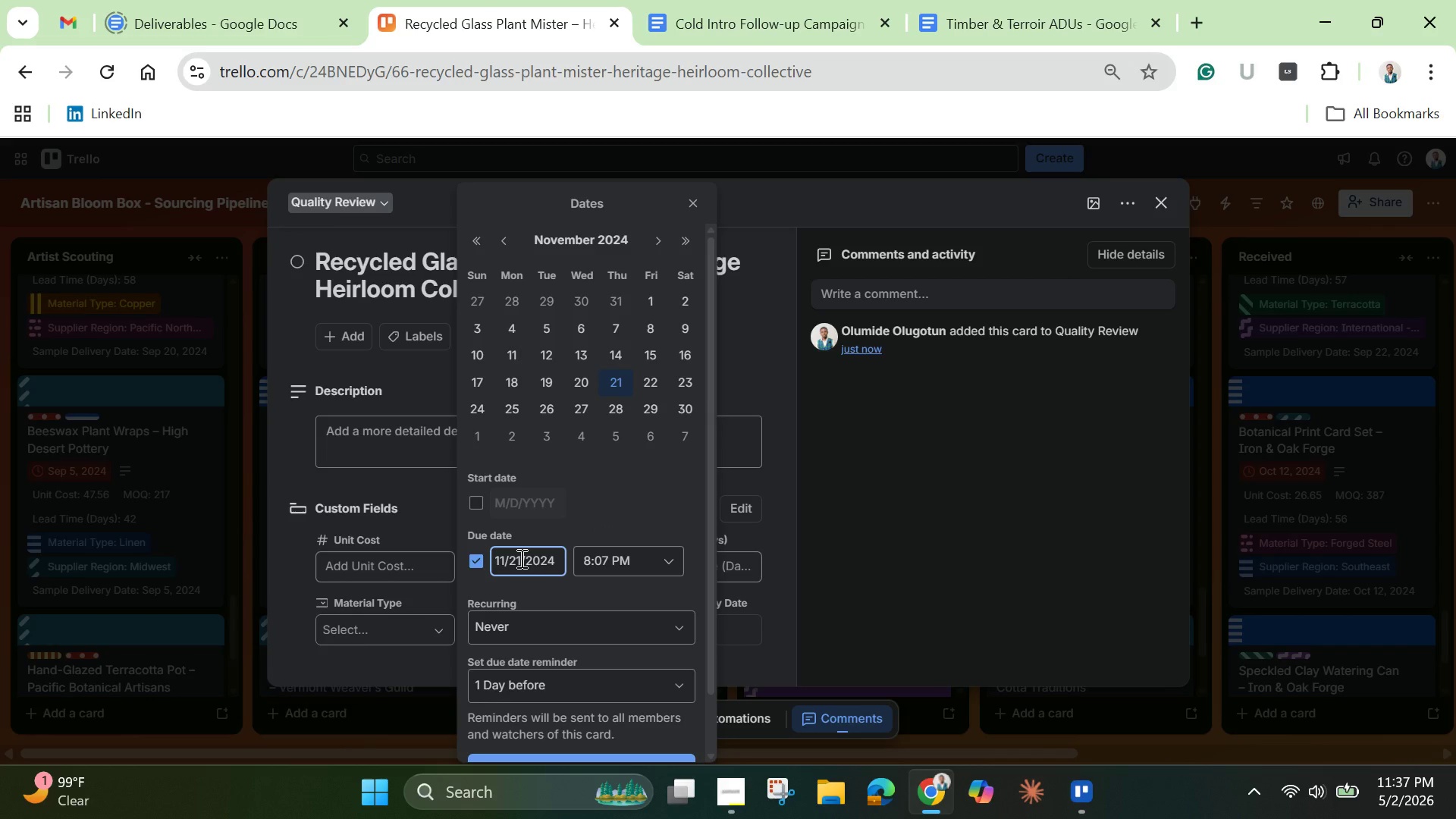 
key(Control+A)
 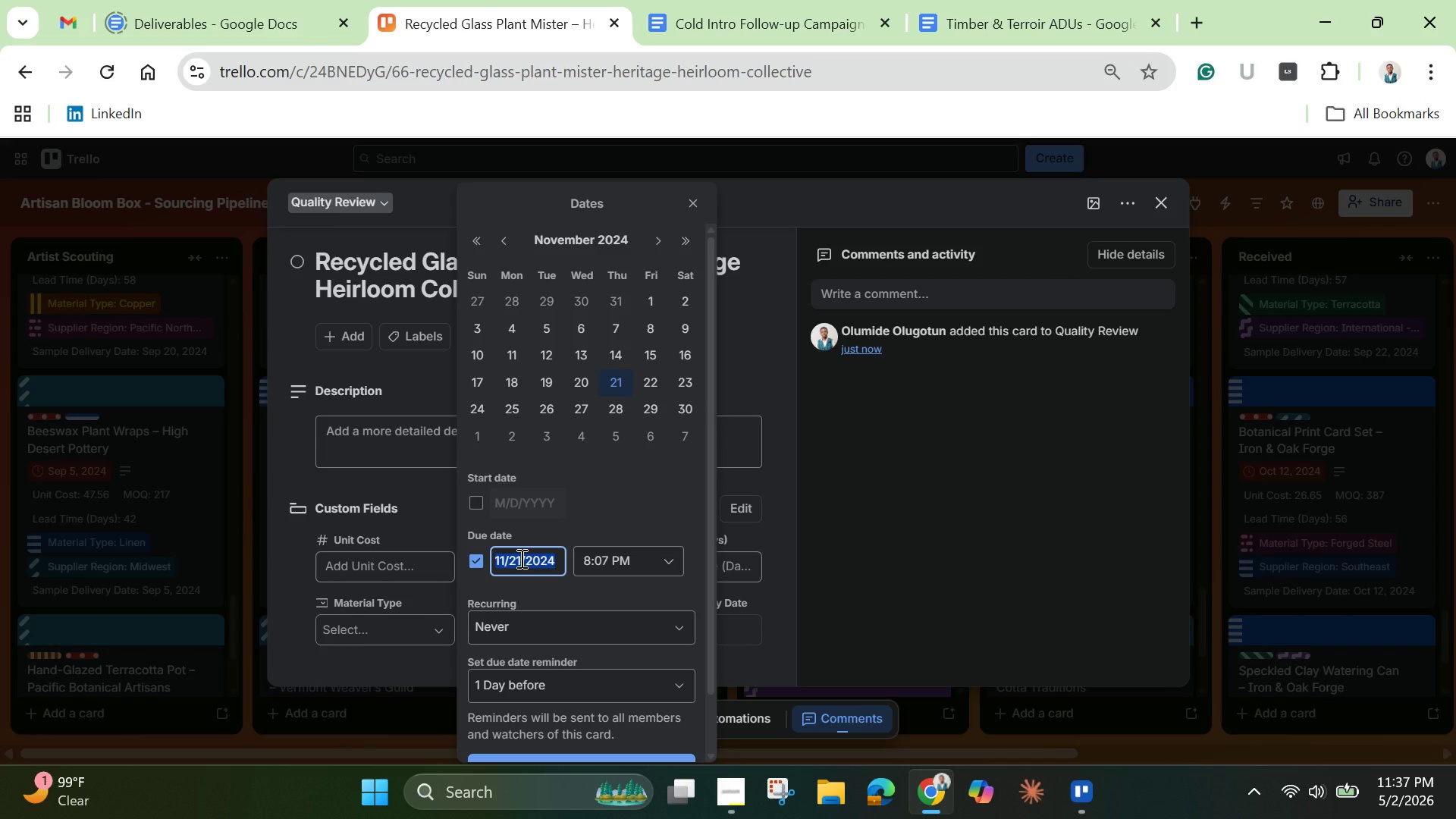 
key(Control+C)
 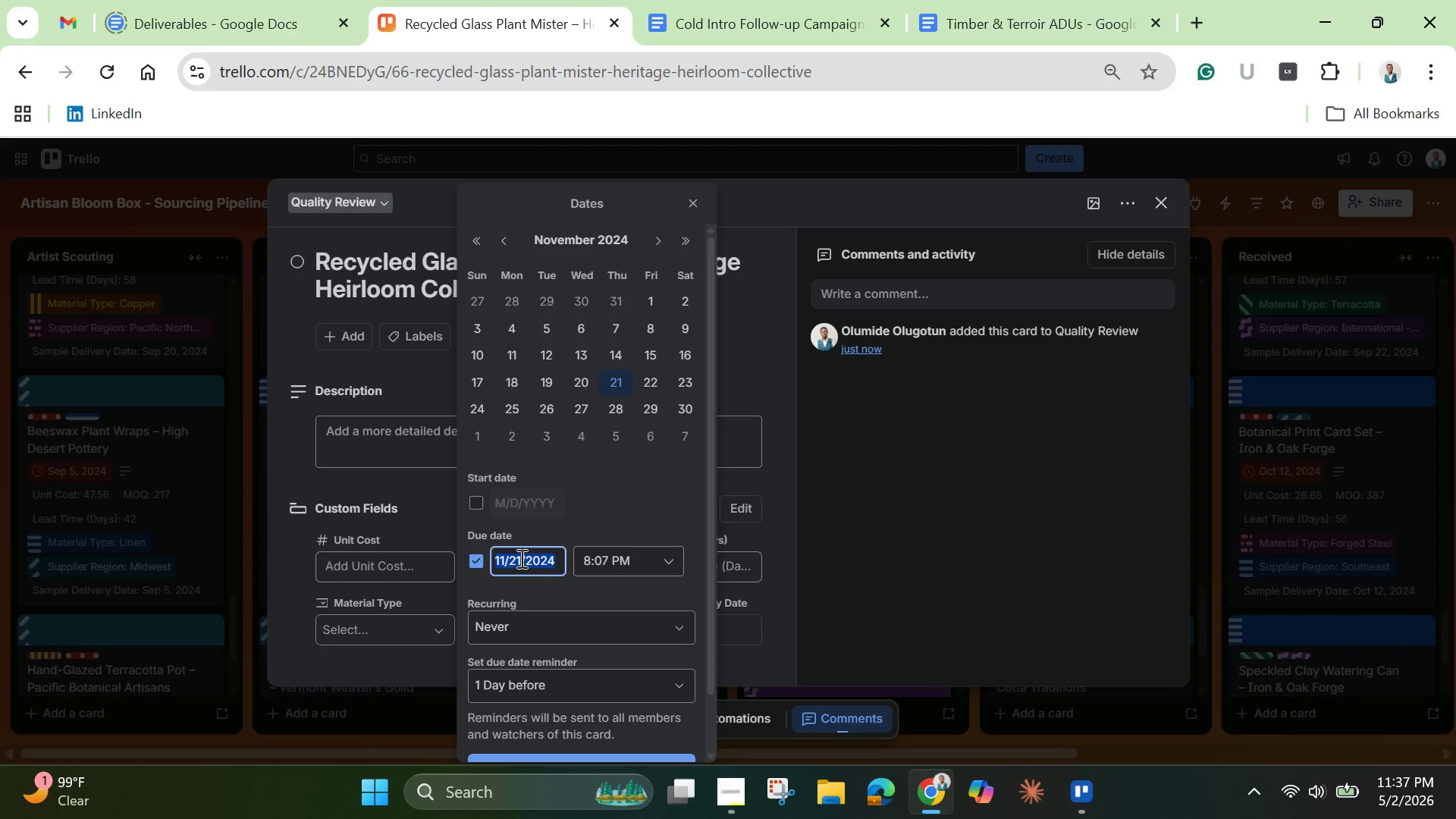 
scroll: coordinate [520, 558], scroll_direction: up, amount: 3.0
 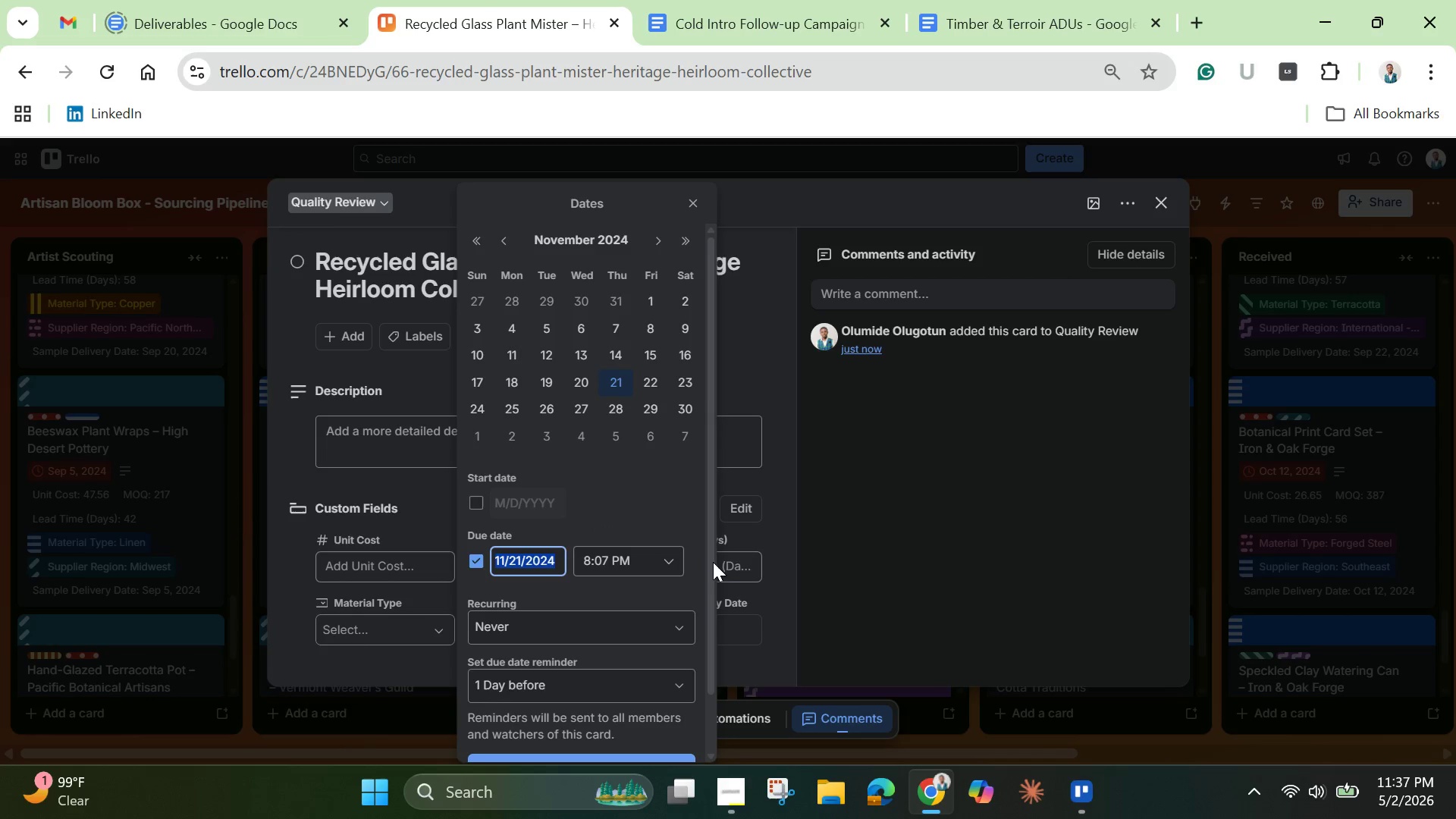 
left_click_drag(start_coordinate=[716, 565], to_coordinate=[698, 655])
 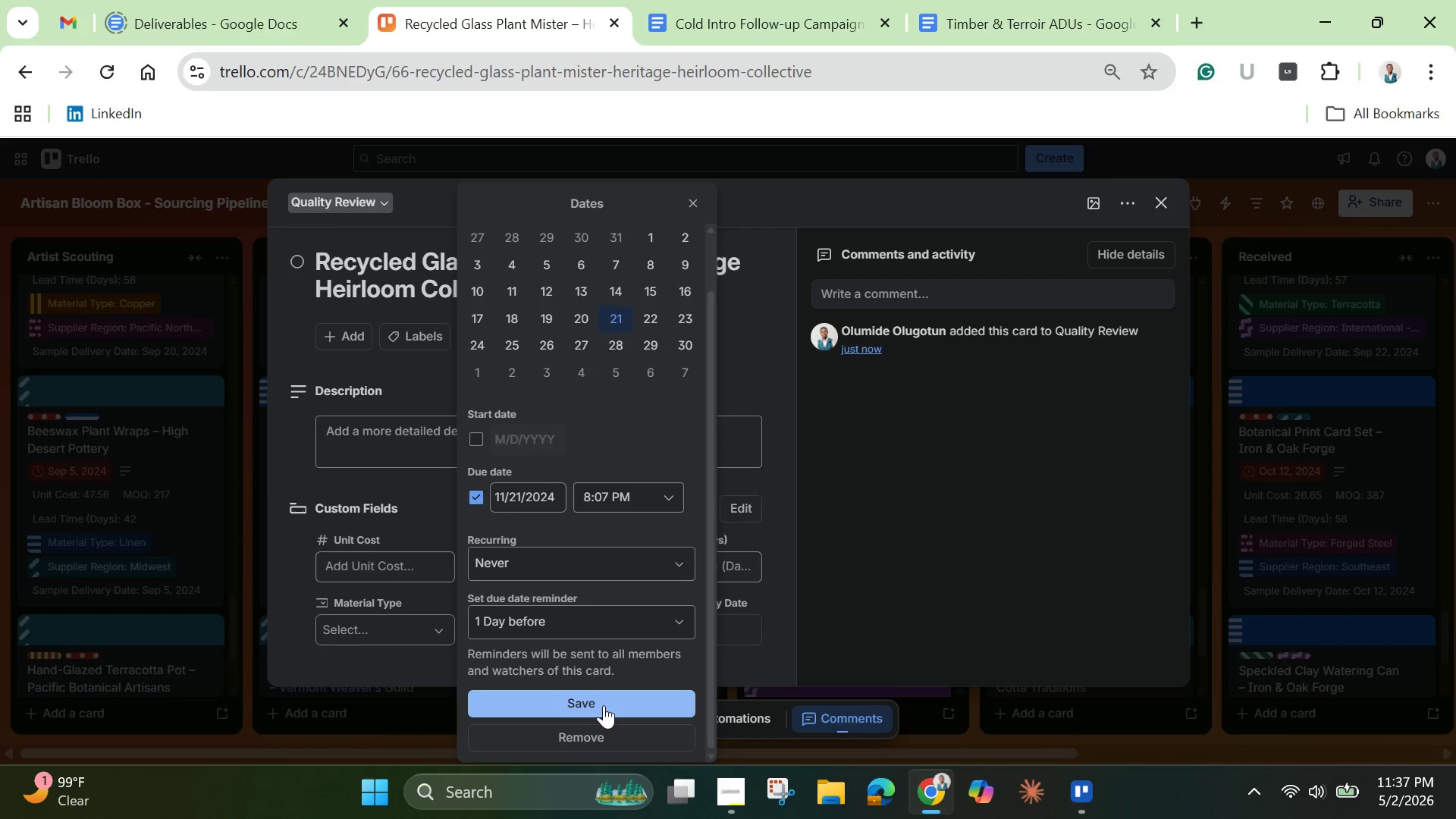 
left_click([604, 705])
 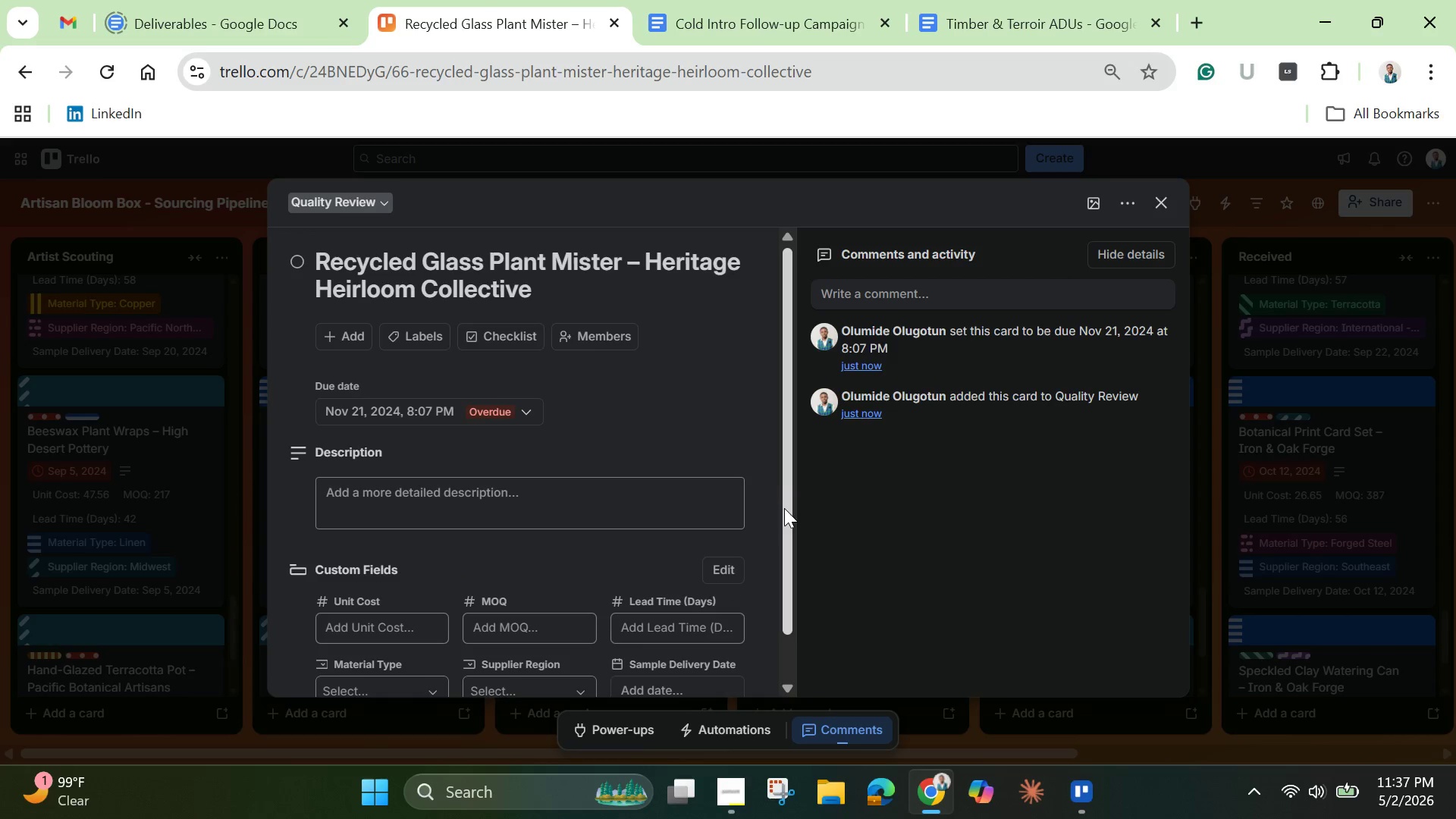 
left_click_drag(start_coordinate=[782, 511], to_coordinate=[781, 584])
 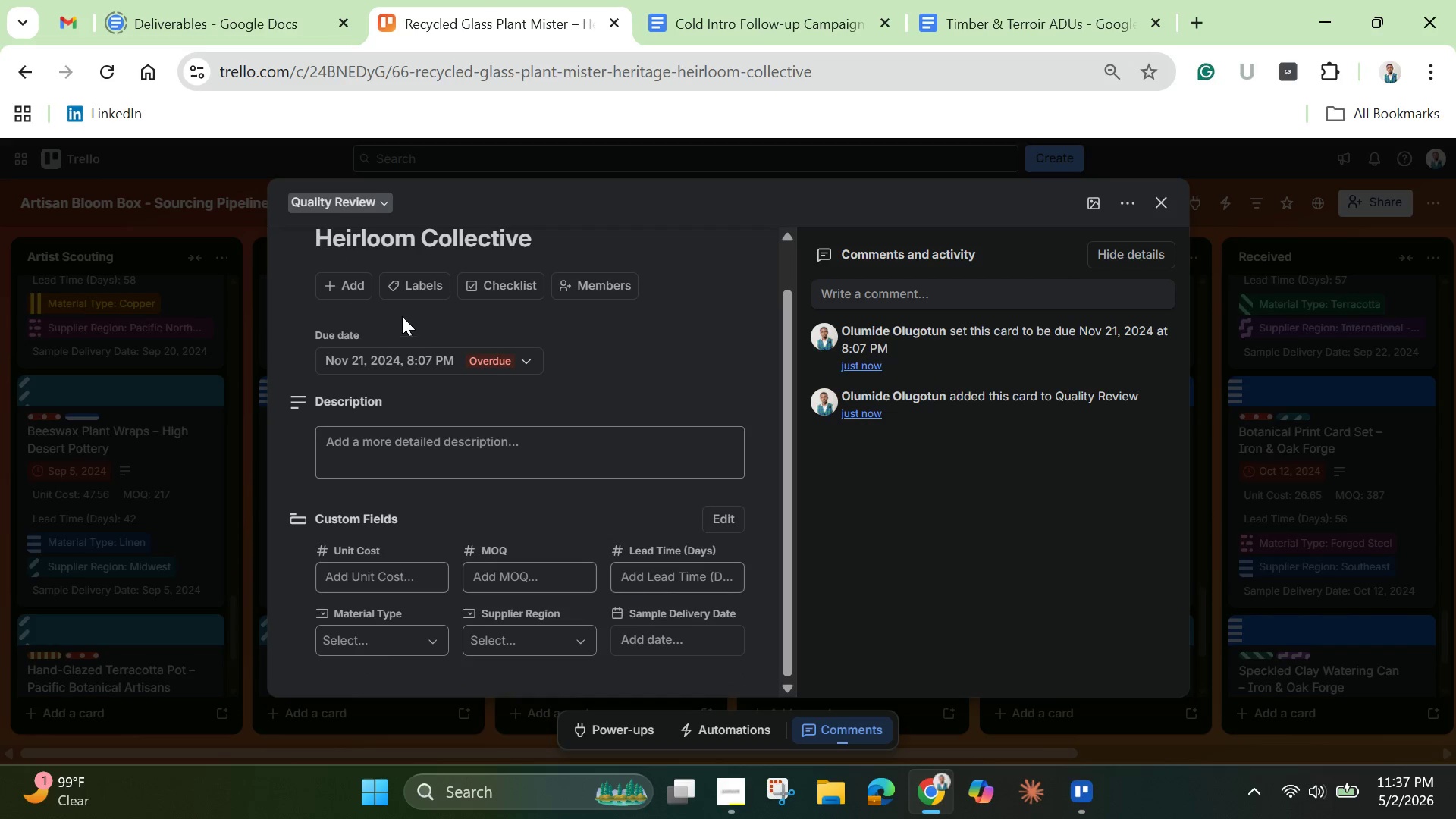 
left_click([414, 292])
 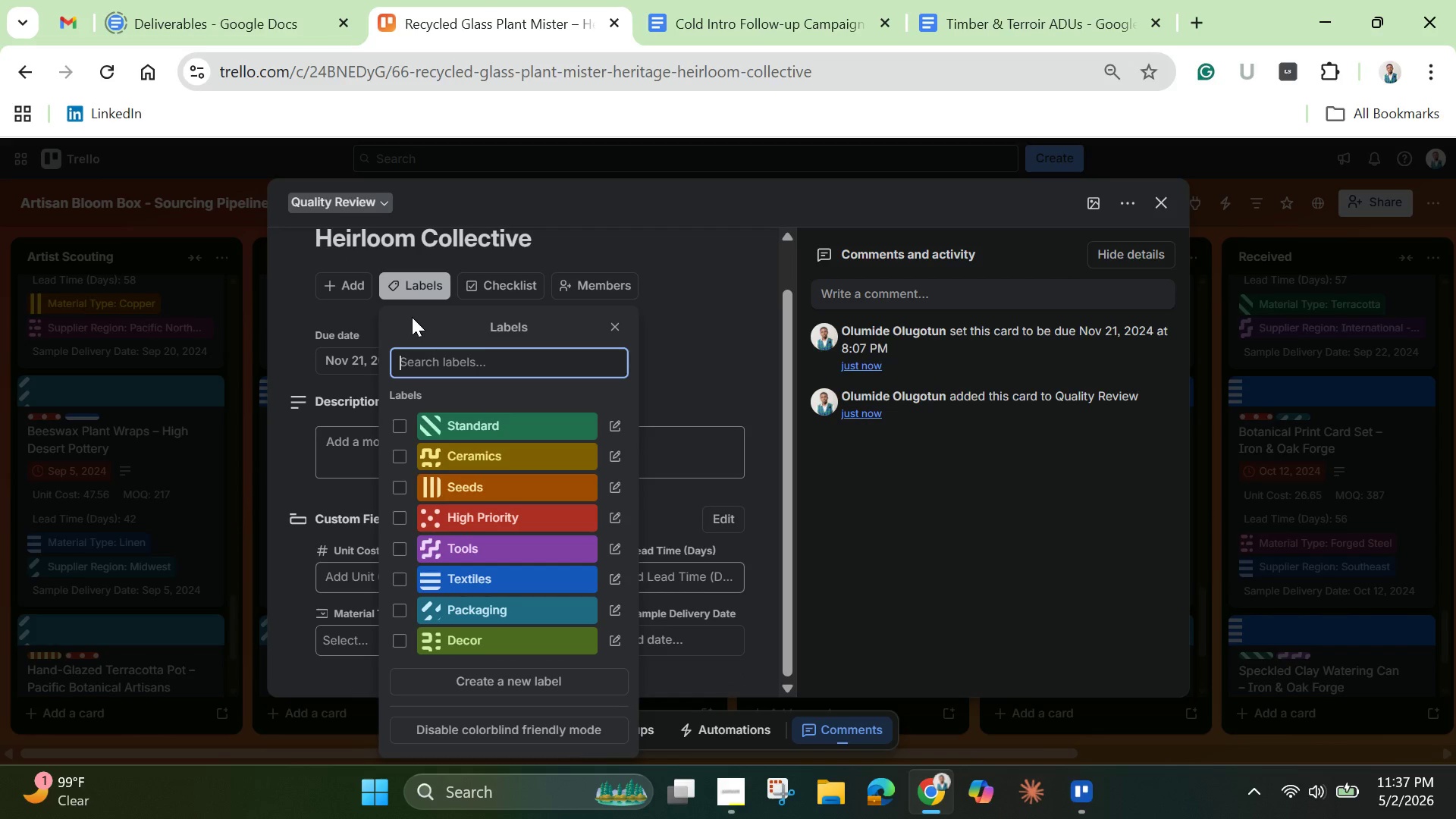 
wait(9.39)
 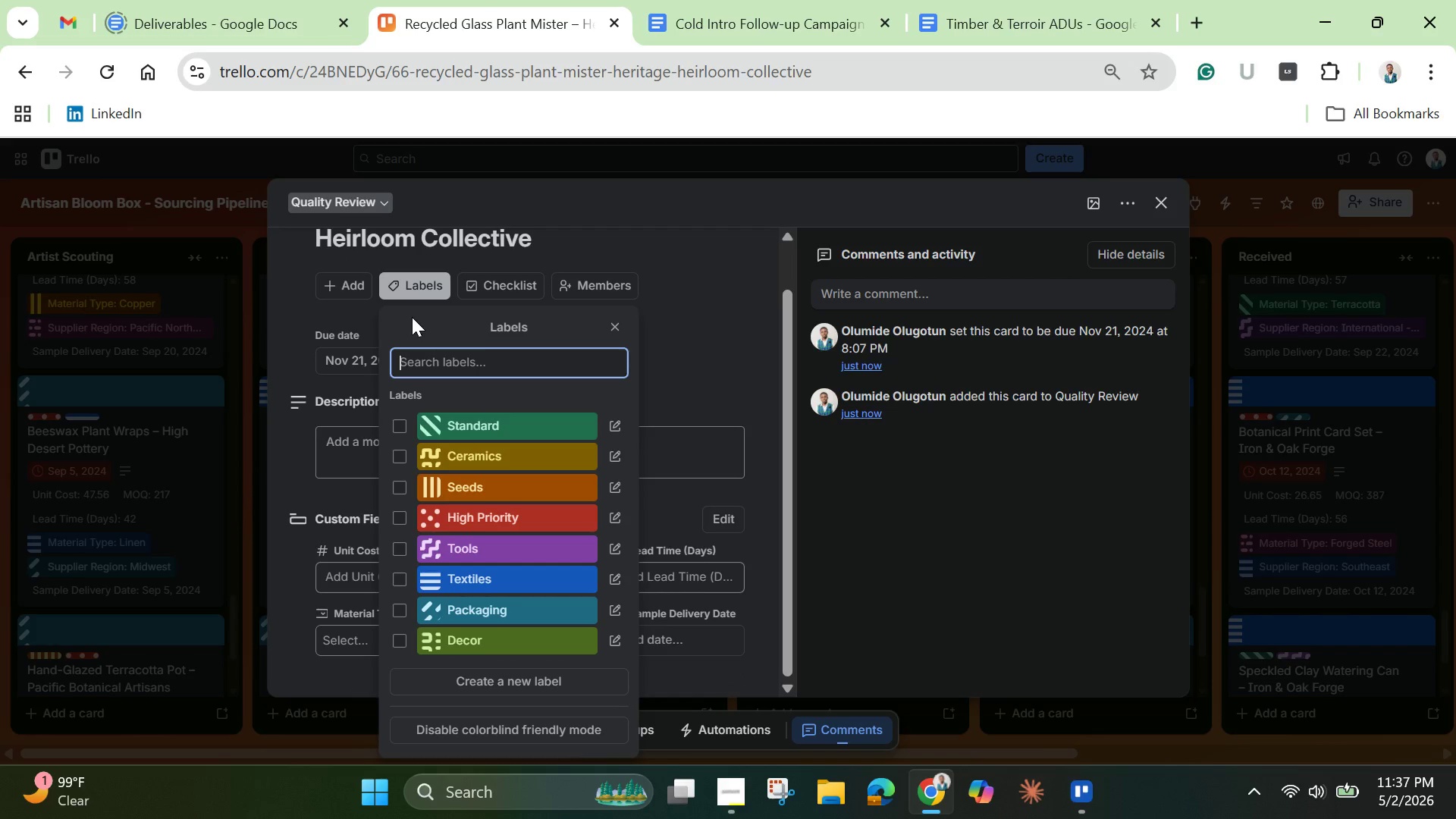 
mouse_move([425, 603])
 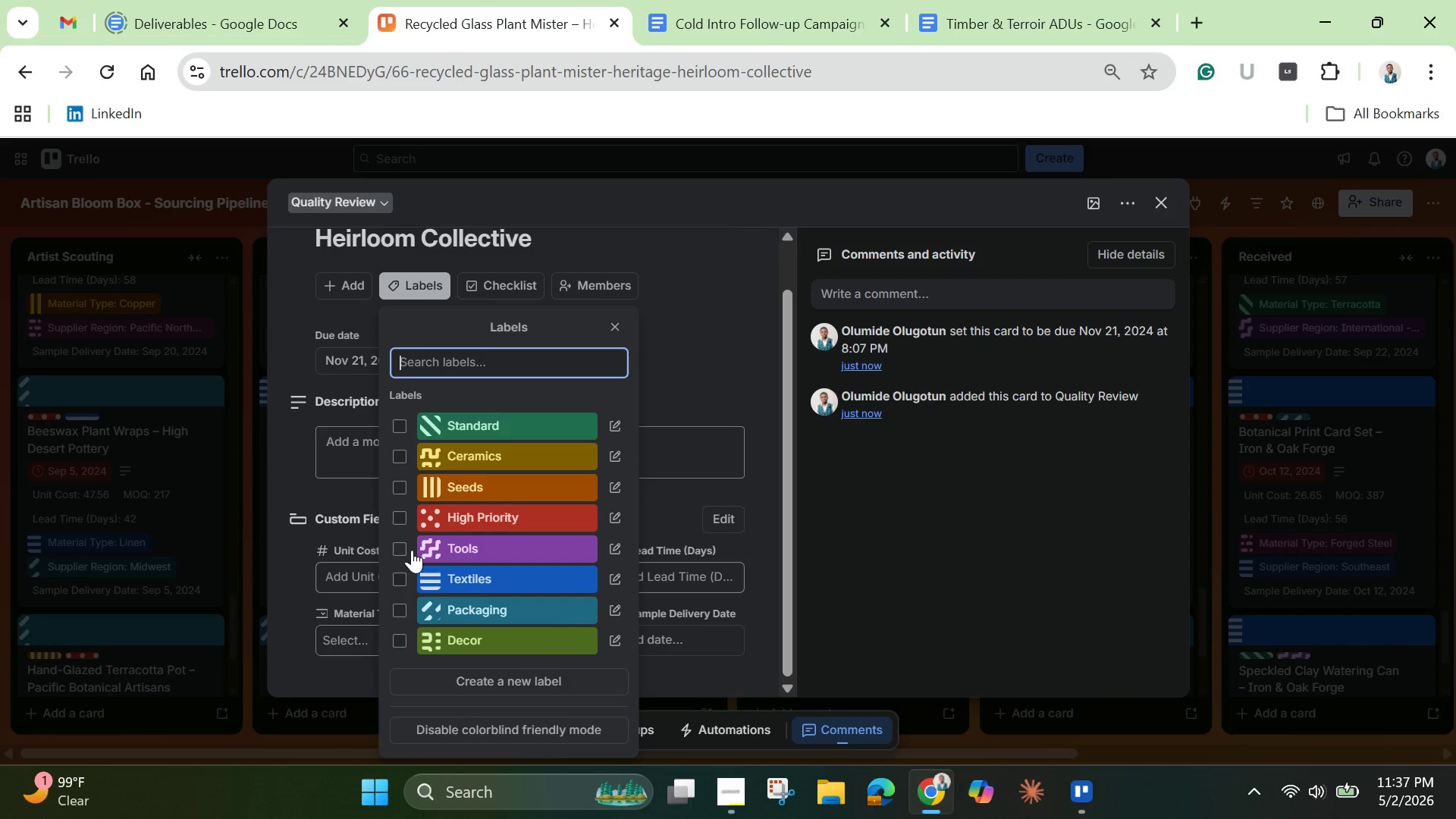 
wait(8.33)
 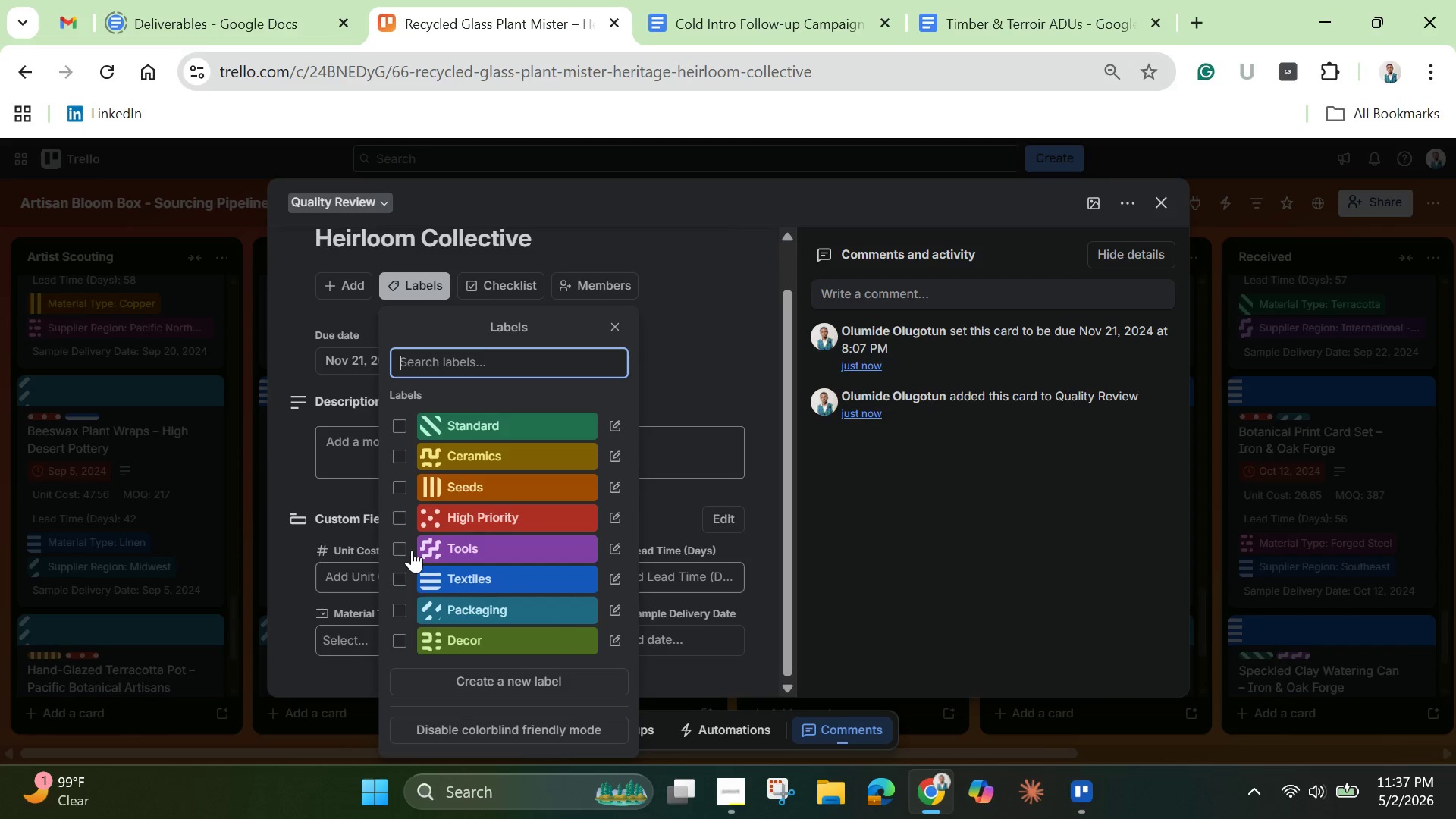 
left_click([399, 458])
 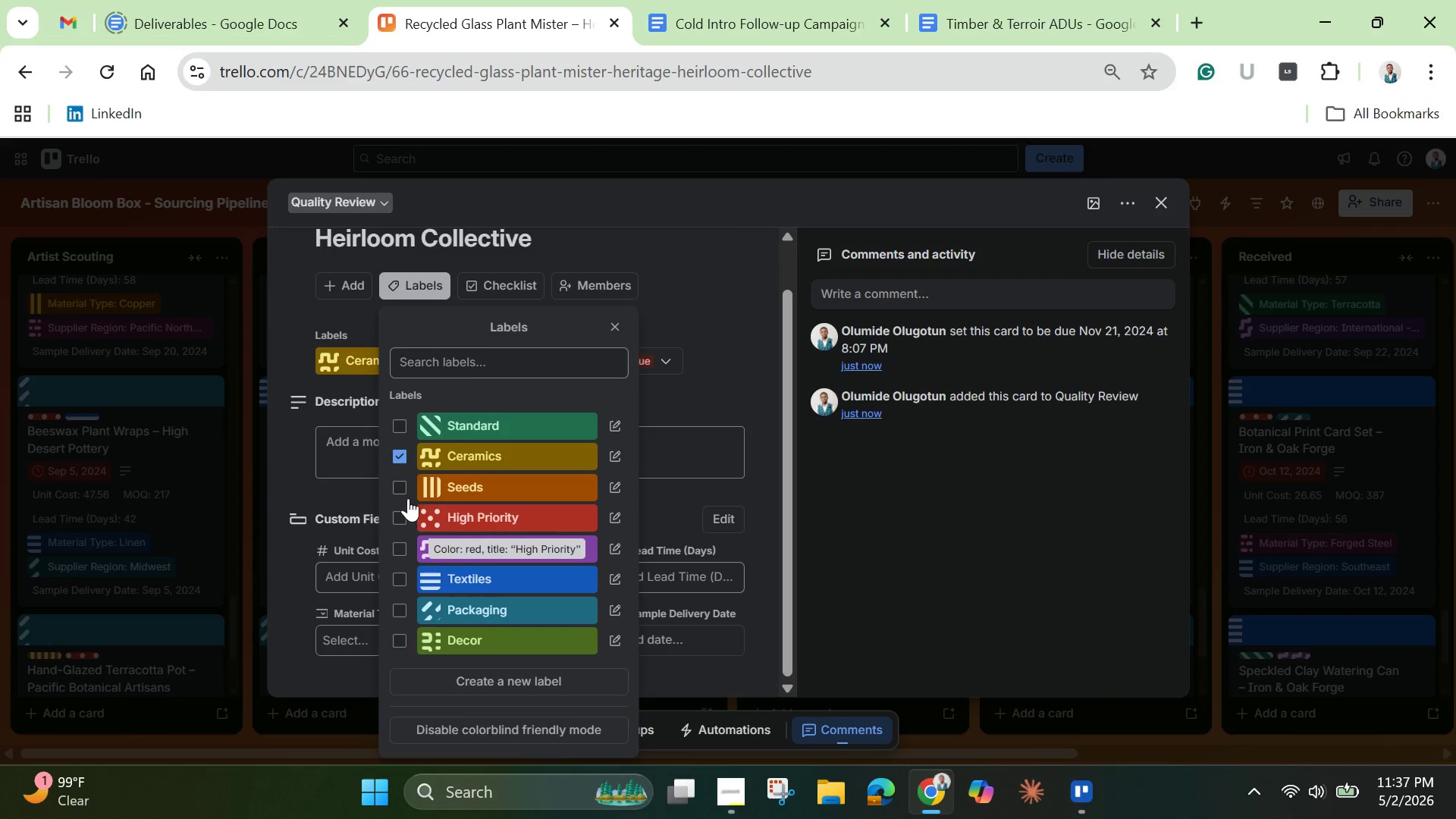 
left_click([401, 422])
 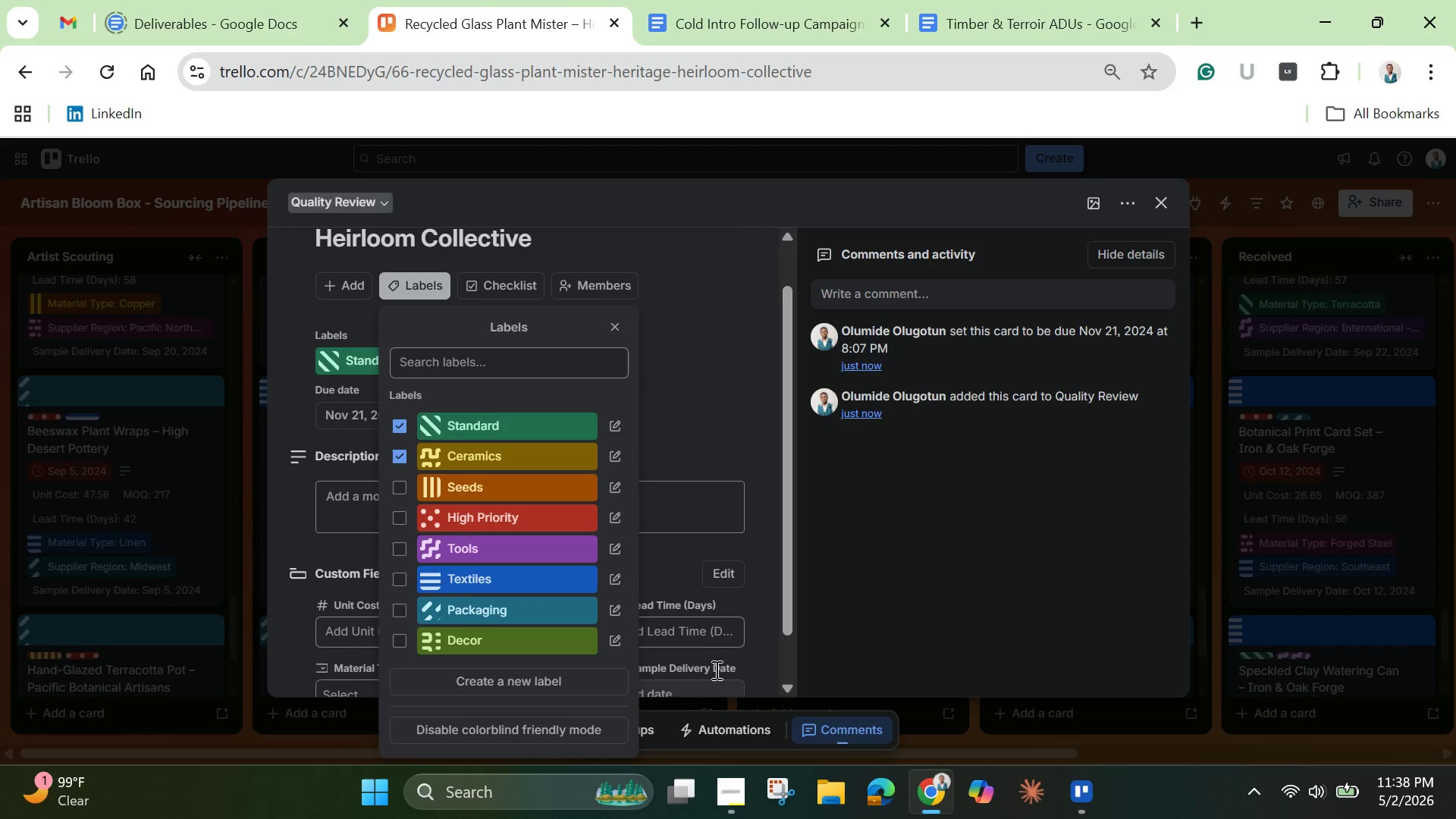 
left_click([714, 679])
 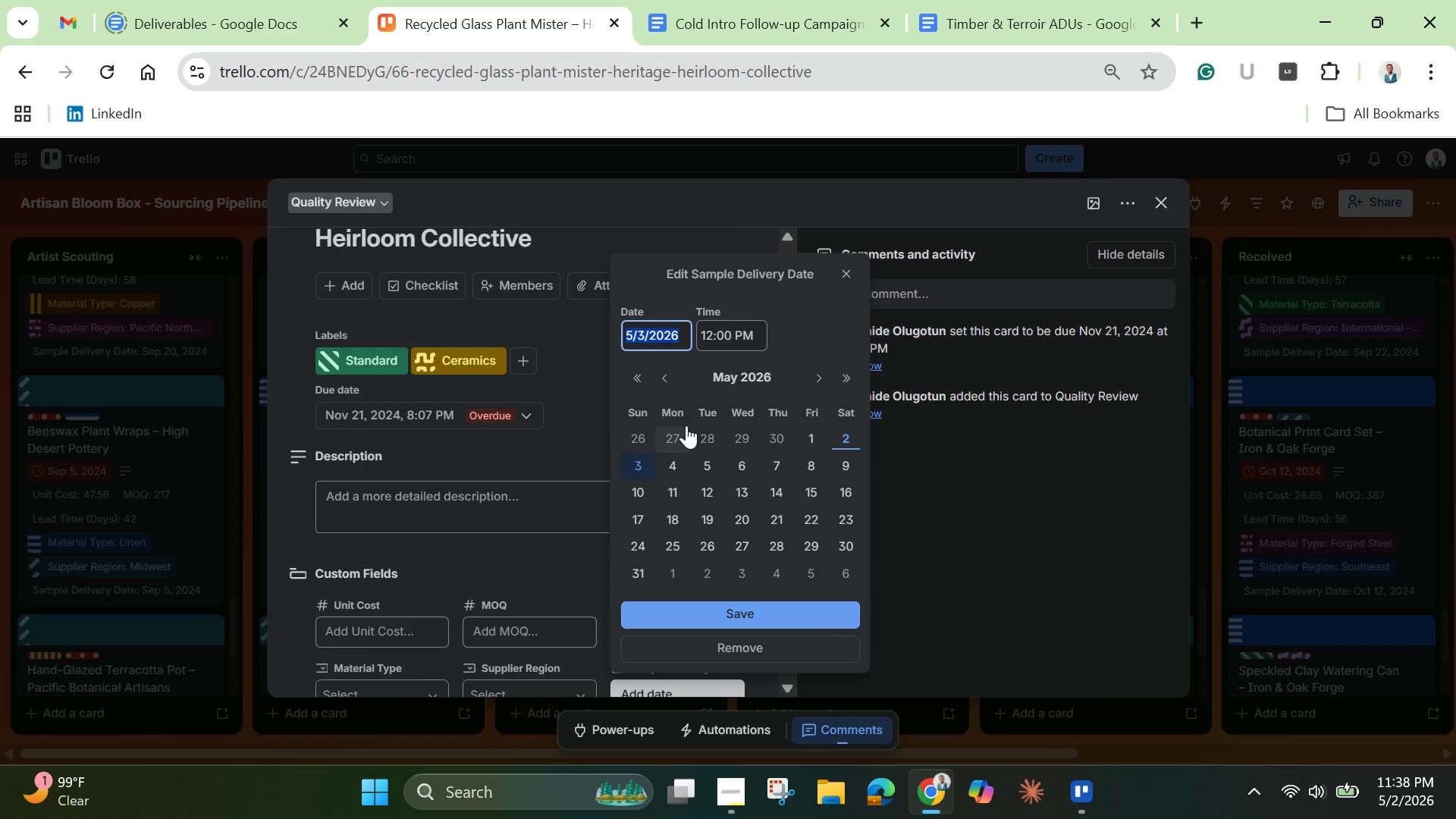 
hold_key(key=Backspace, duration=0.41)
 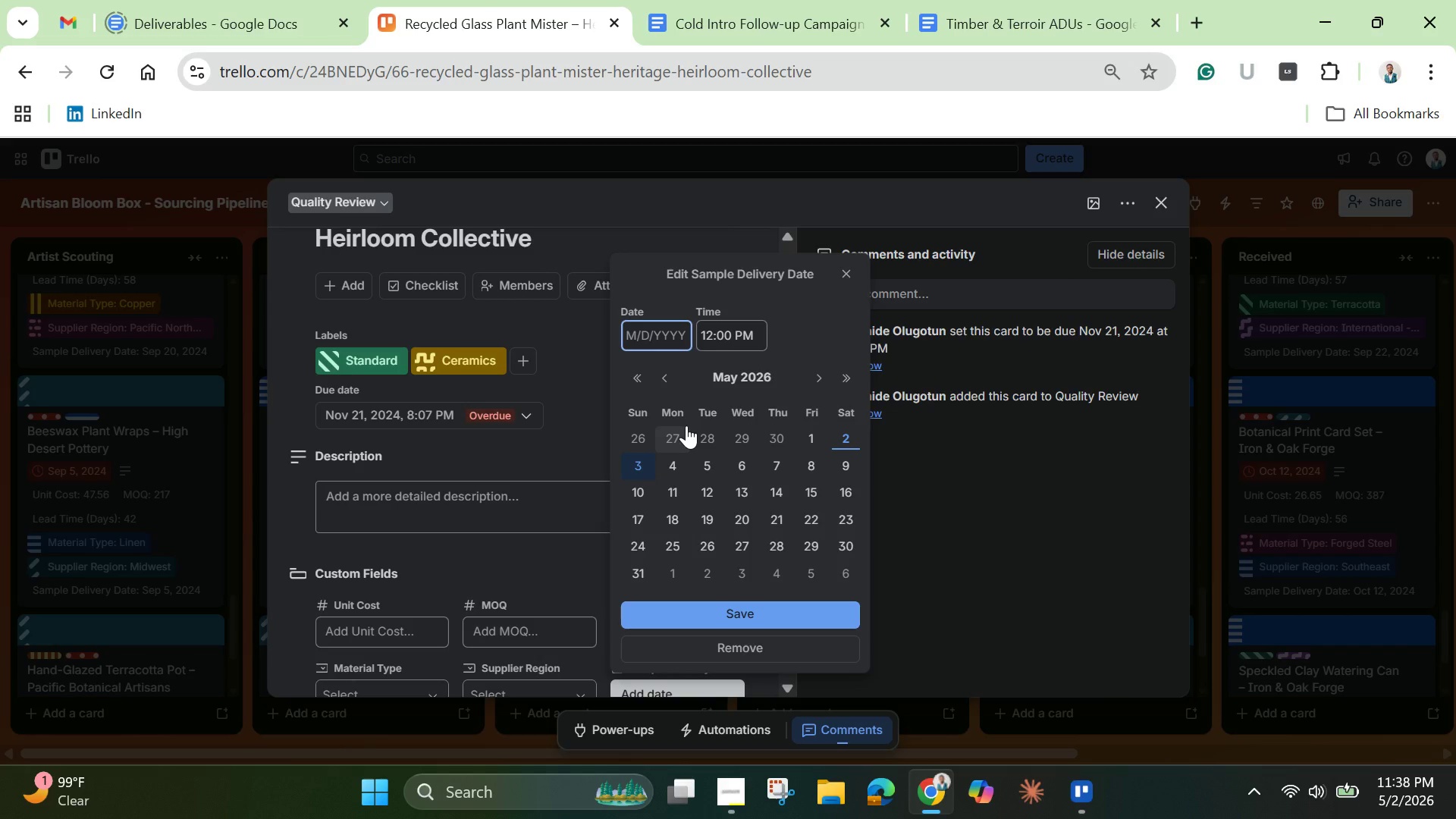 
key(Control+V)
 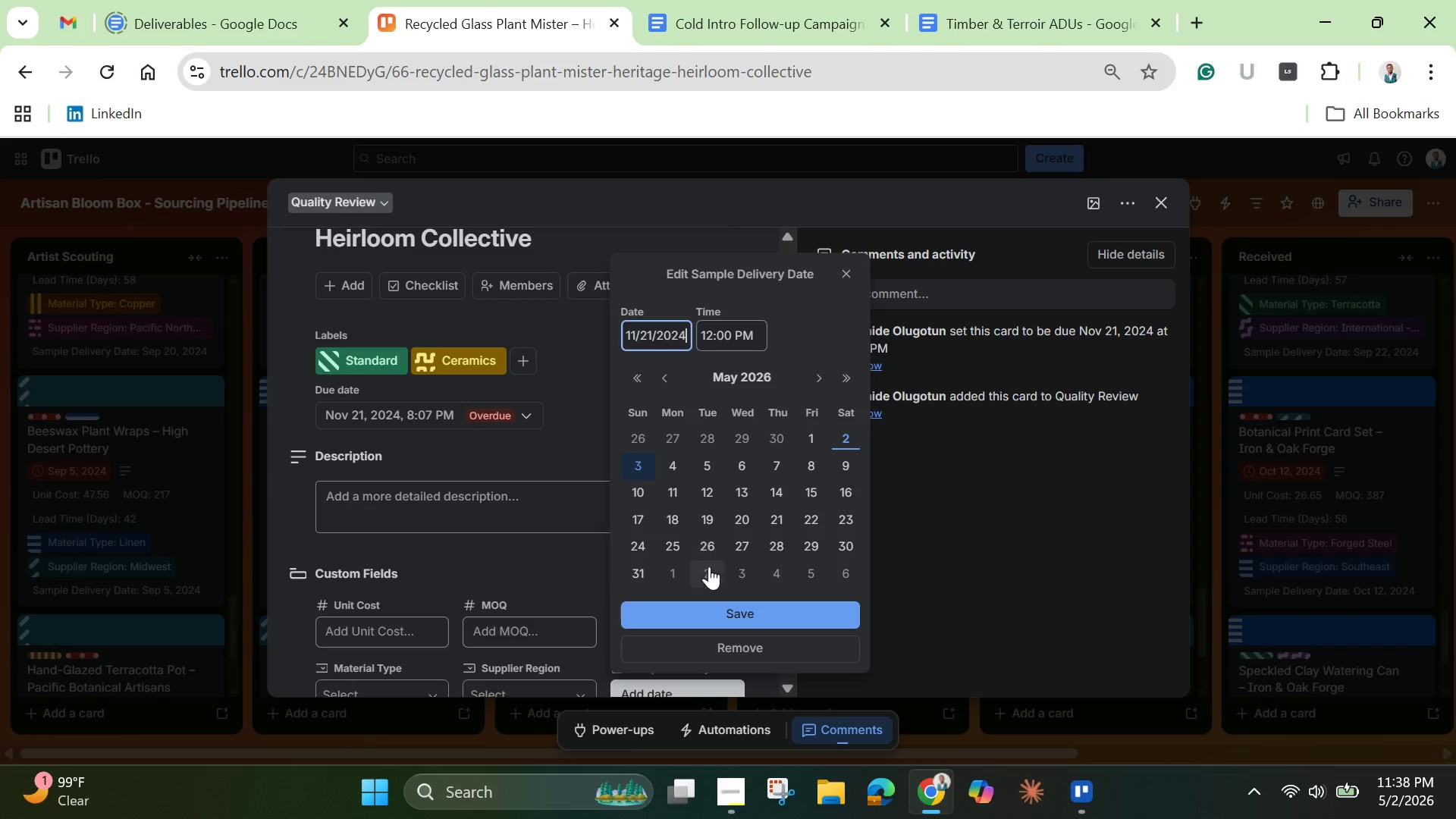 
left_click([703, 607])
 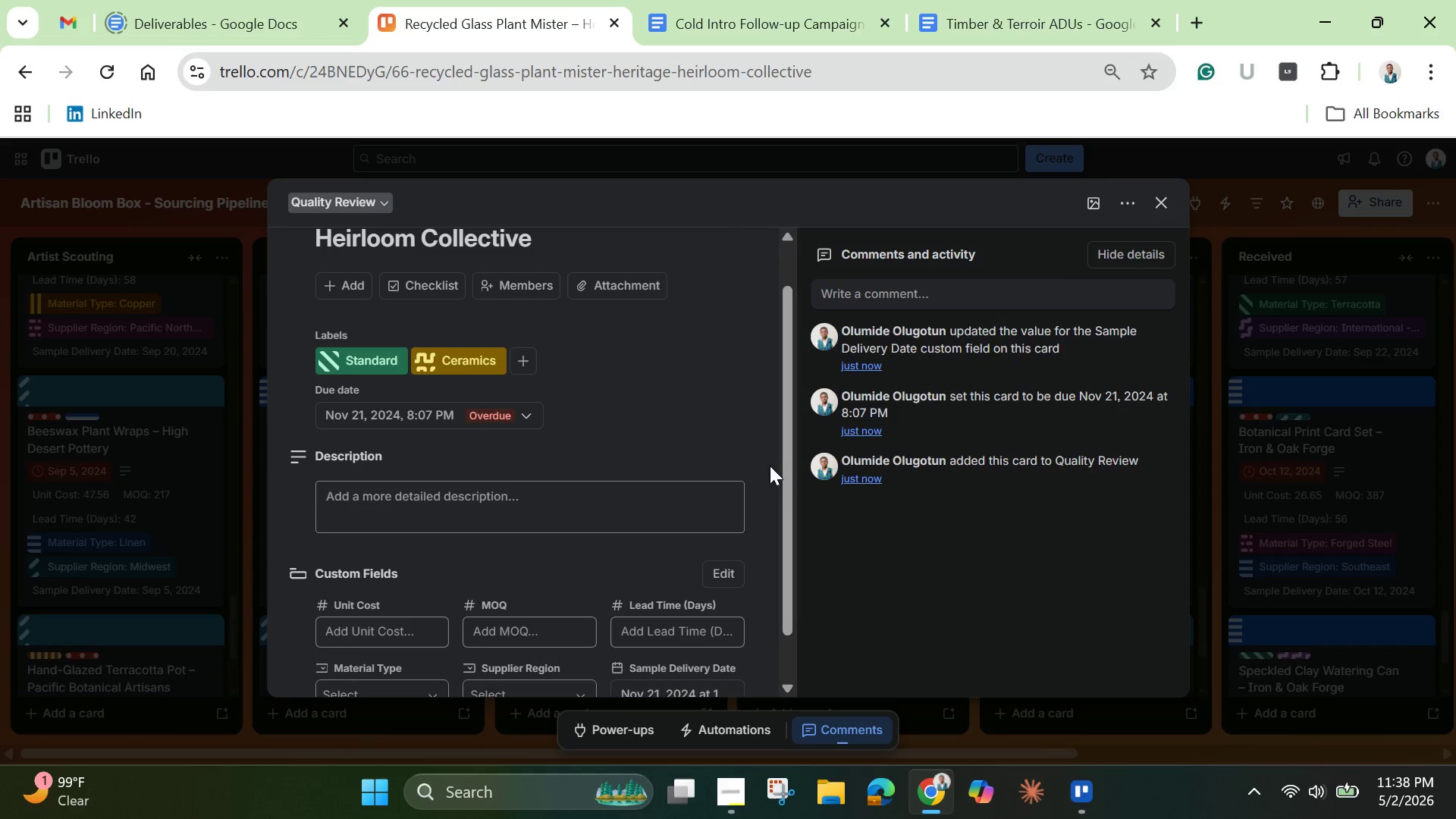 
left_click_drag(start_coordinate=[782, 472], to_coordinate=[786, 580])
 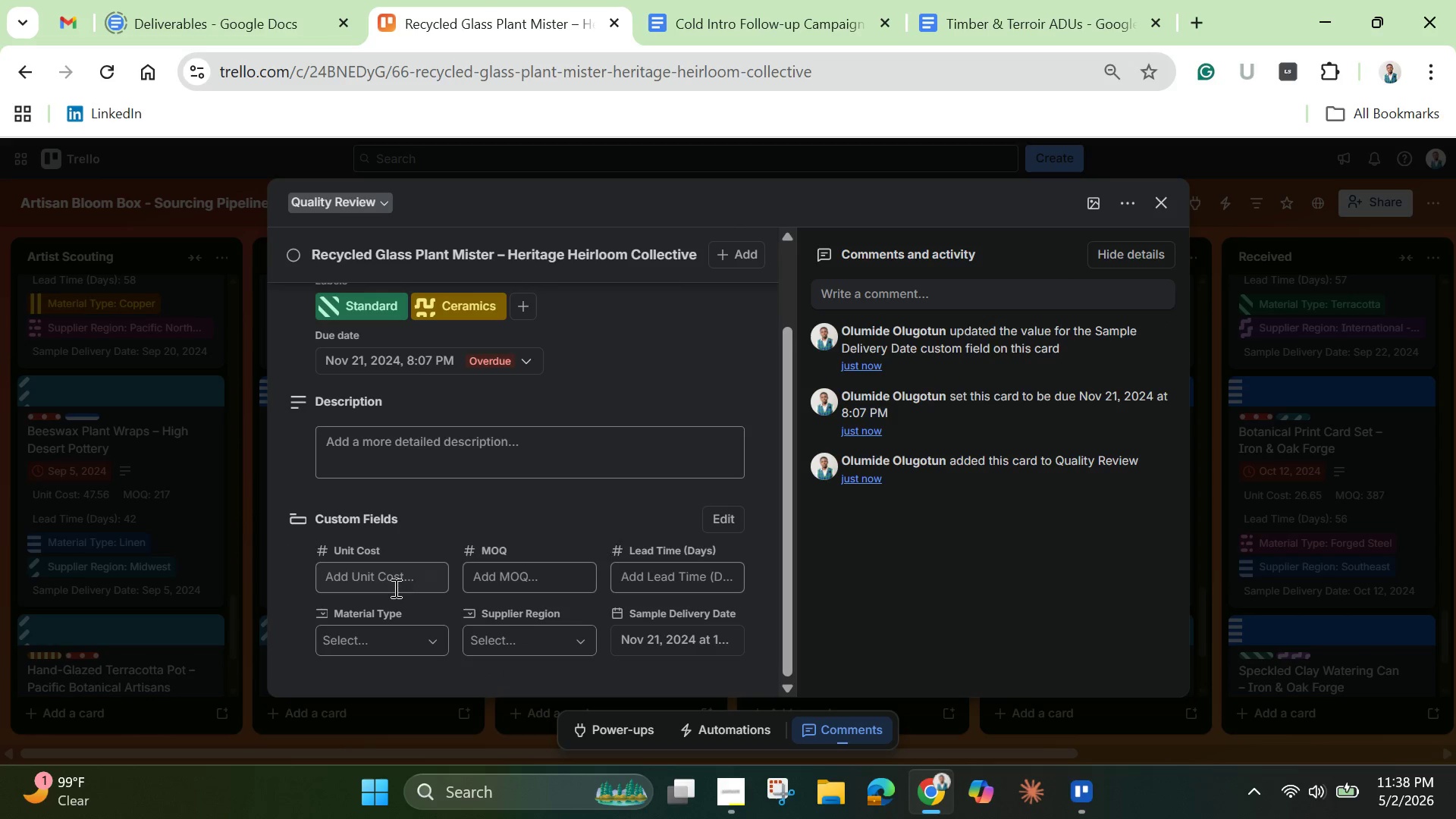 
left_click([394, 588])
 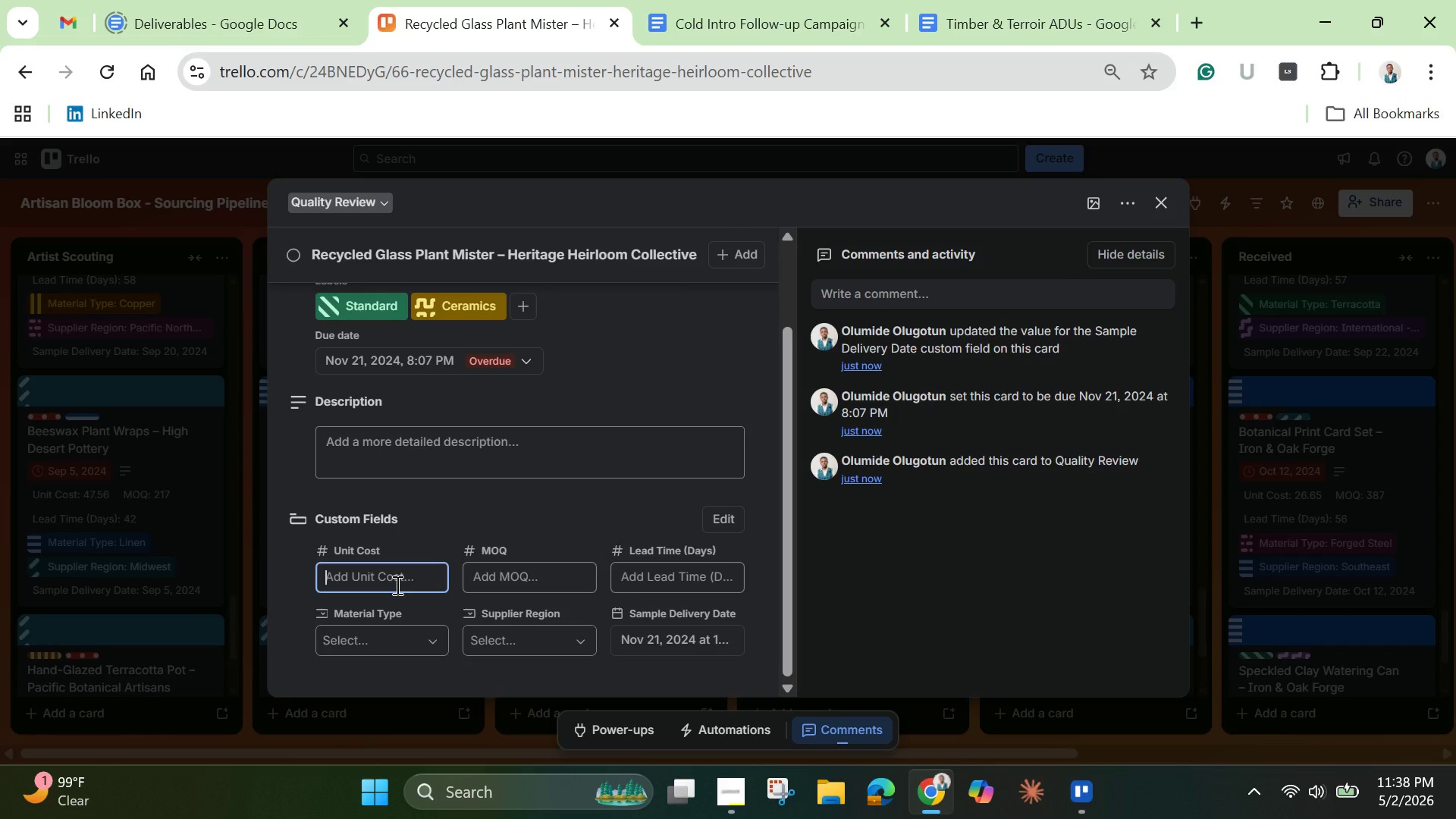 
type(4)
key(Backspace)
type(7.66)
 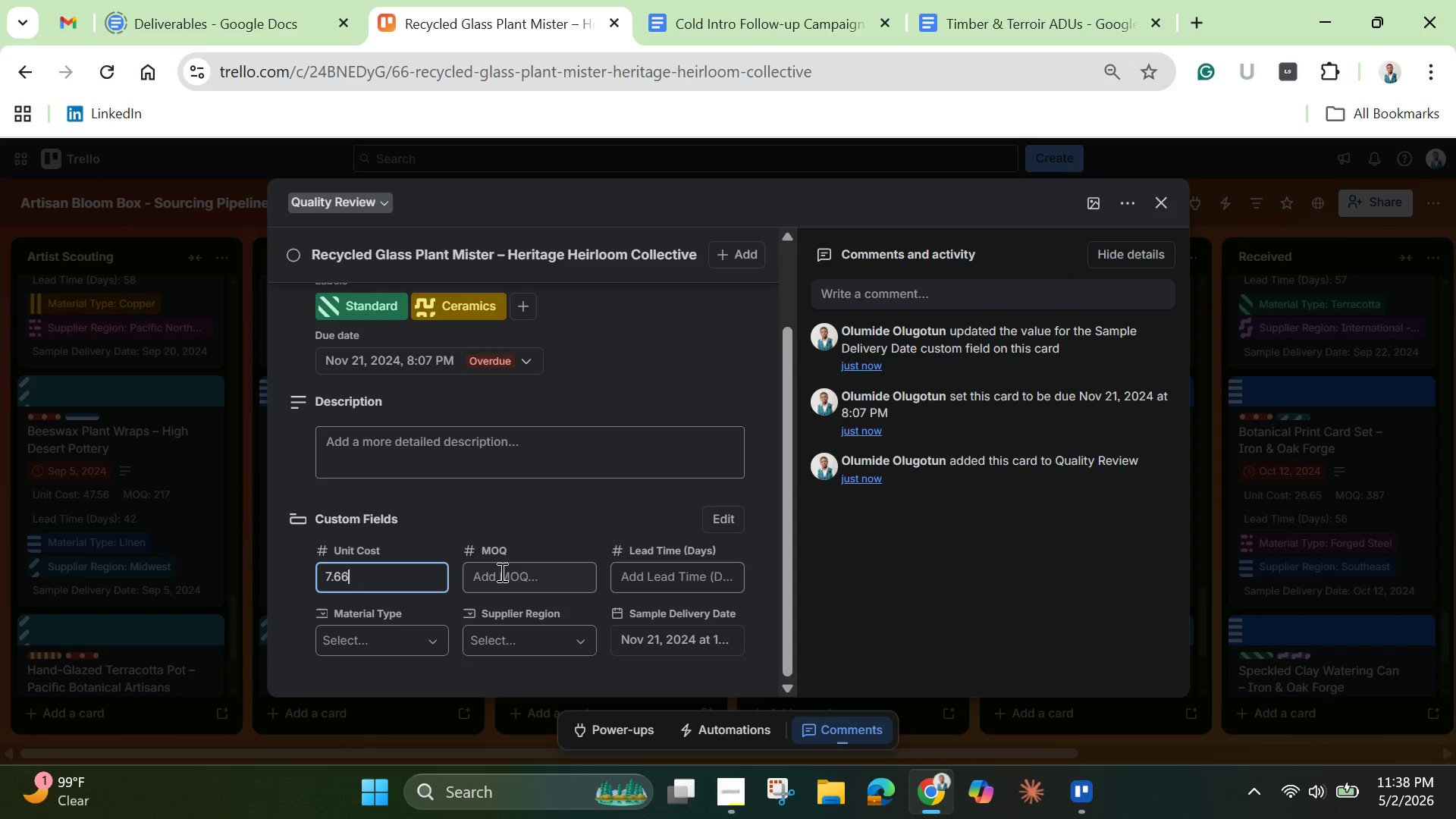 
left_click([523, 578])
 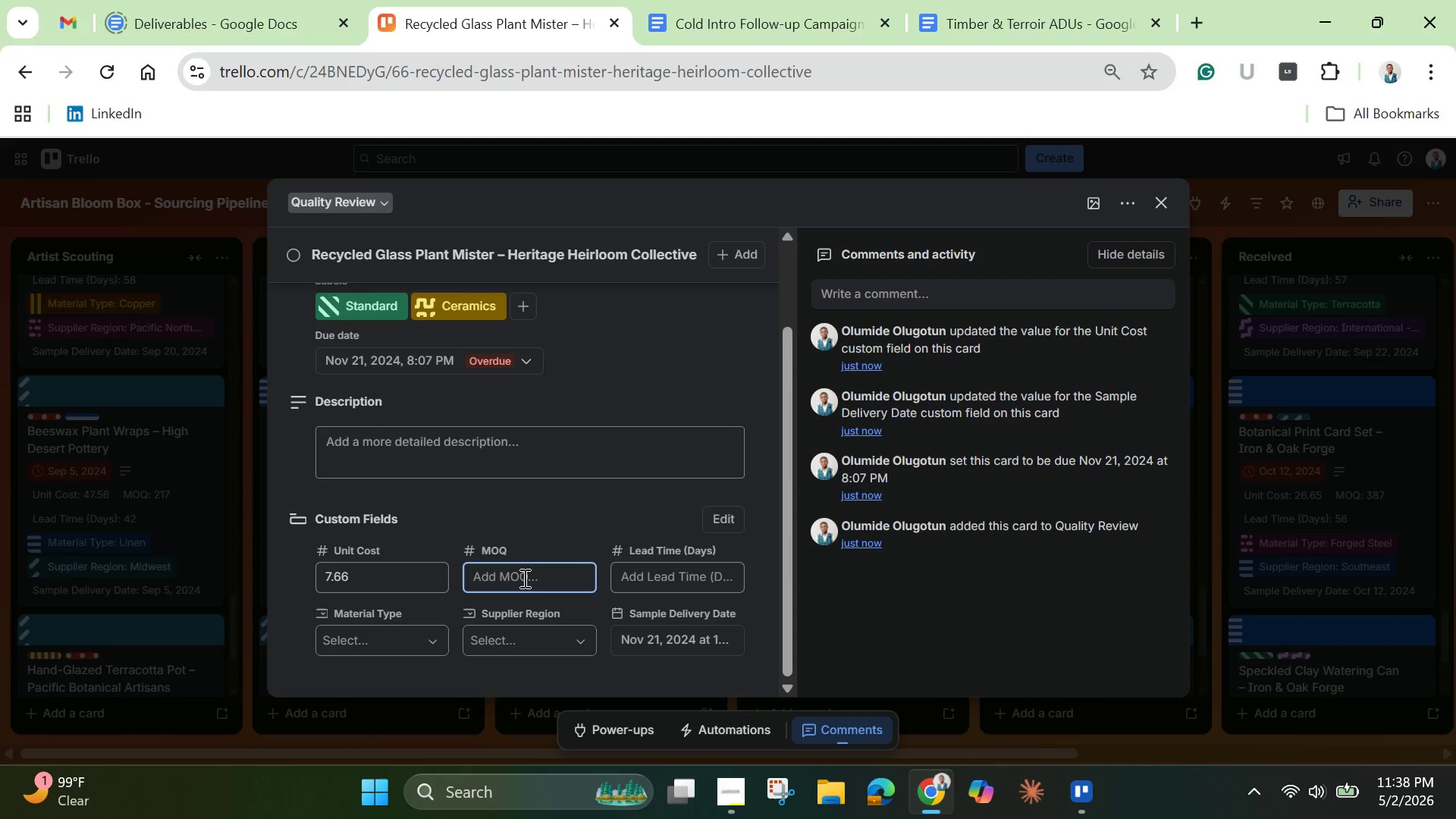 
type(97)
 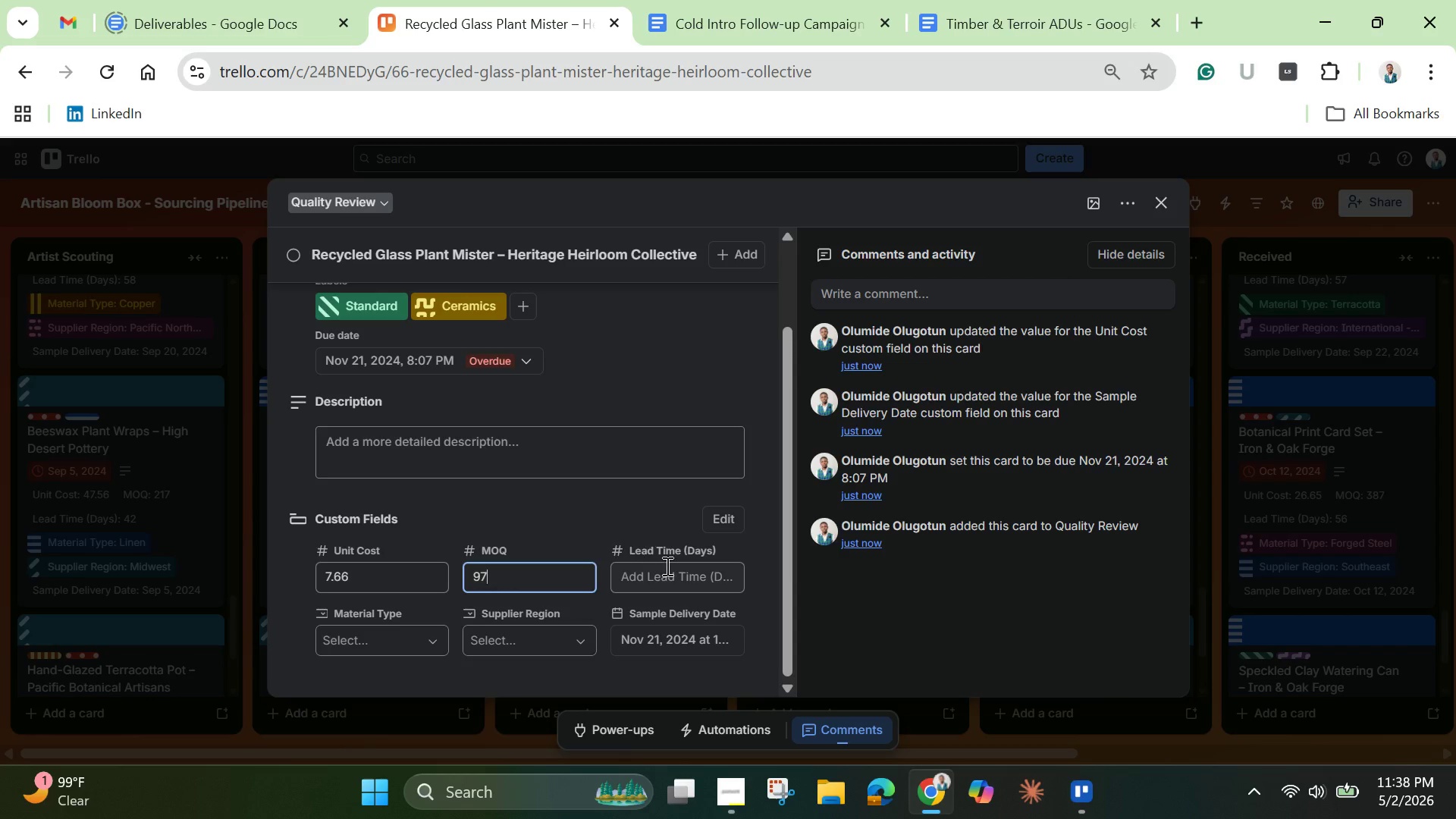 
left_click([682, 583])
 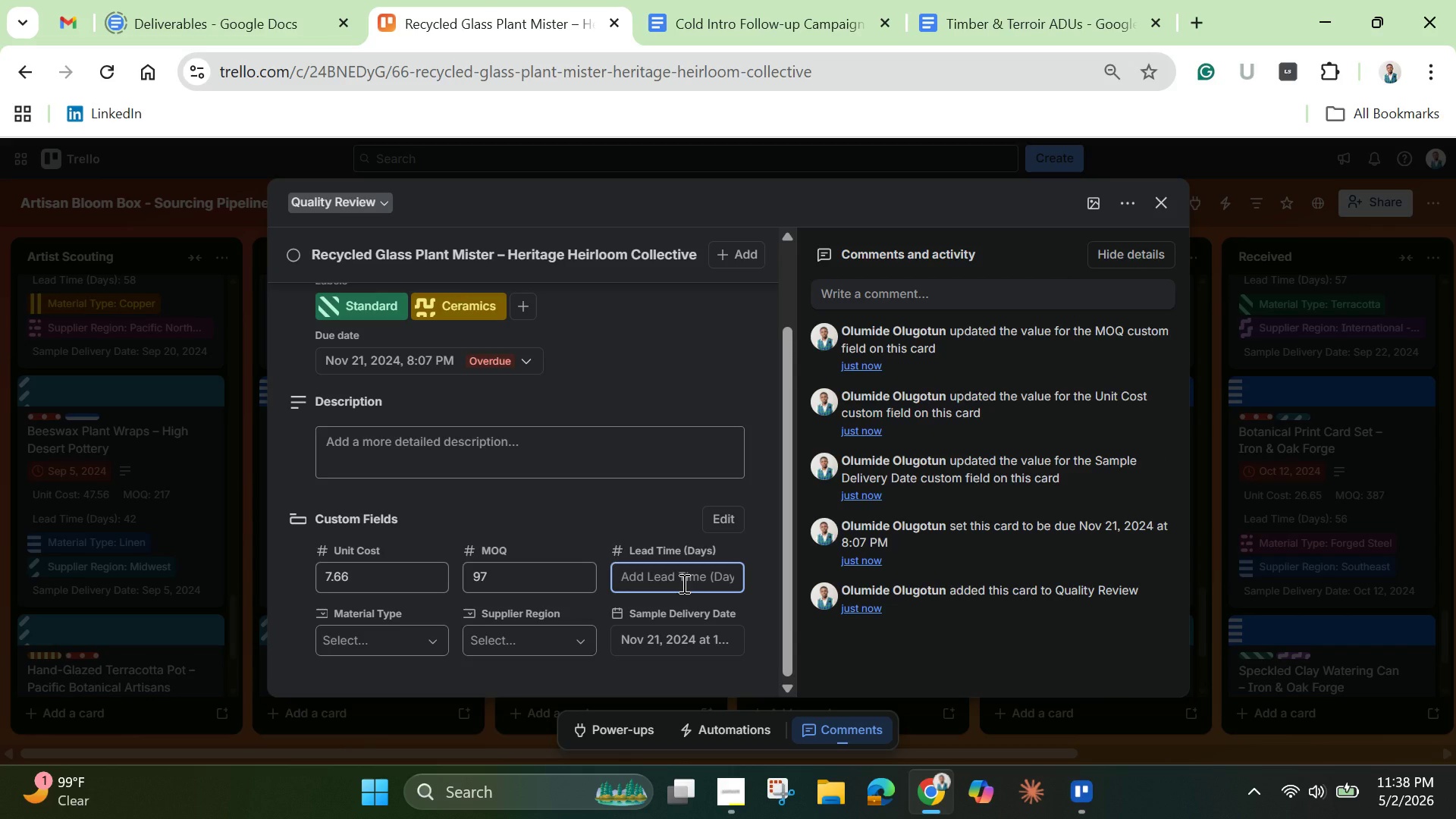 
type(48)
 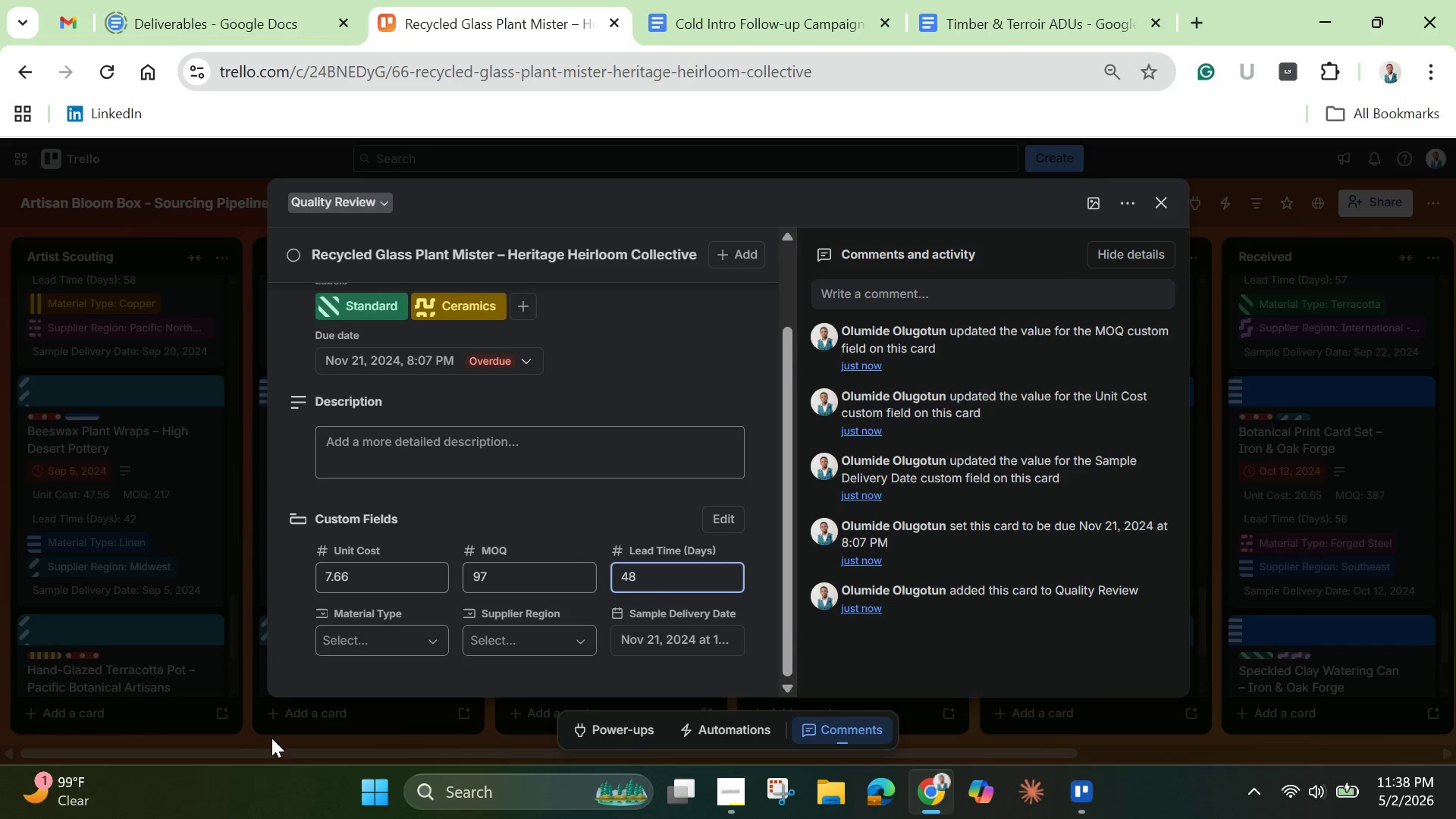 
left_click([353, 637])
 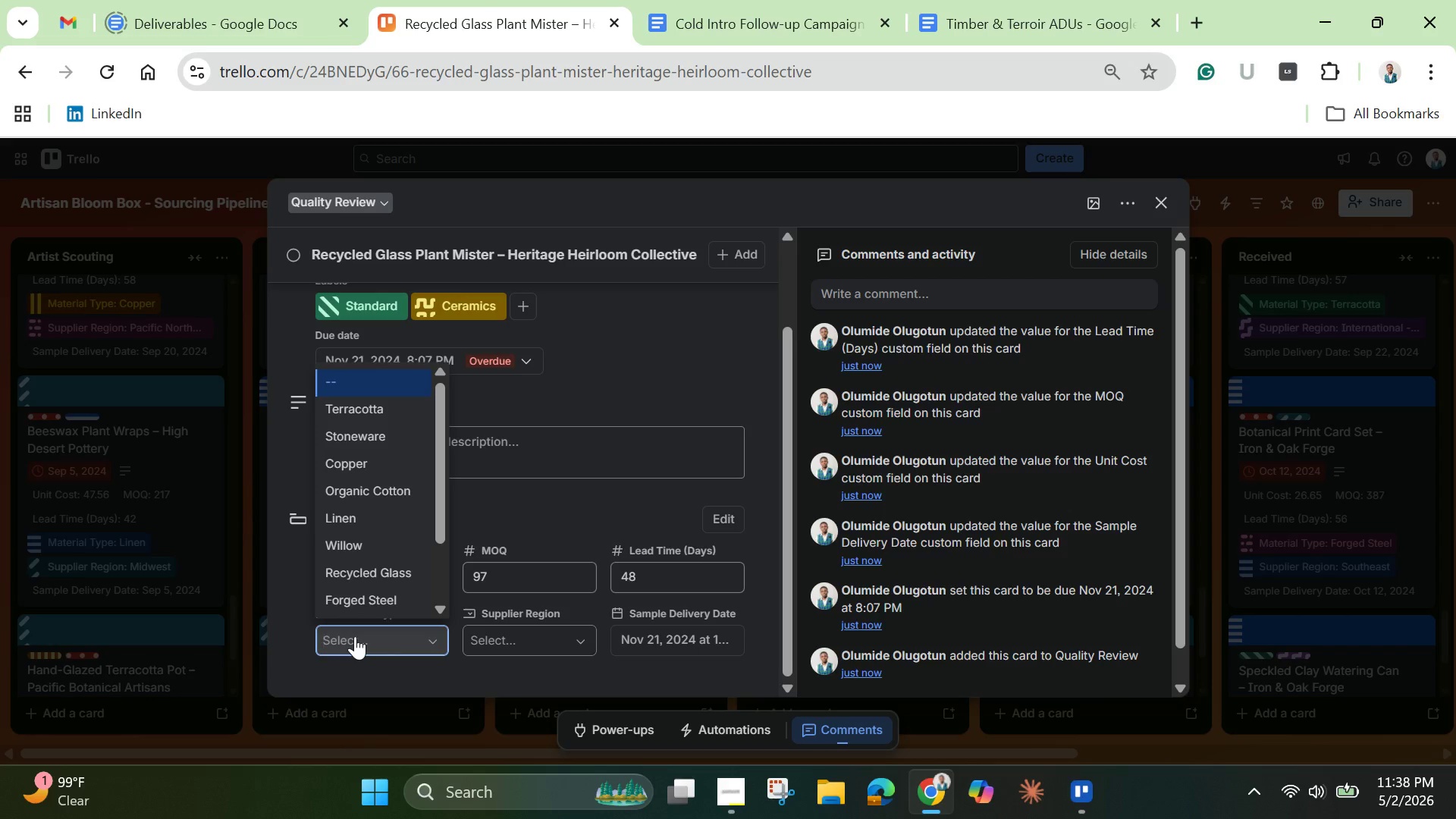 
wait(5.61)
 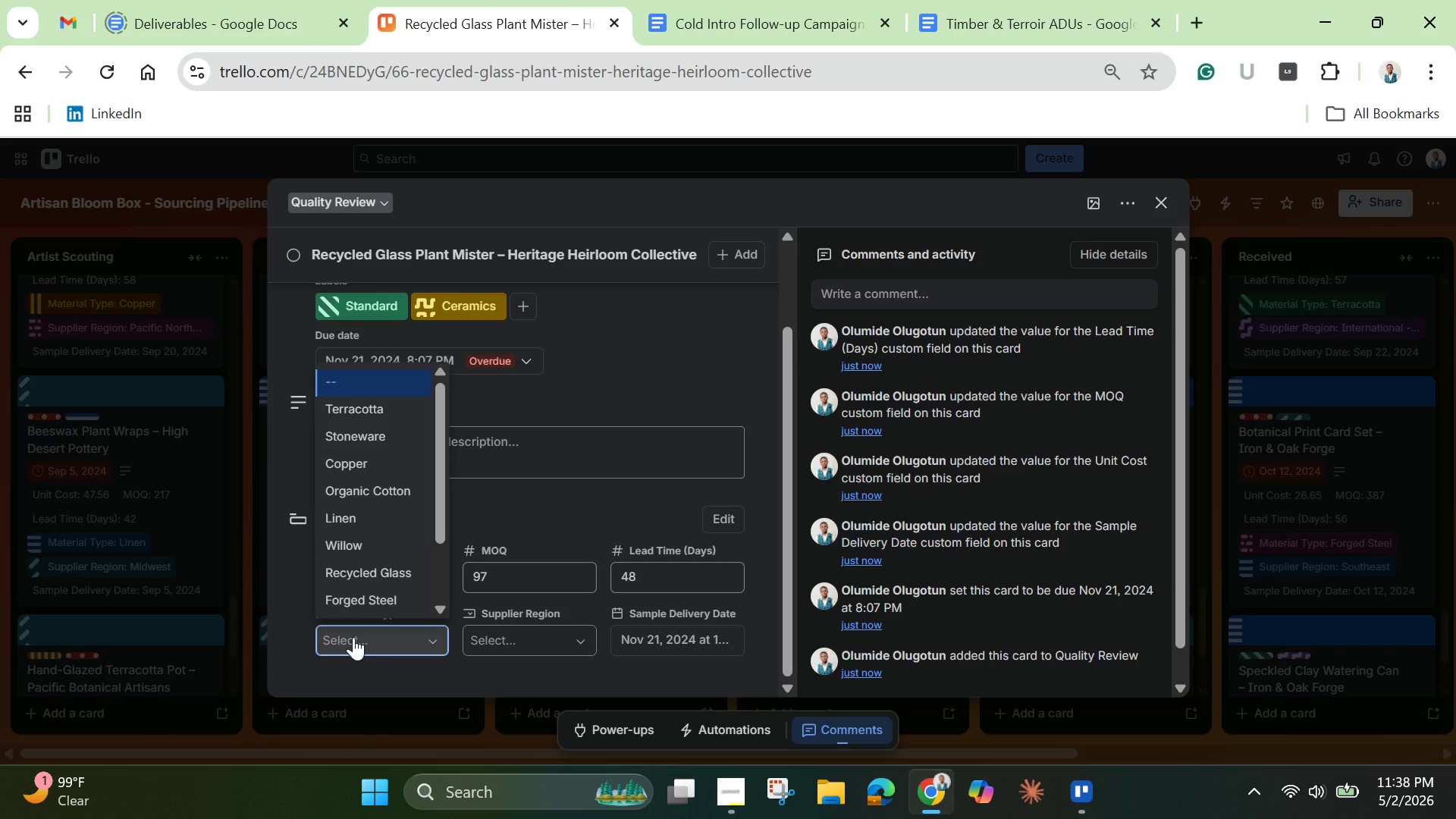 
left_click([380, 463])
 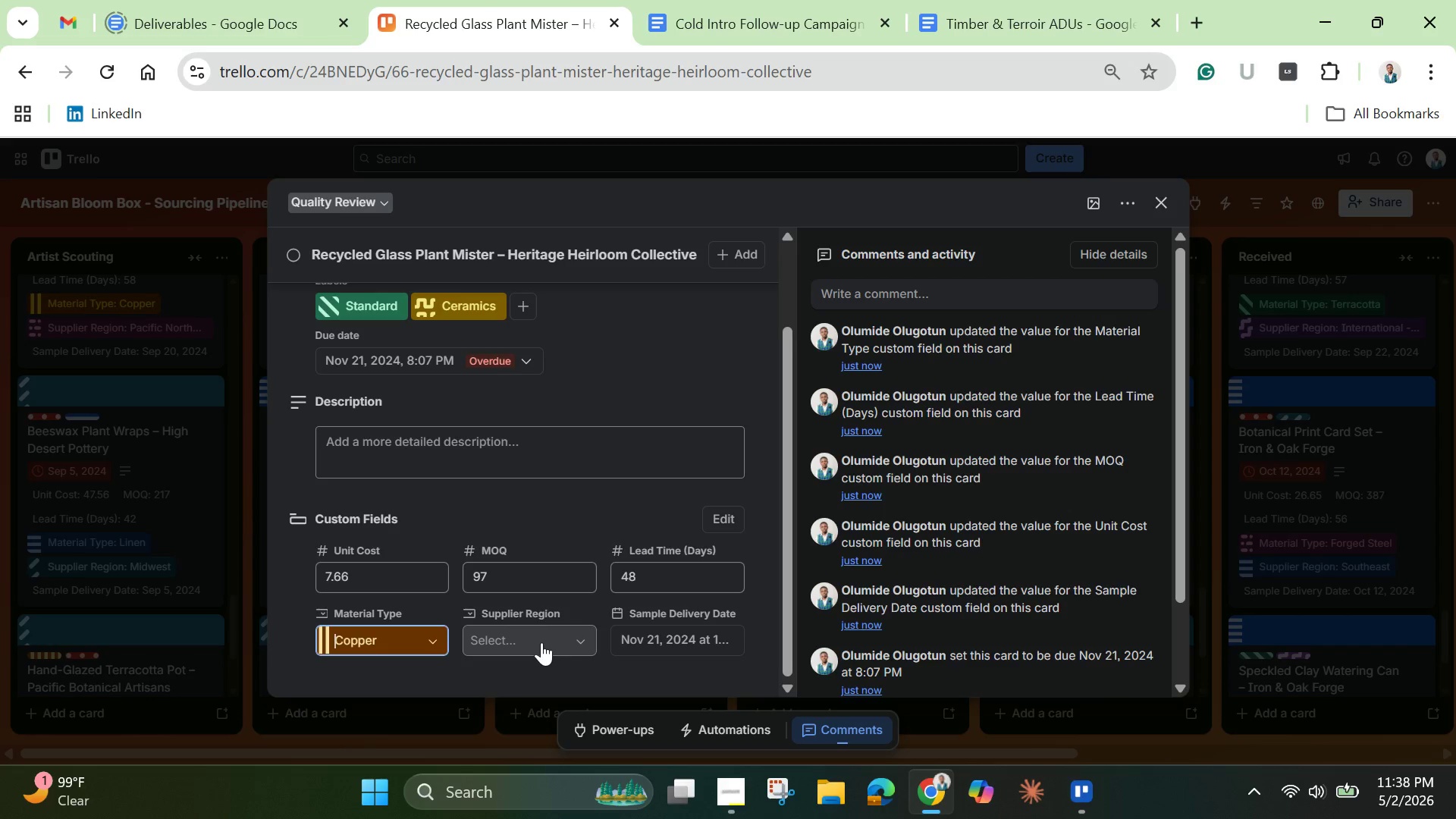 
left_click([541, 642])
 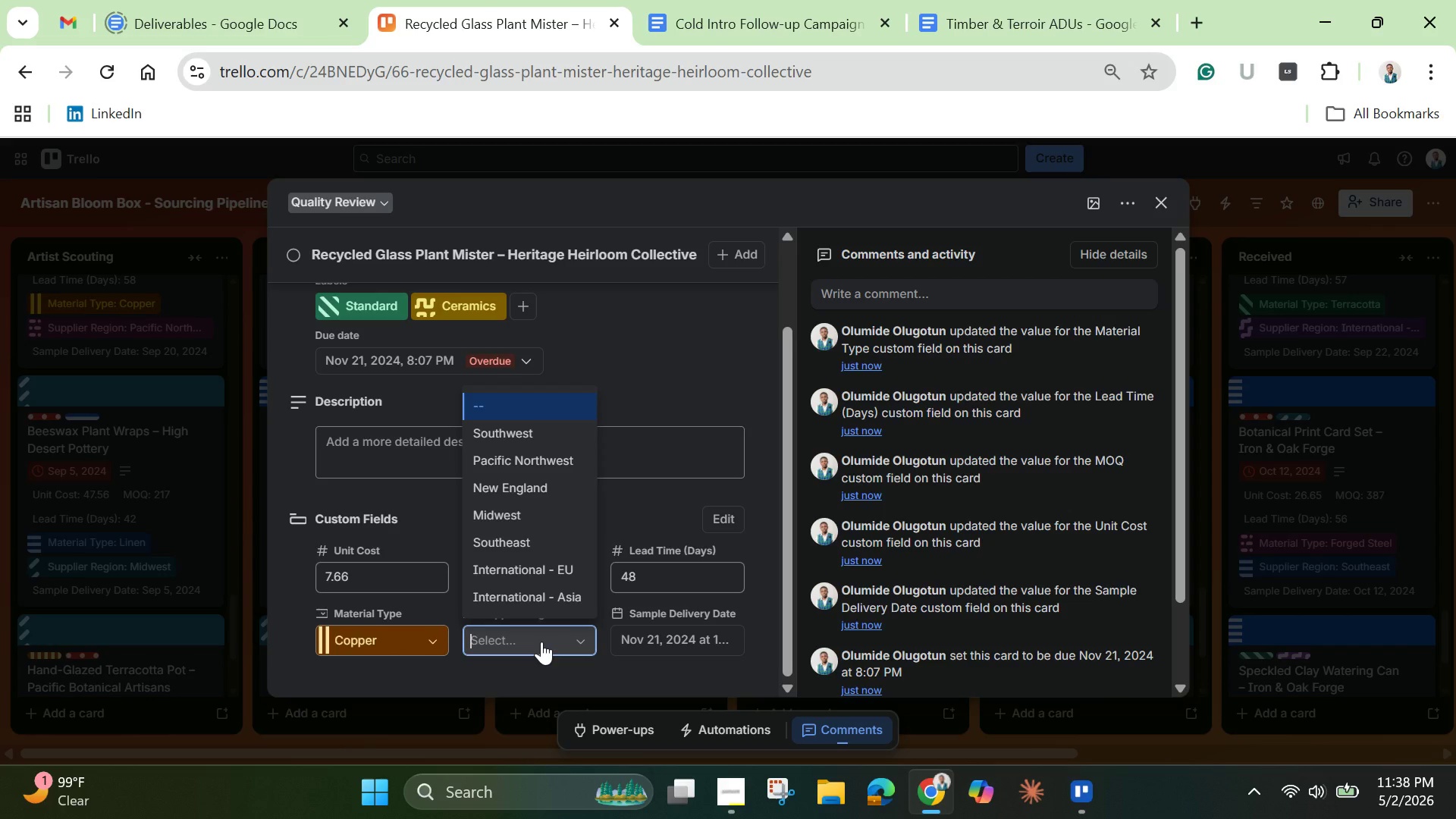 
left_click([536, 521])
 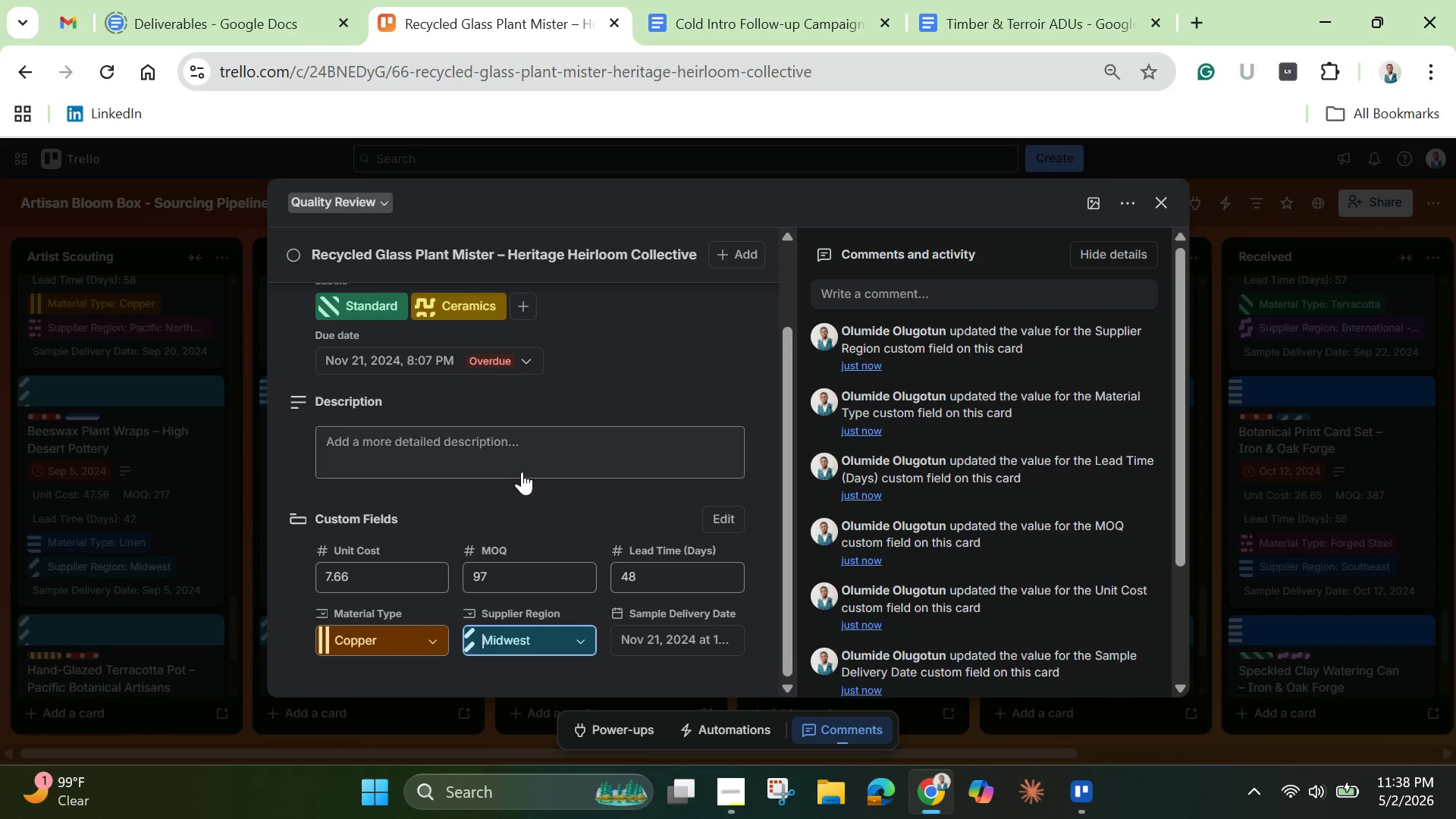 
left_click([519, 460])
 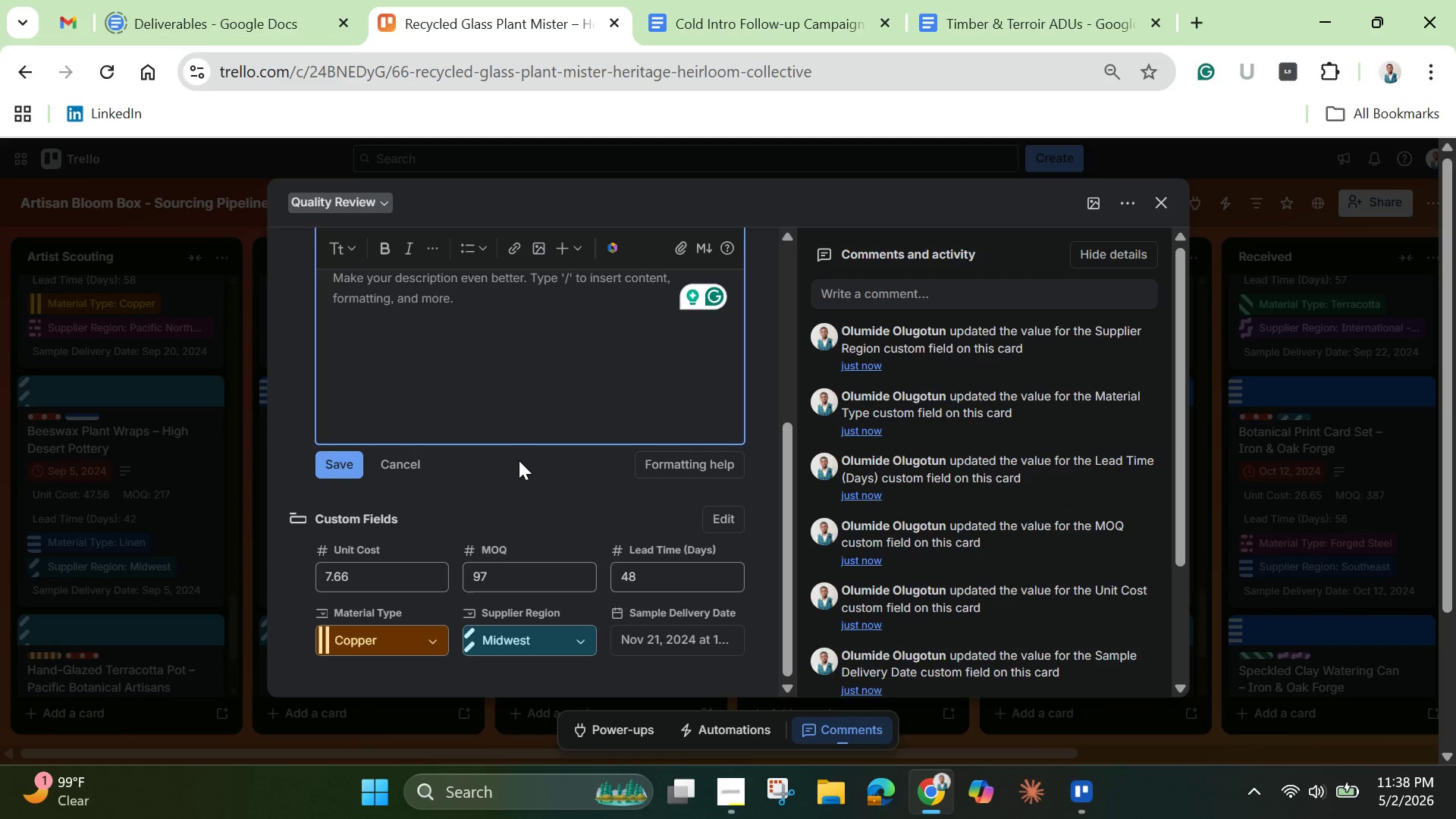 
wait(8.27)
 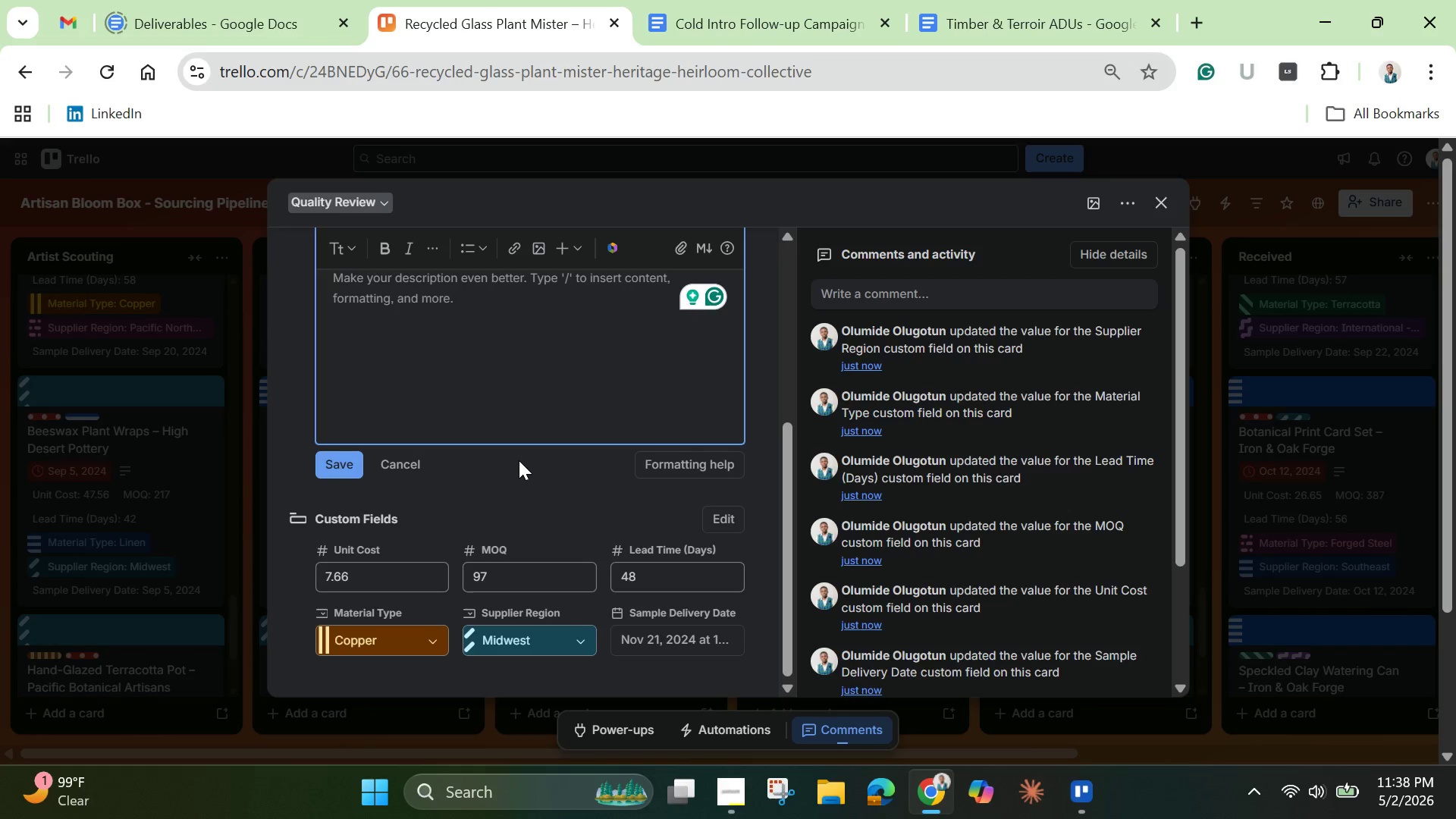 
mouse_move([607, 379])
 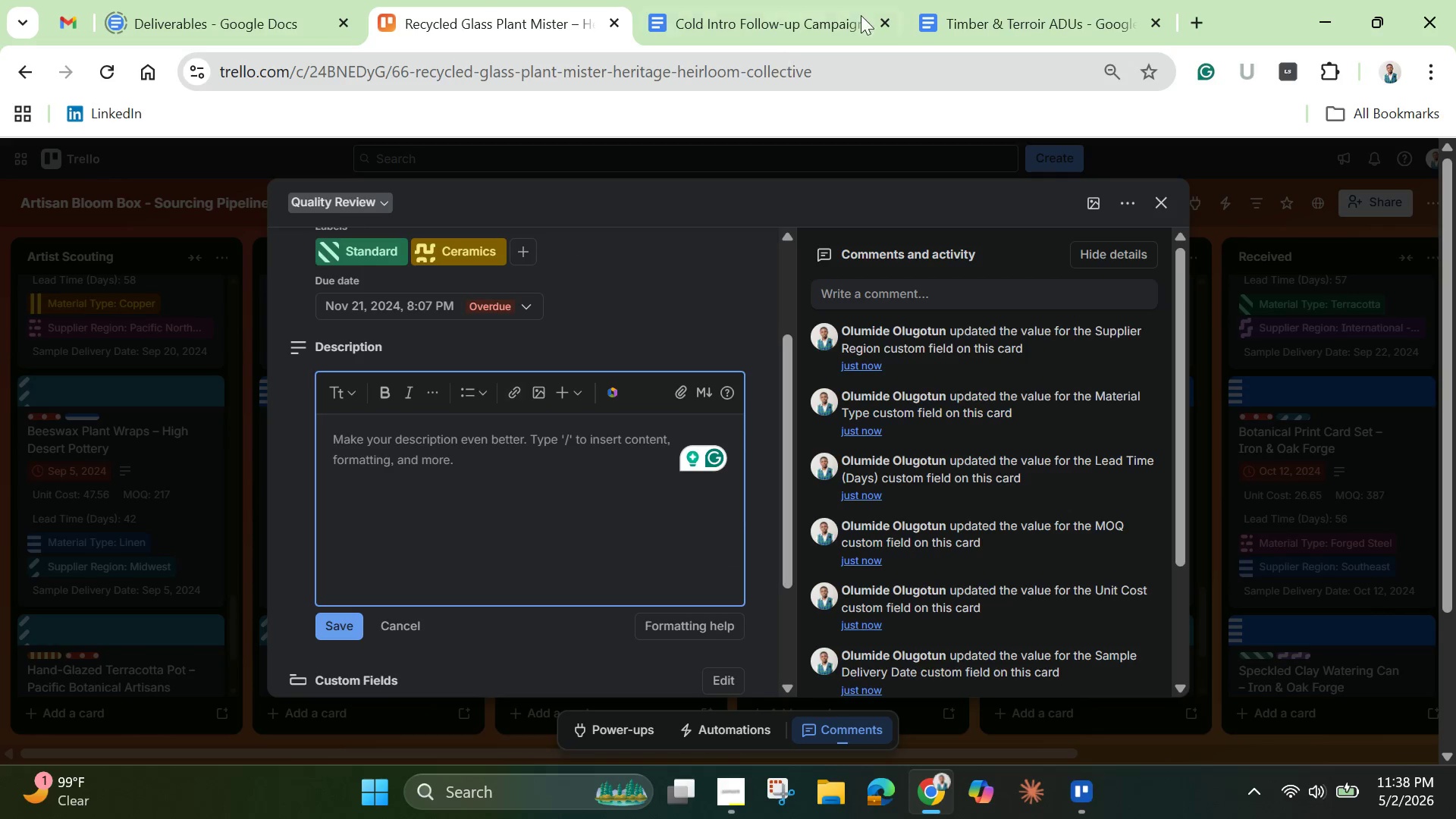 
left_click([776, 18])
 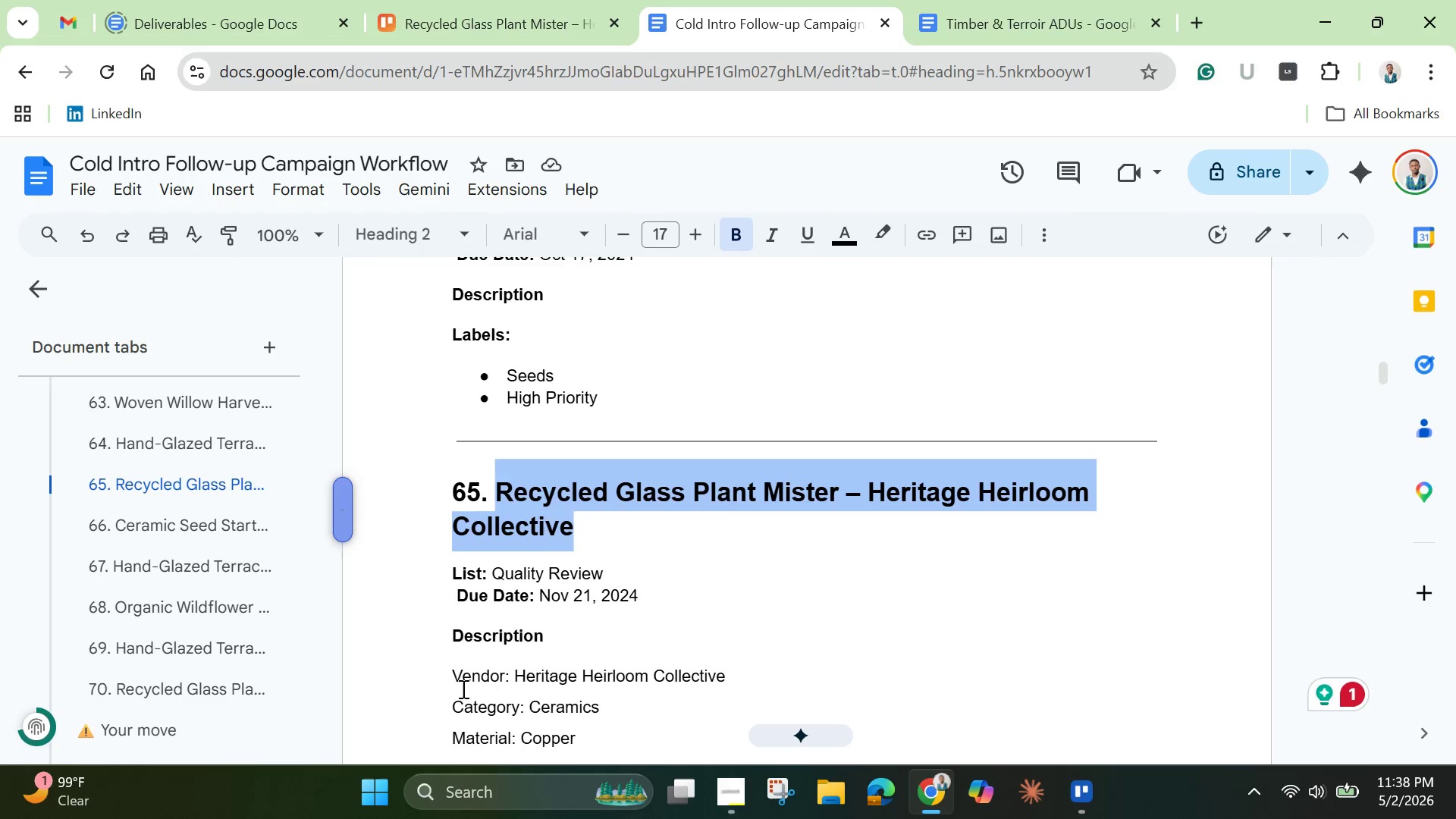 
left_click_drag(start_coordinate=[451, 683], to_coordinate=[840, 684])
 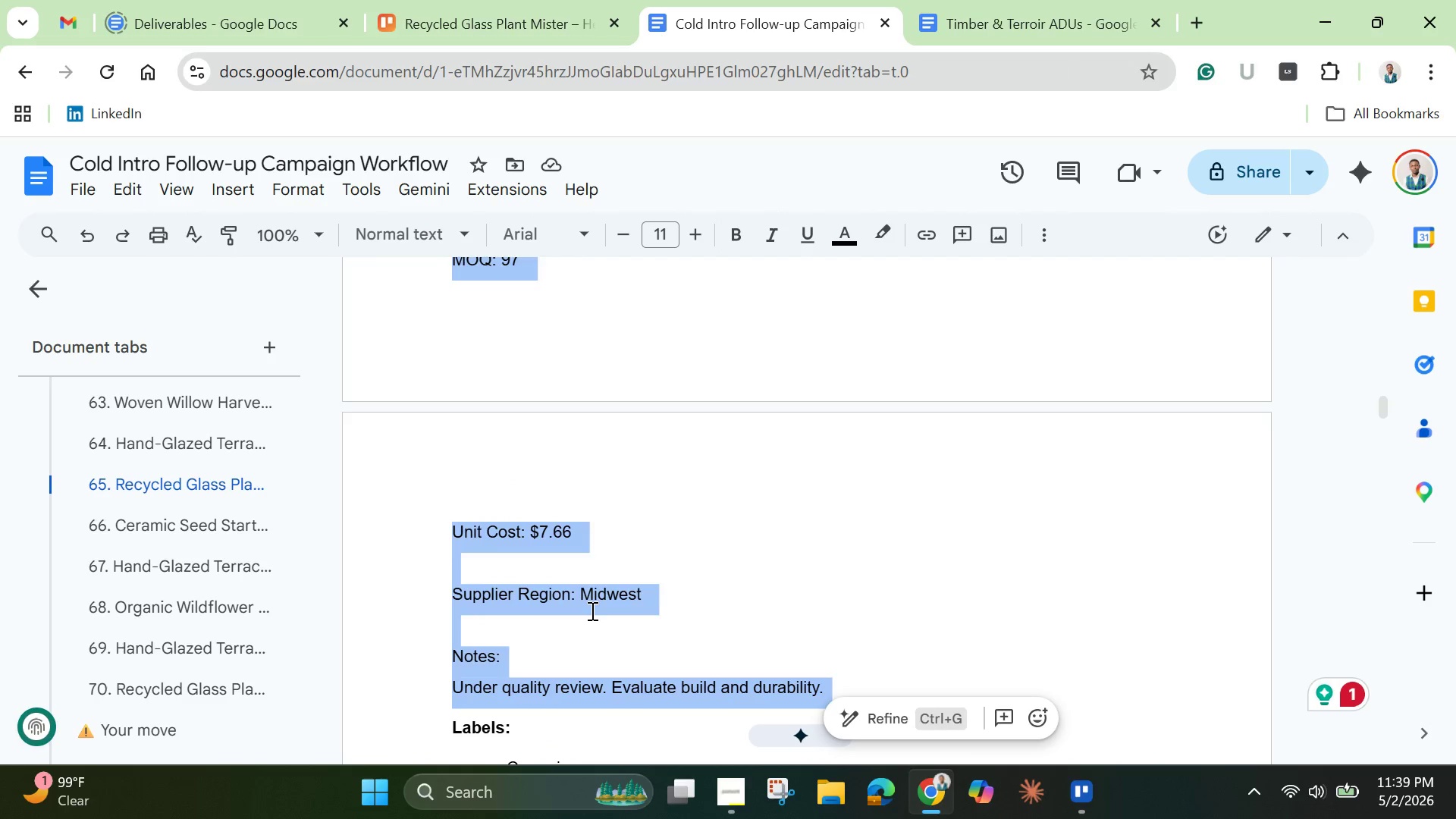 
right_click([591, 610])
 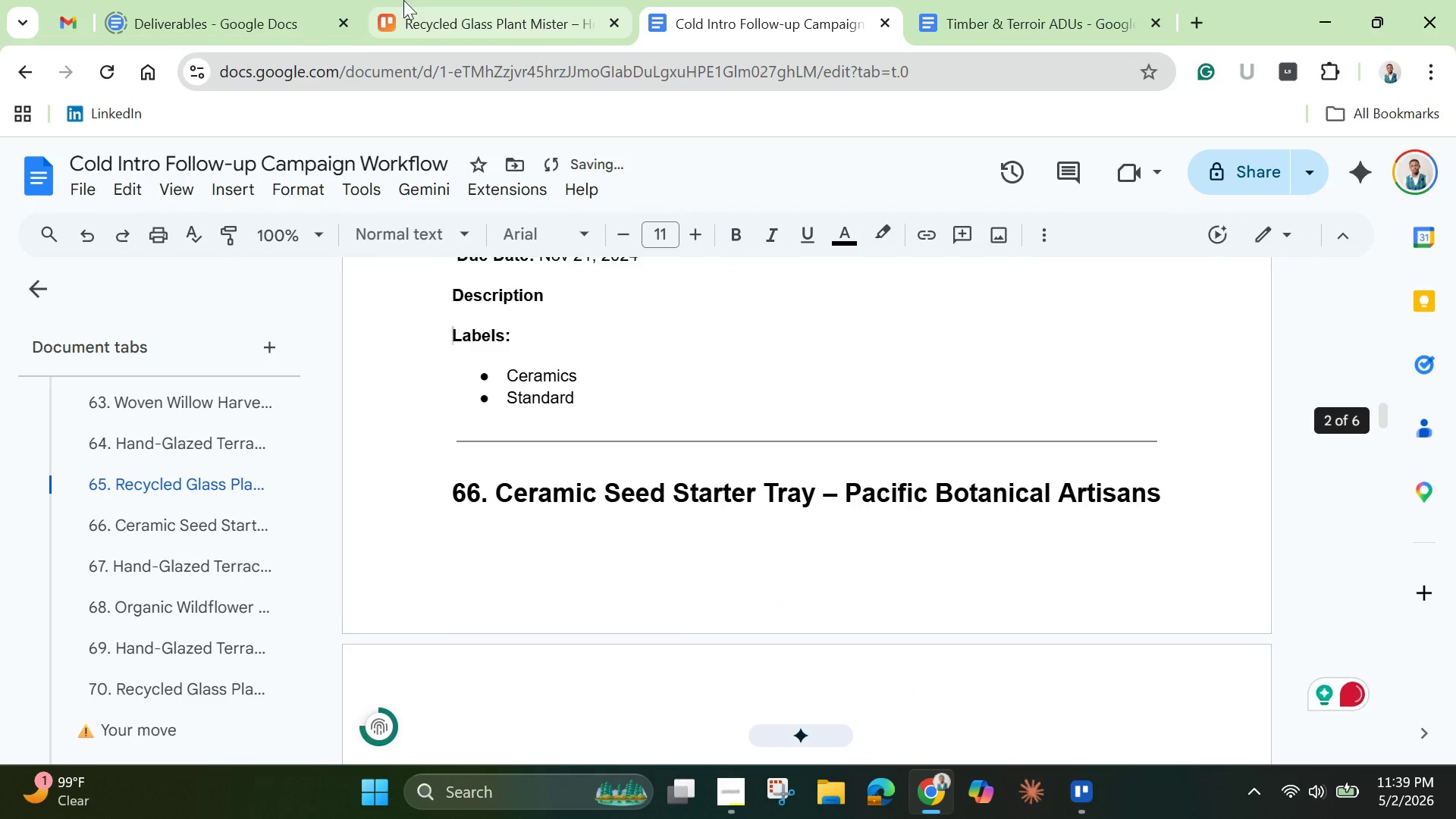 
left_click([475, 22])
 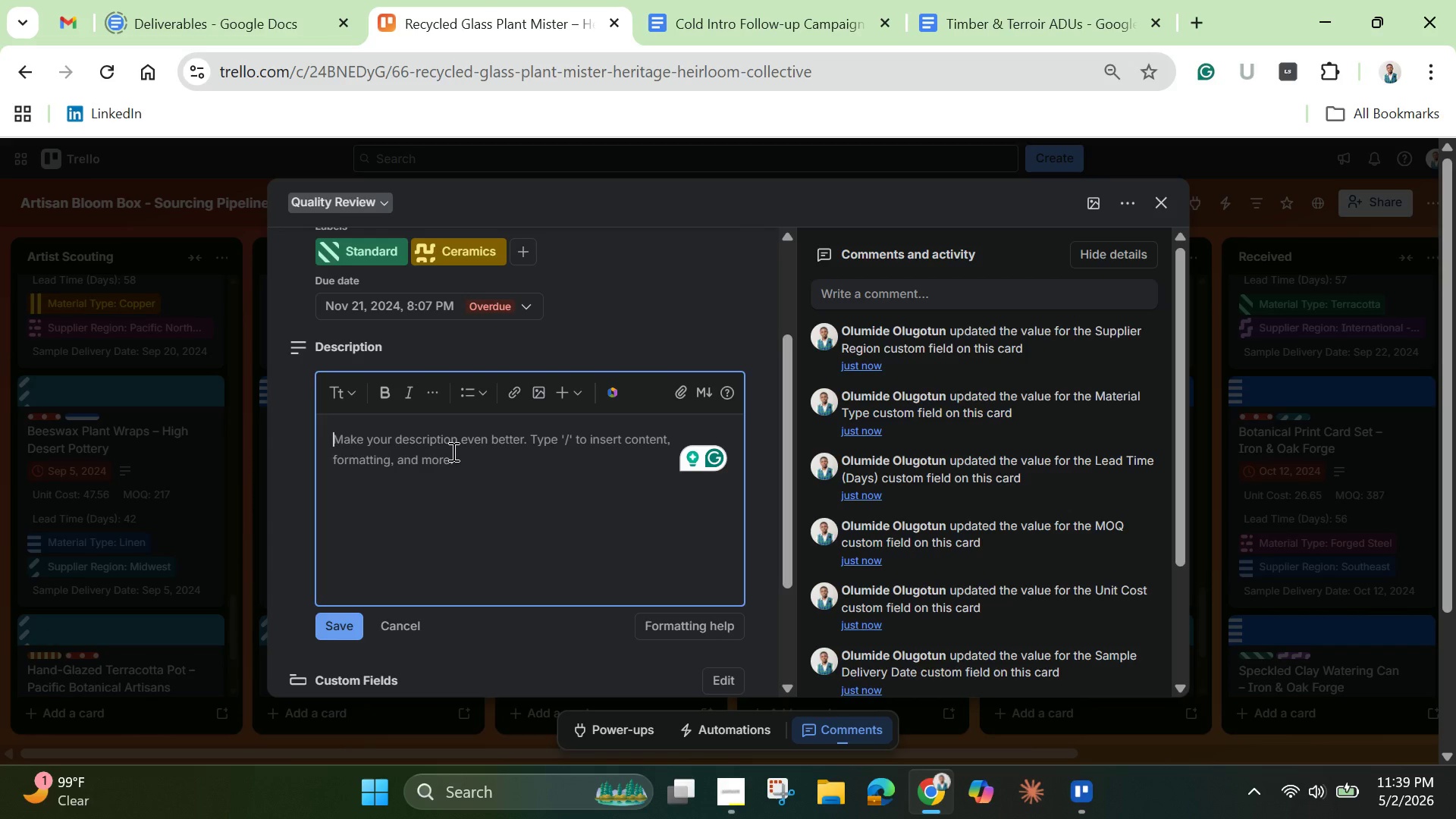 
key(Control+V)
 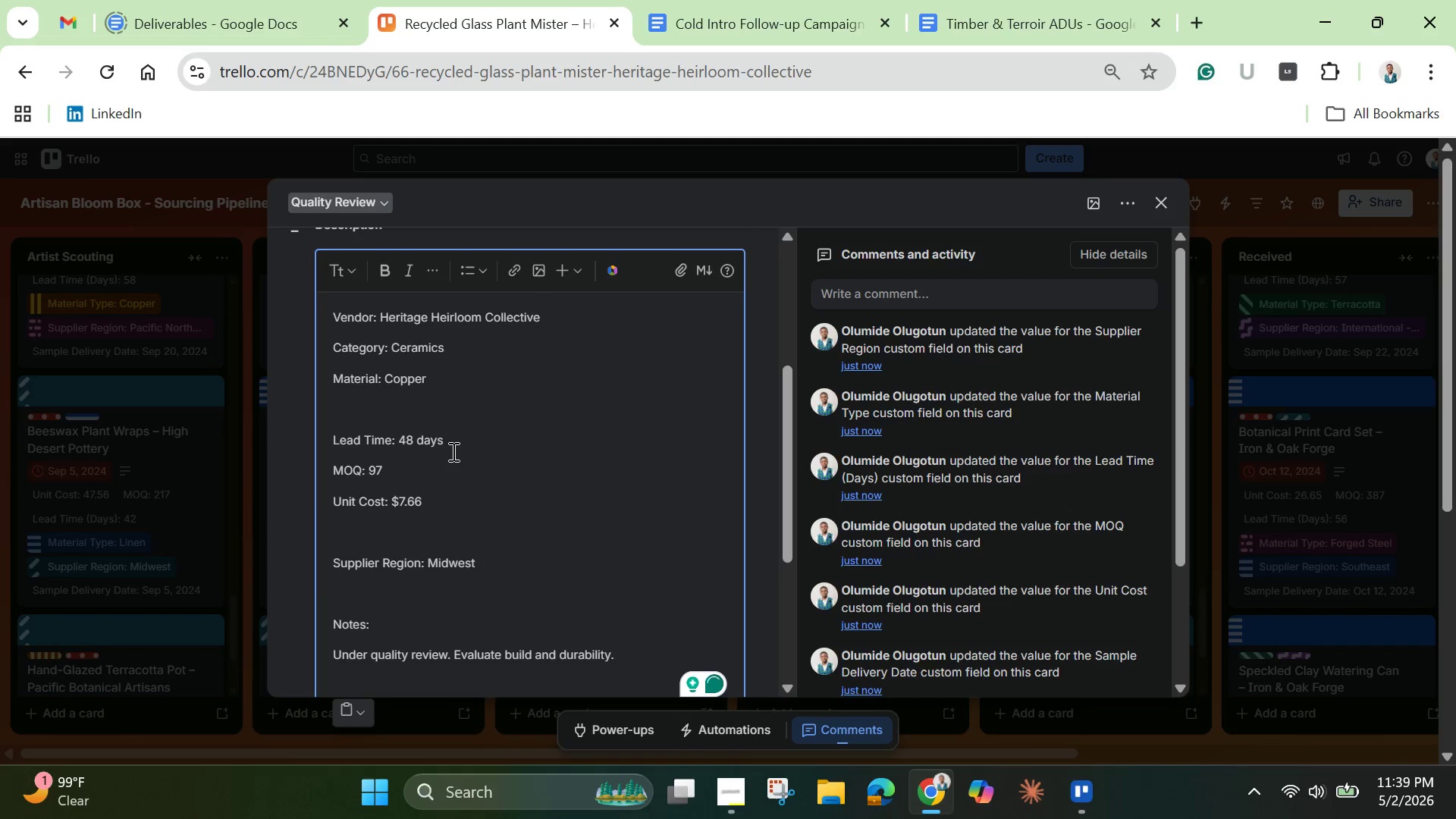 
scroll: coordinate [452, 454], scroll_direction: down, amount: 3.0
 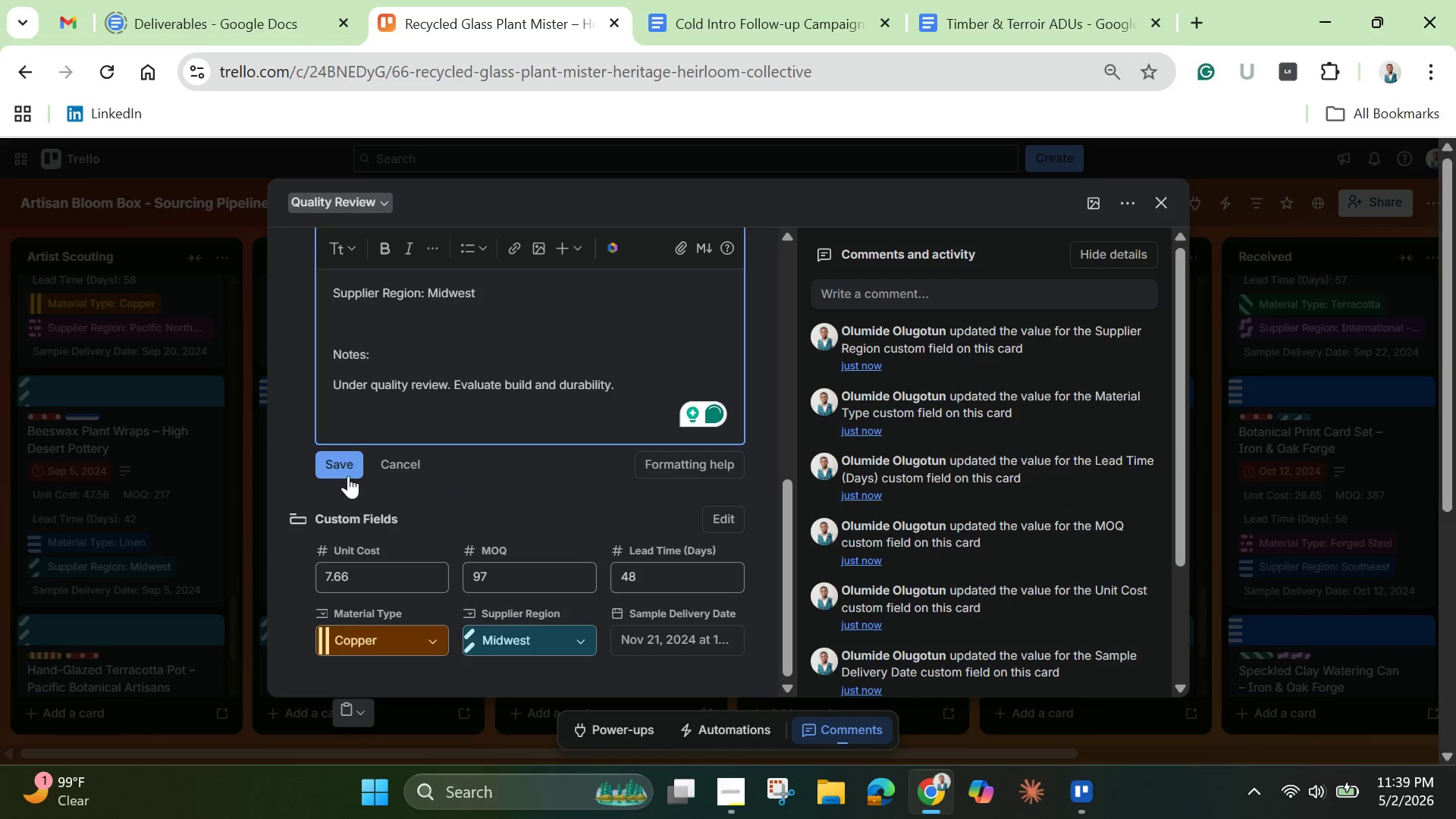 
left_click([345, 473])
 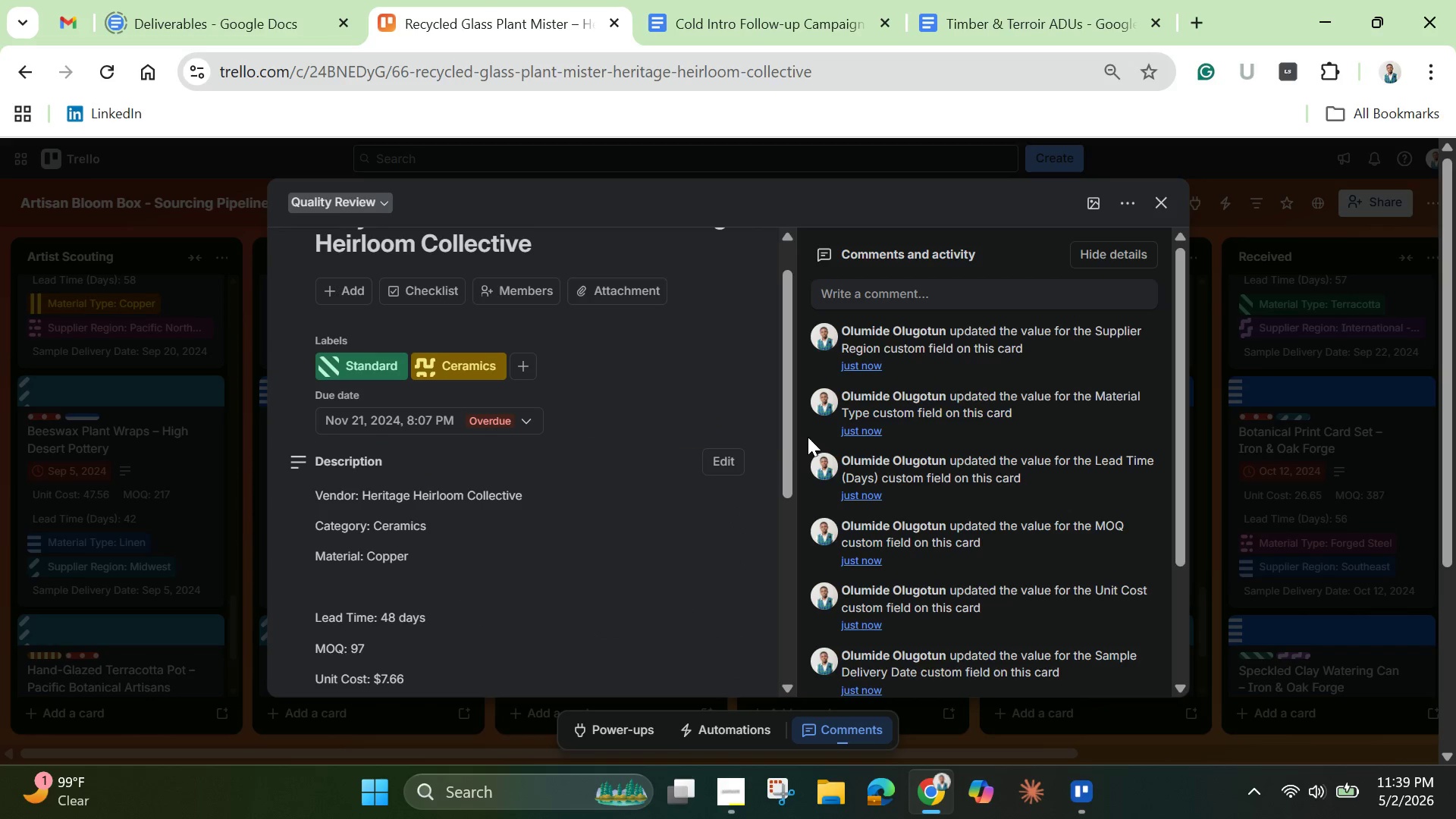 
left_click_drag(start_coordinate=[790, 455], to_coordinate=[760, 328])
 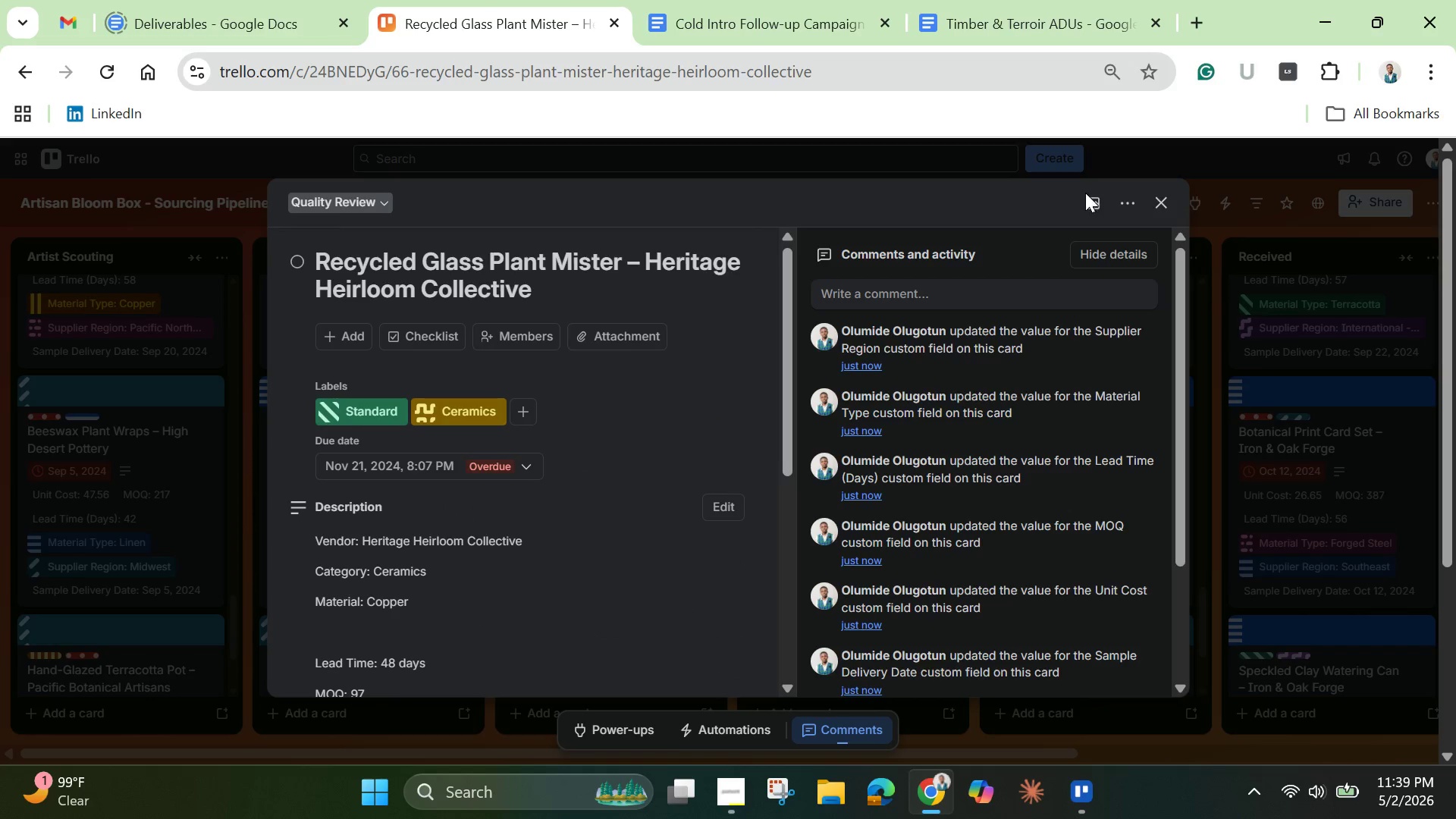 
left_click([1094, 196])
 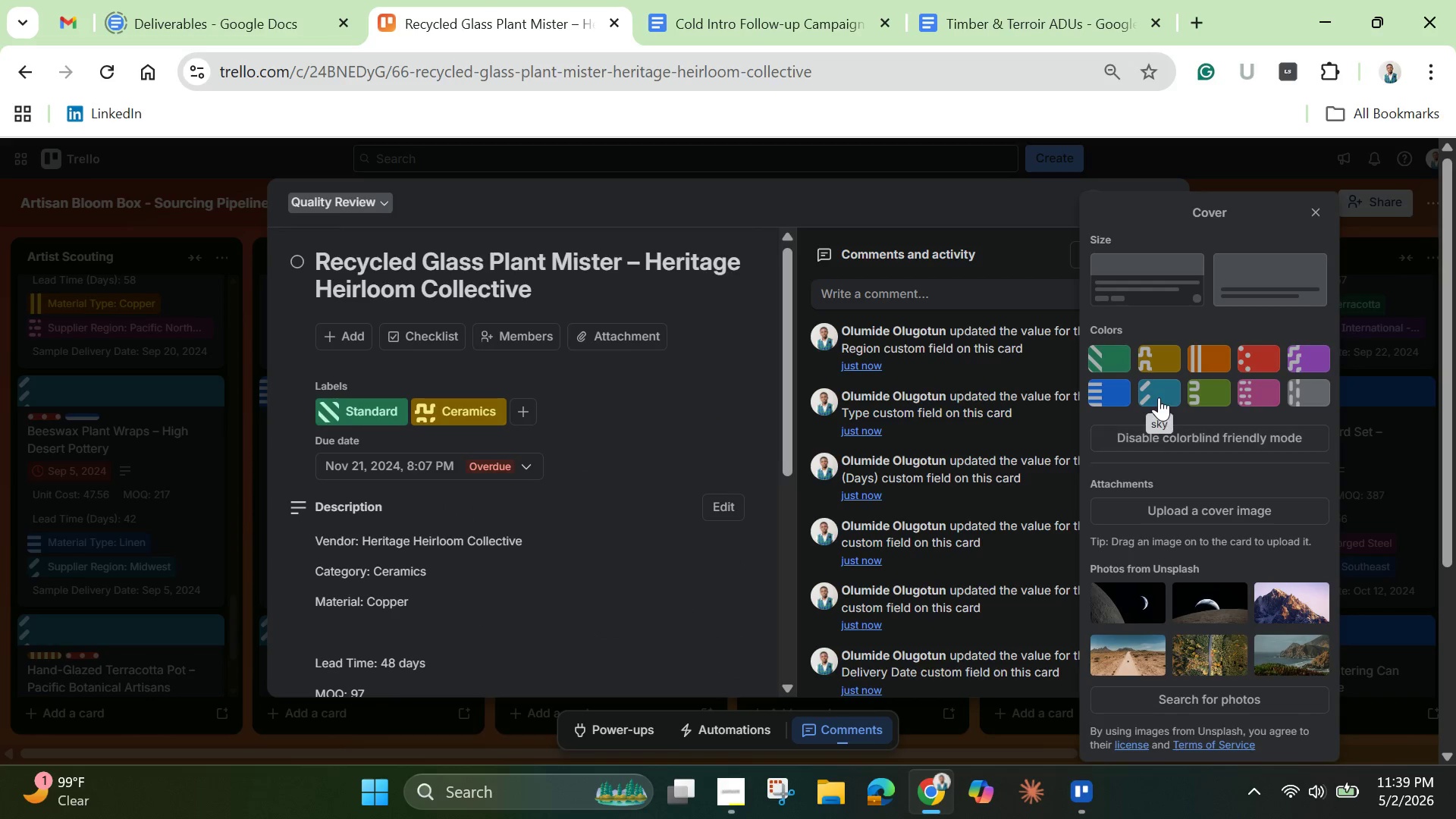 
left_click([1159, 389])
 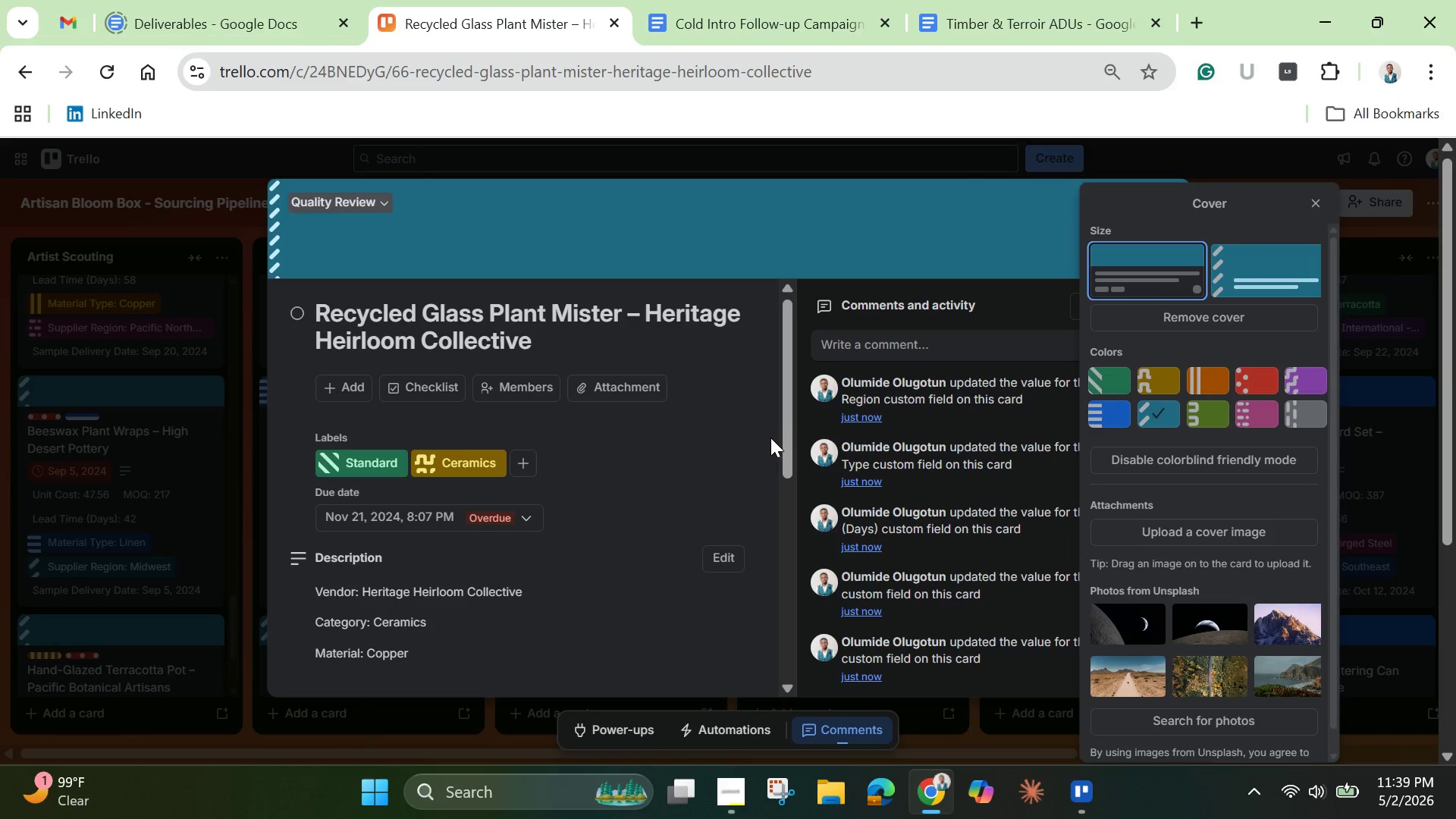 
left_click([770, 438])
 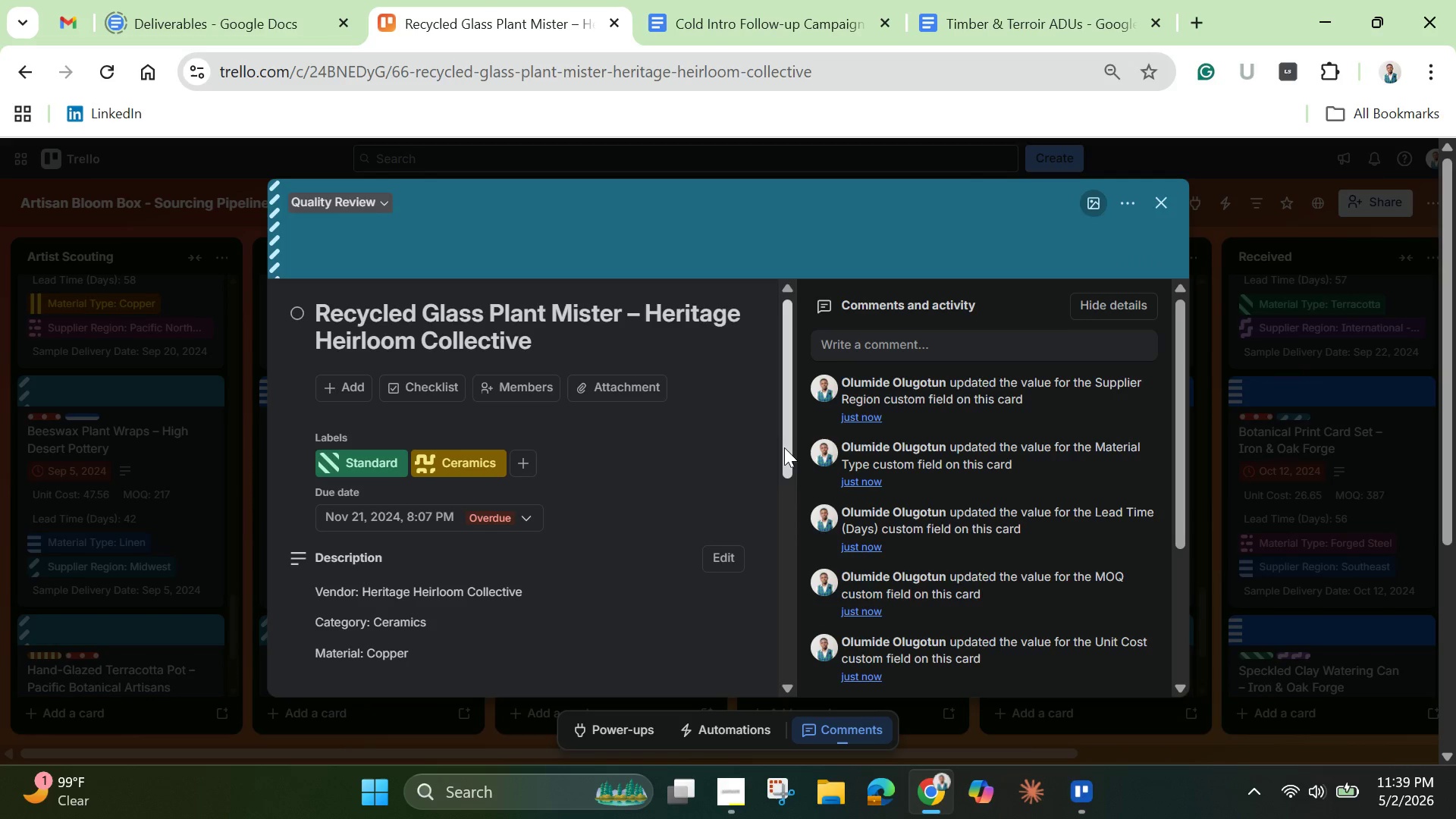 
left_click_drag(start_coordinate=[784, 447], to_coordinate=[759, 395])
 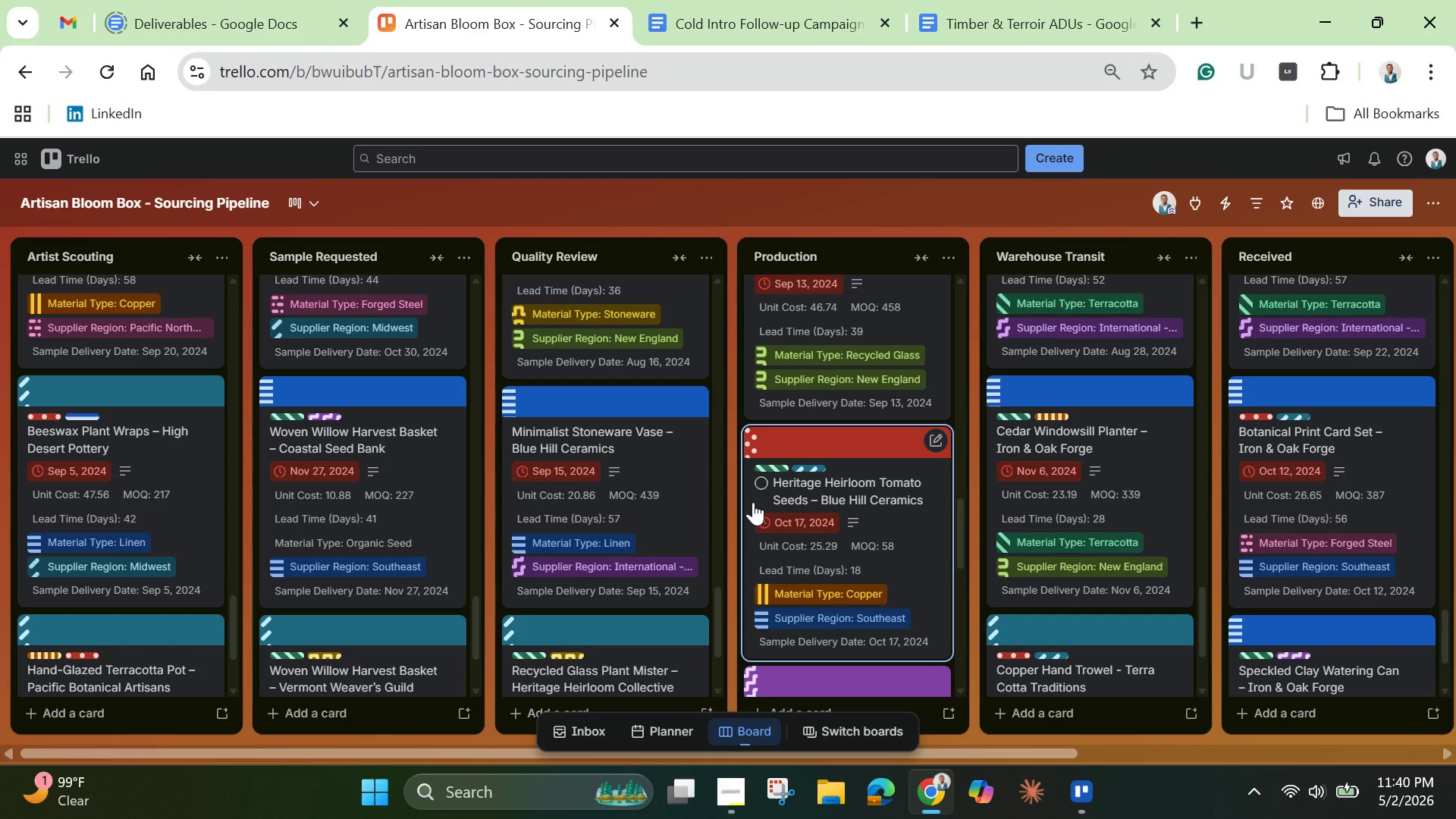 
wait(81.98)
 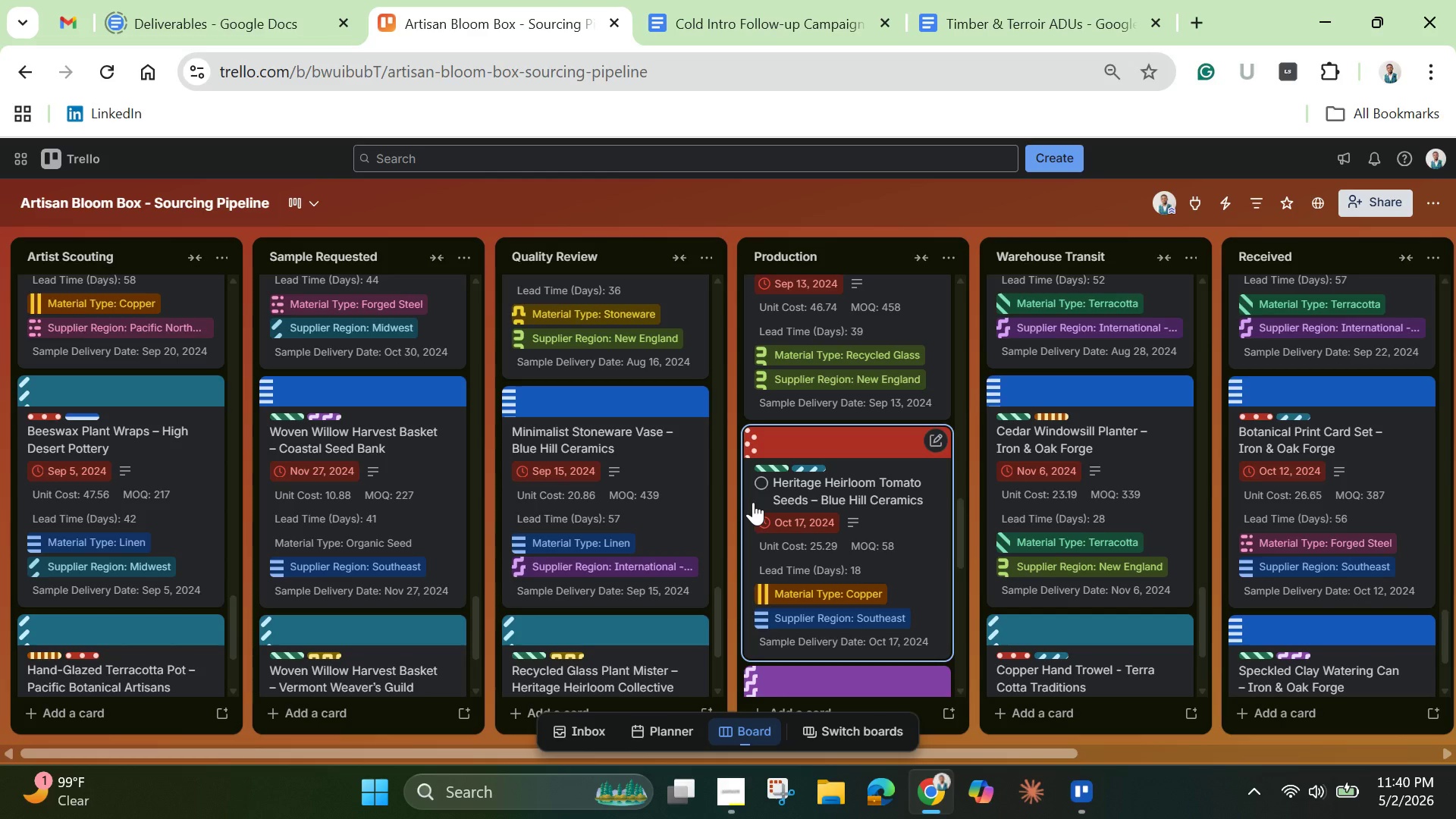 
left_click([762, 5])
 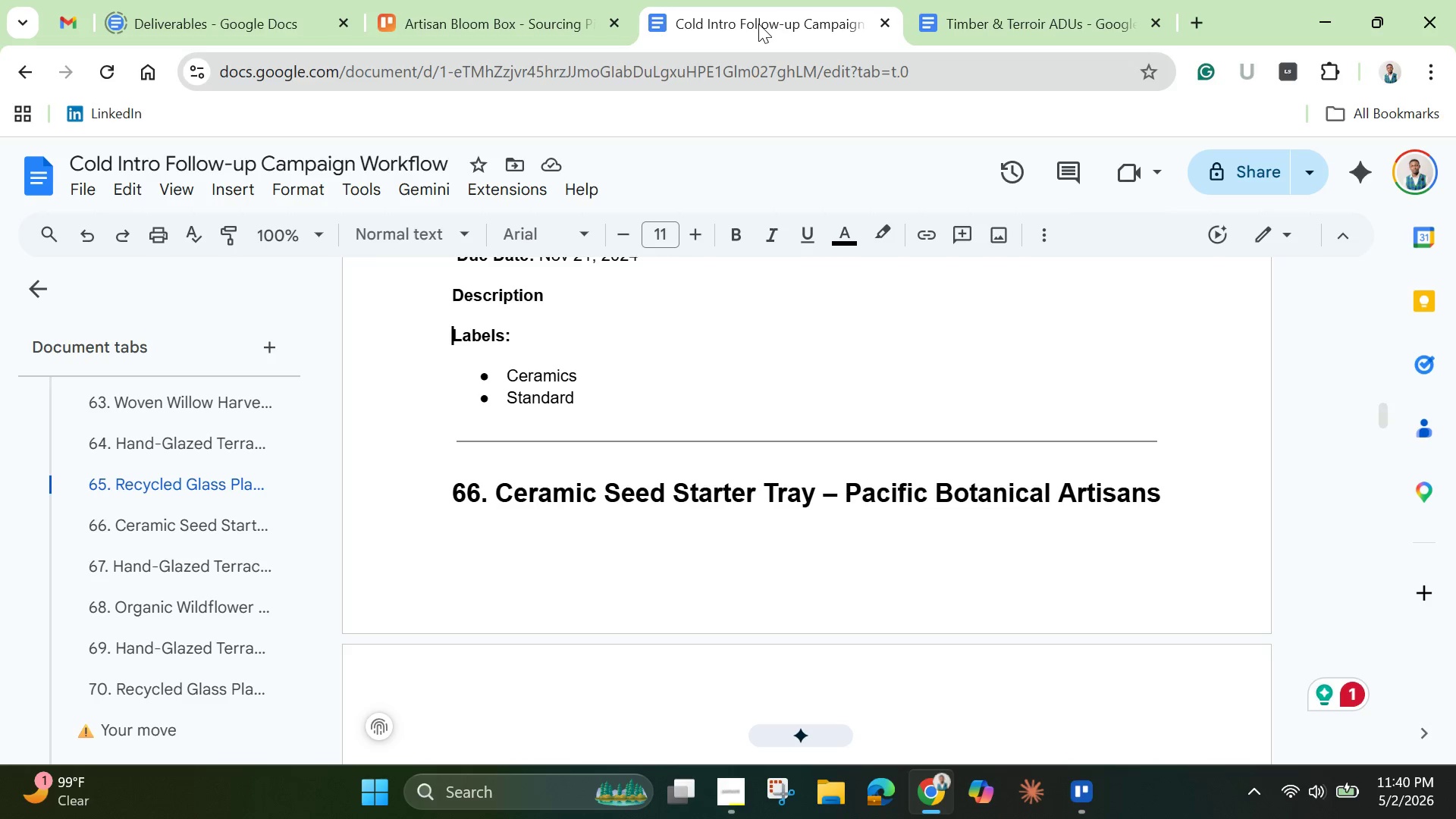 
wait(8.17)
 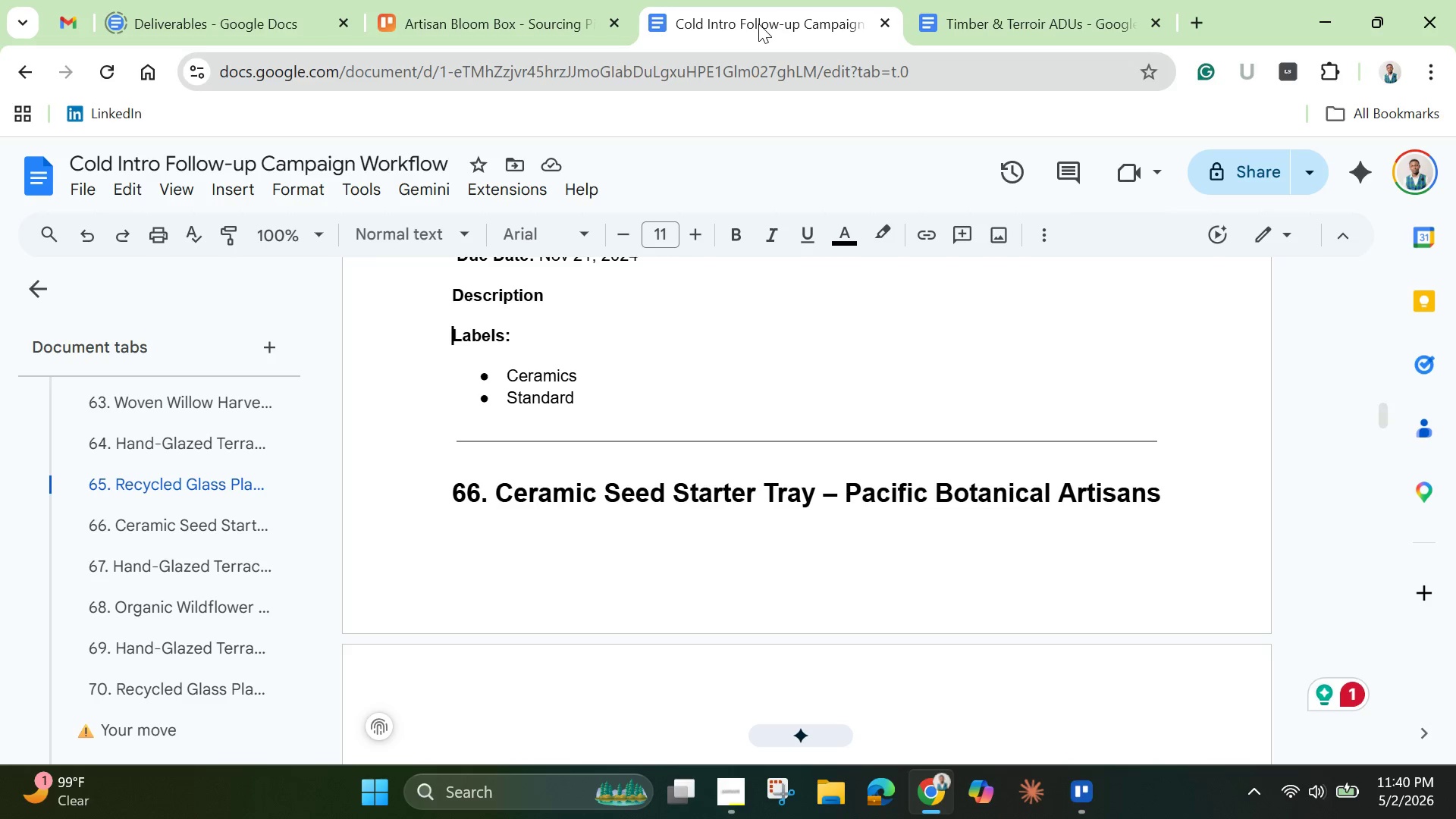 
left_click_drag(start_coordinate=[499, 490], to_coordinate=[1166, 522])
 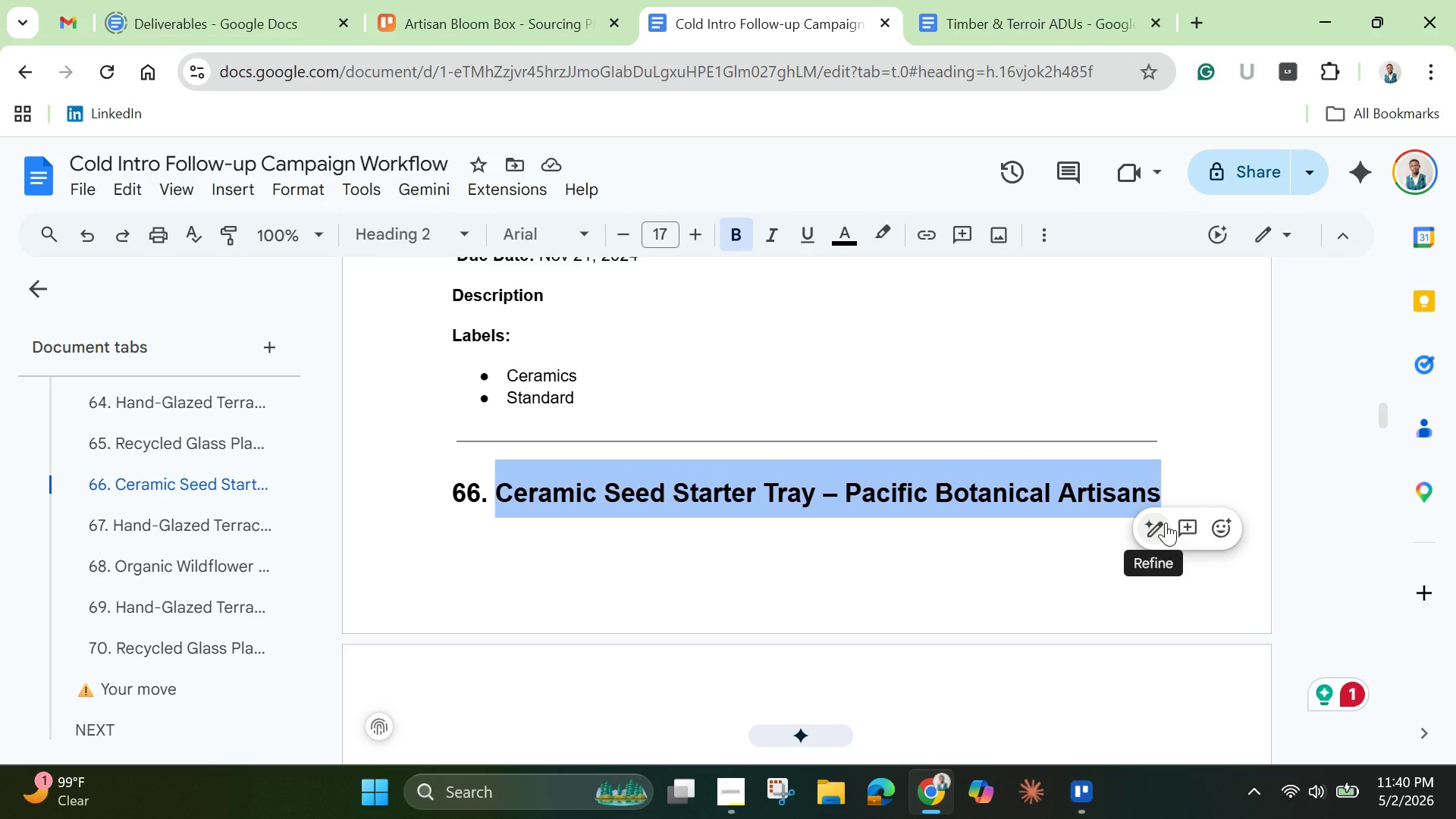 
hold_key(key=ControlLeft, duration=1.51)
 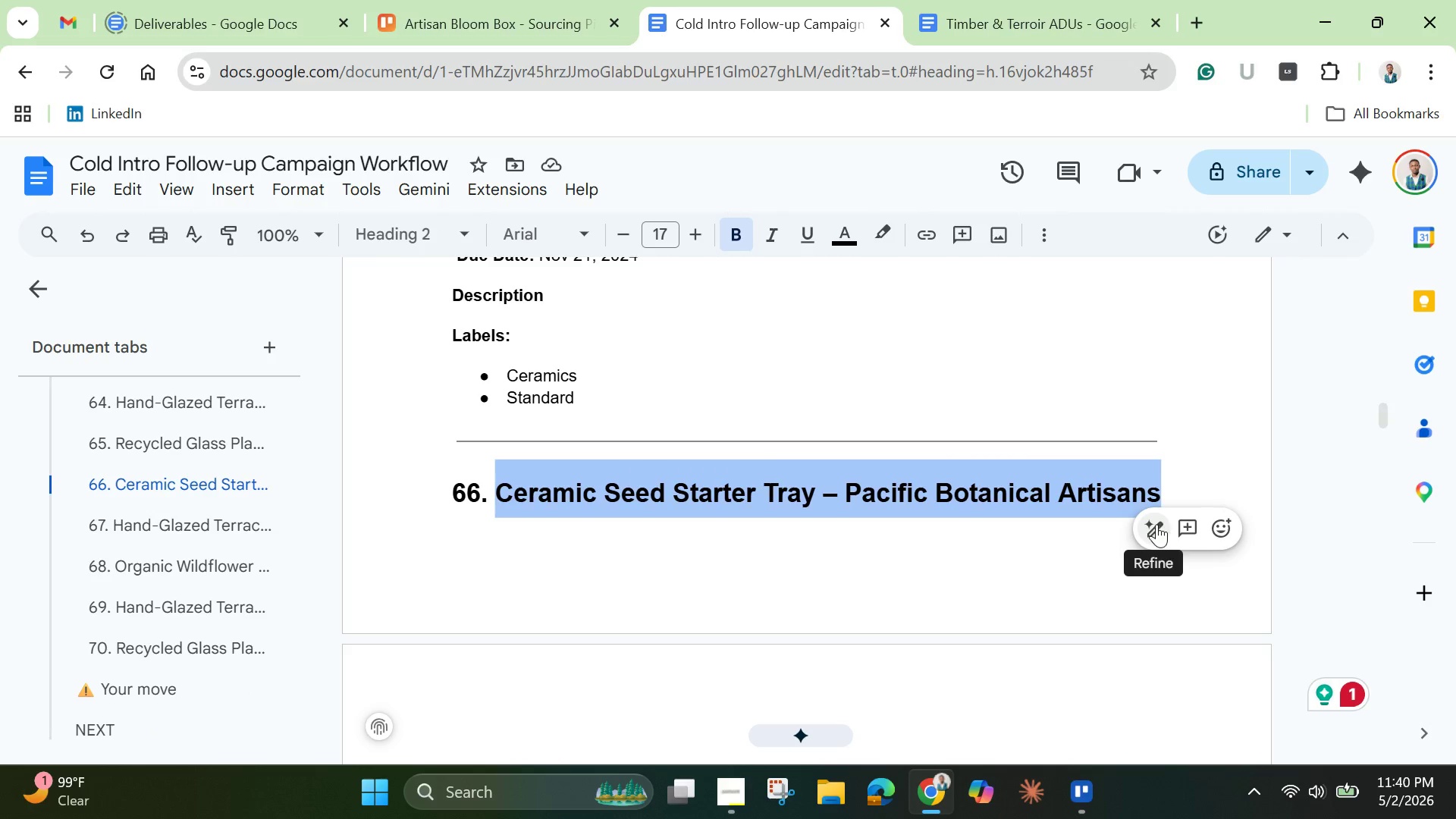 
key(Control+C)
 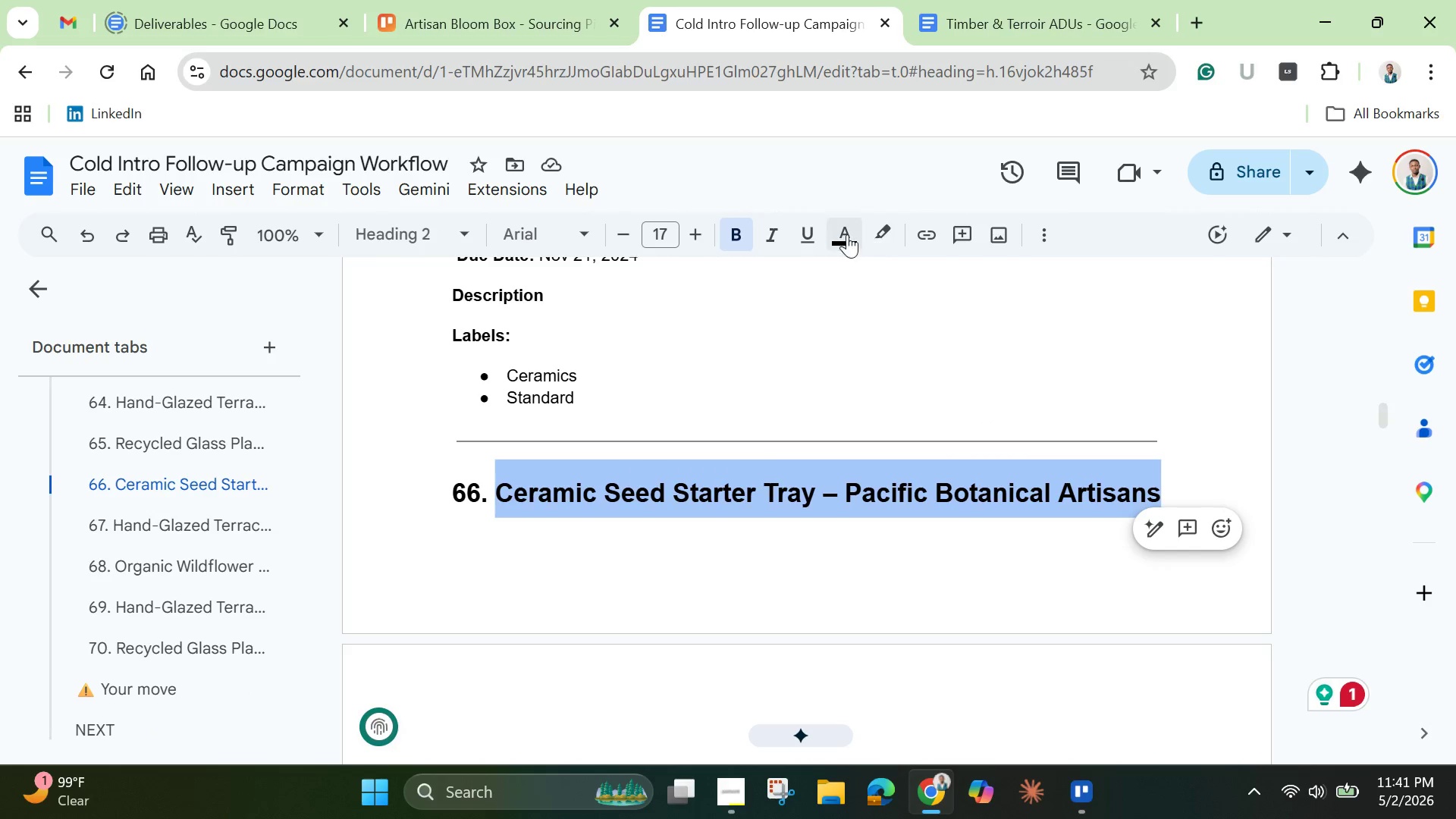 
left_click([500, 33])
 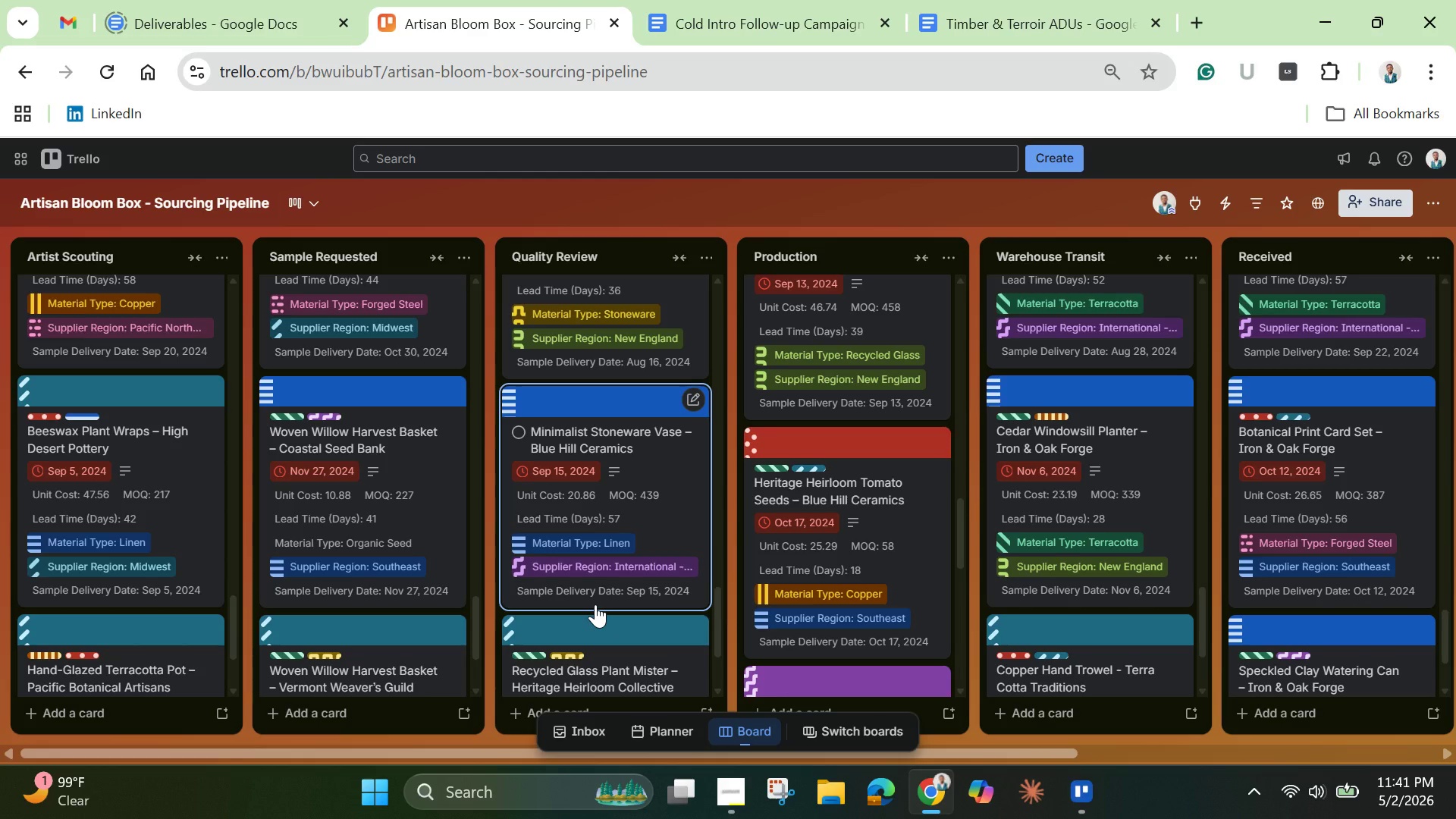 
wait(6.55)
 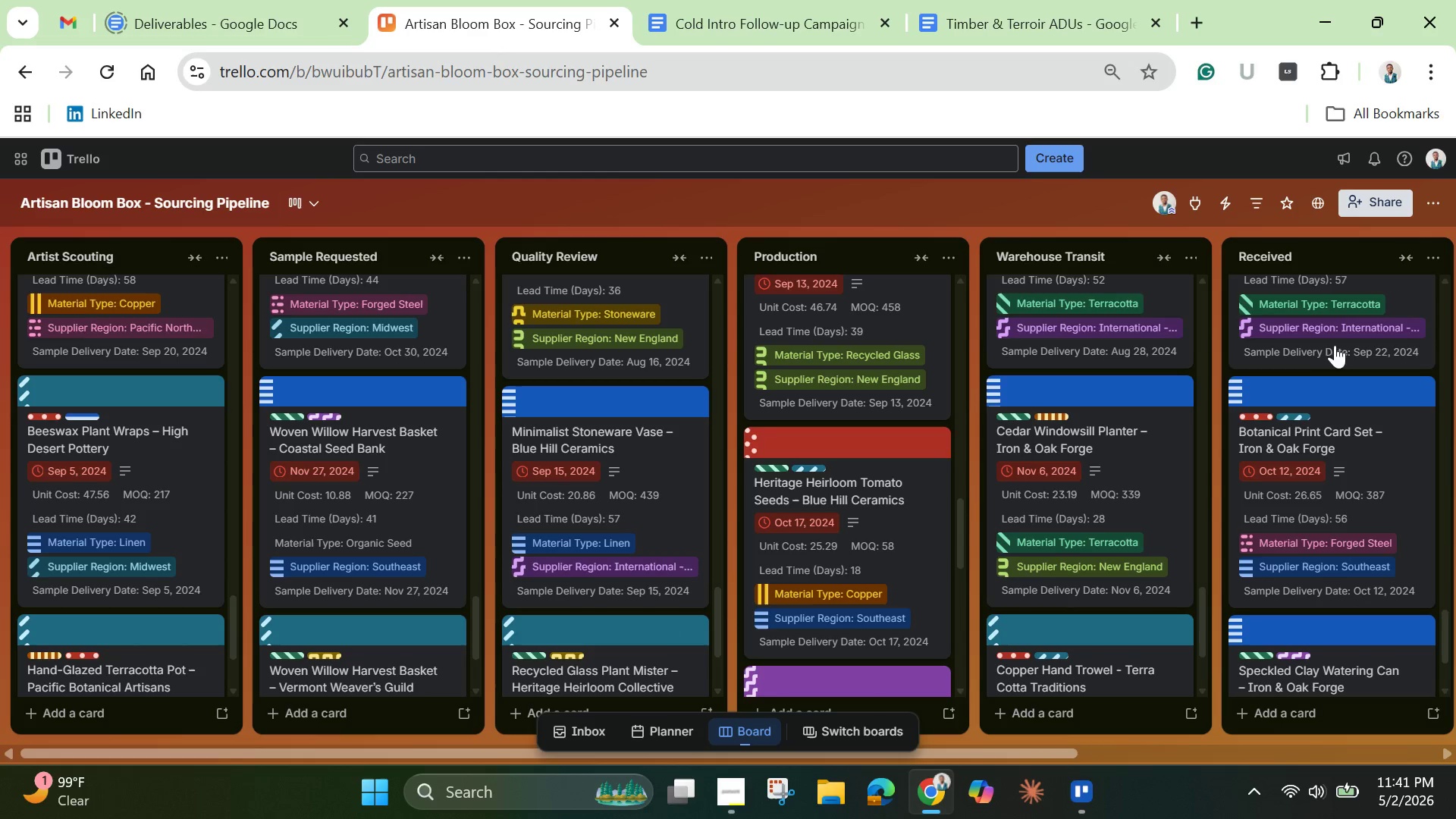 
scroll: coordinate [156, 542], scroll_direction: down, amount: 6.0
 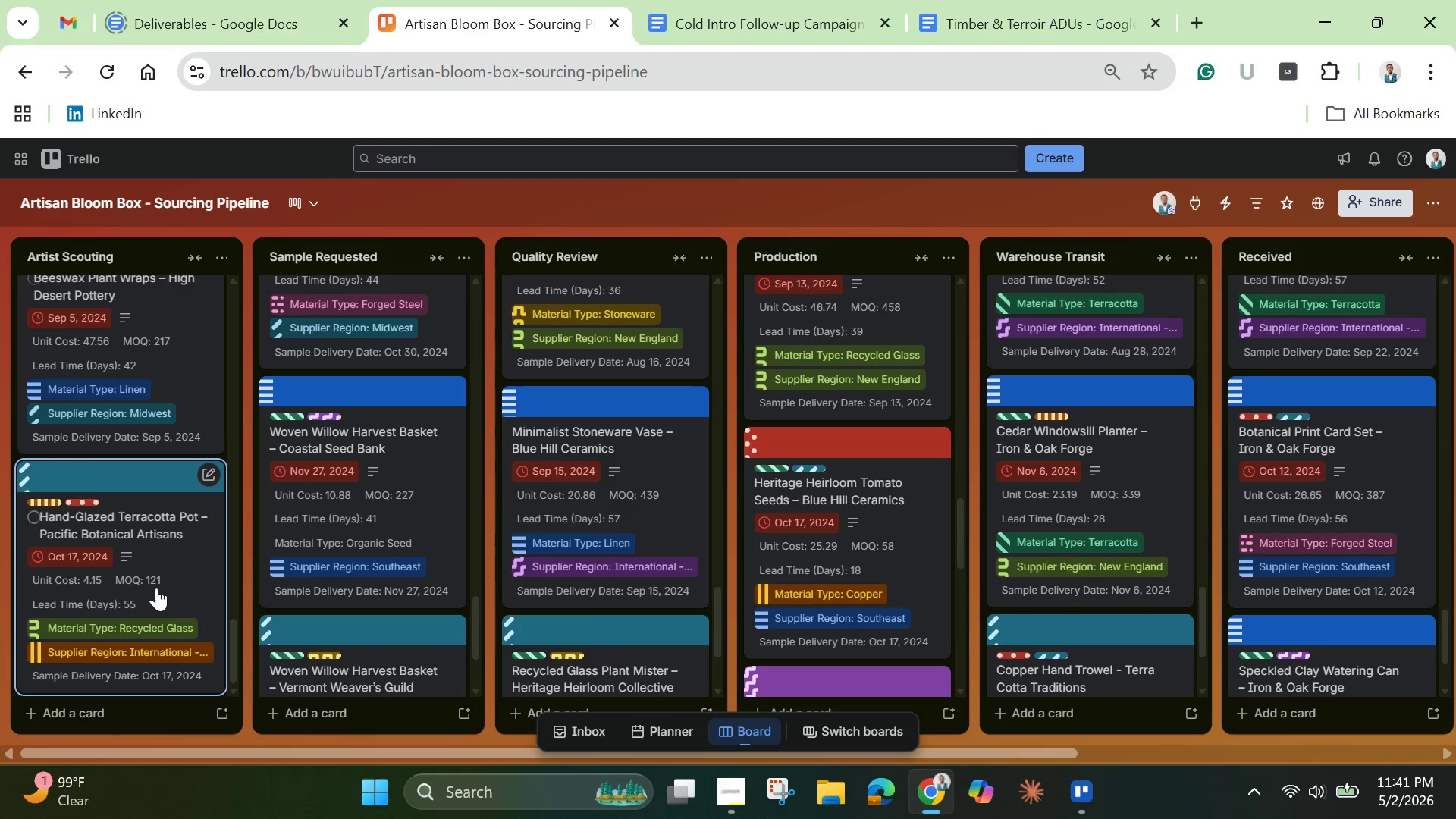 
scroll: coordinate [161, 600], scroll_direction: up, amount: 1.0
 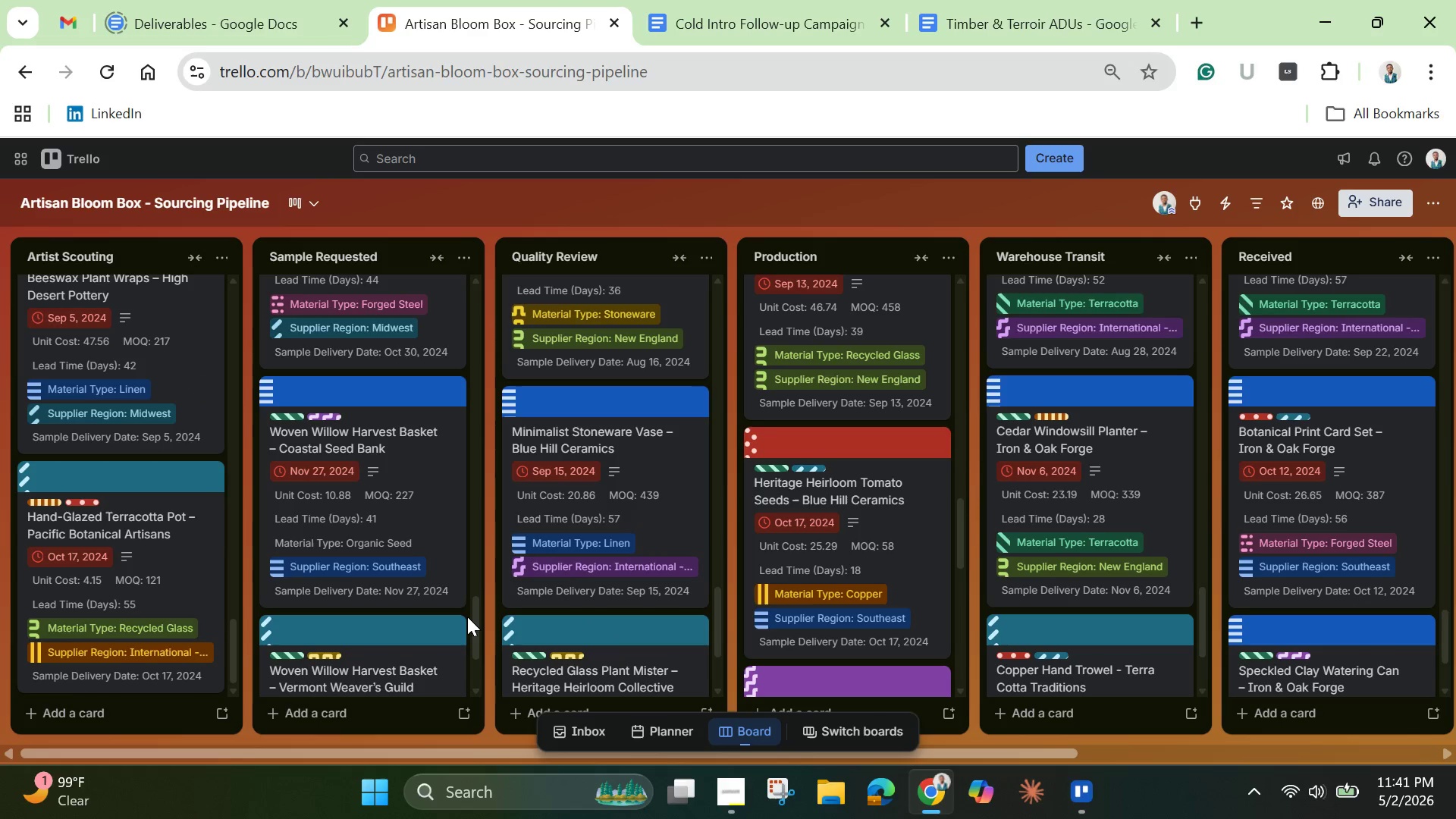 
left_click_drag(start_coordinate=[474, 621], to_coordinate=[479, 675])
 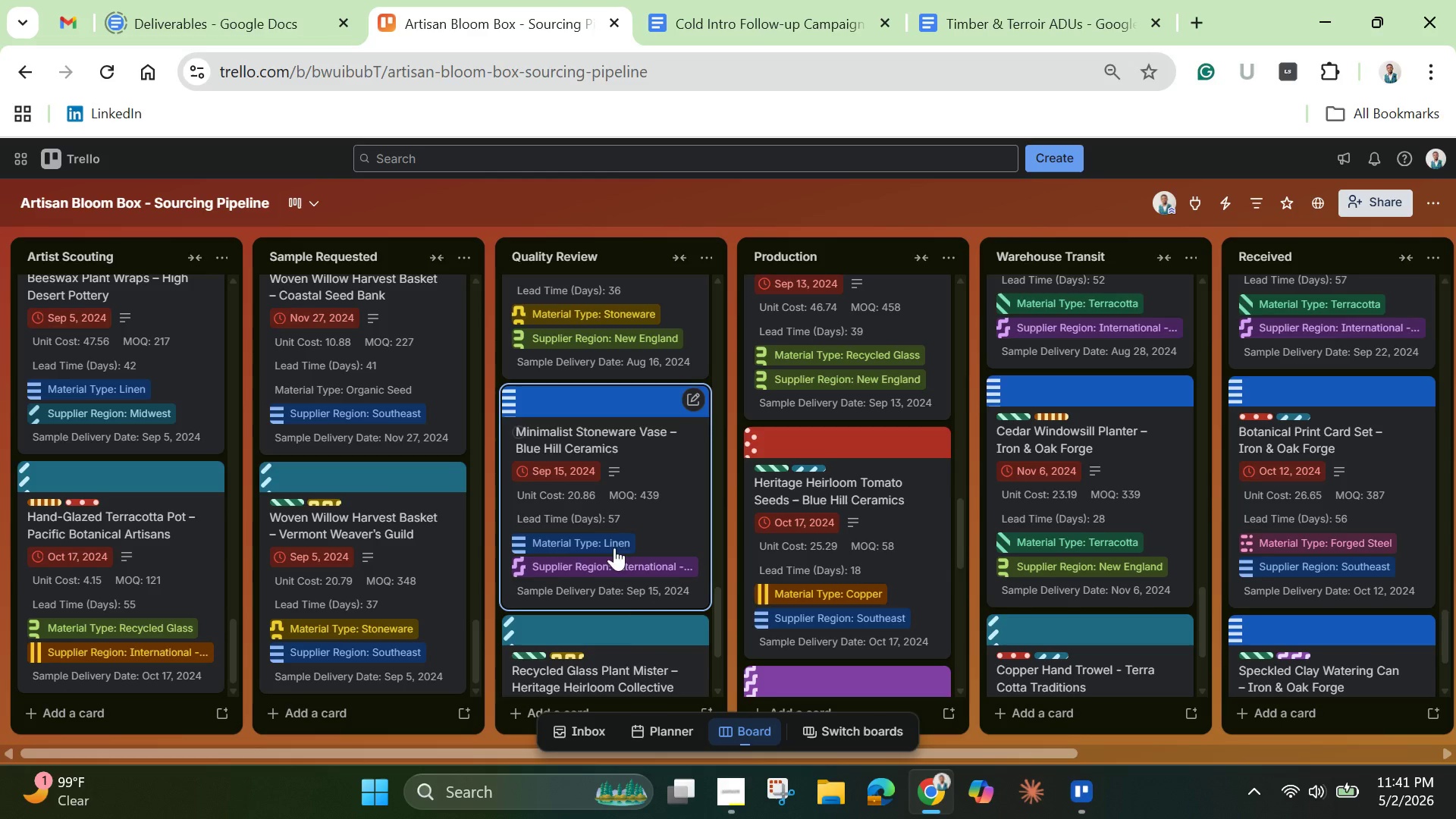 
left_click([520, 718])
 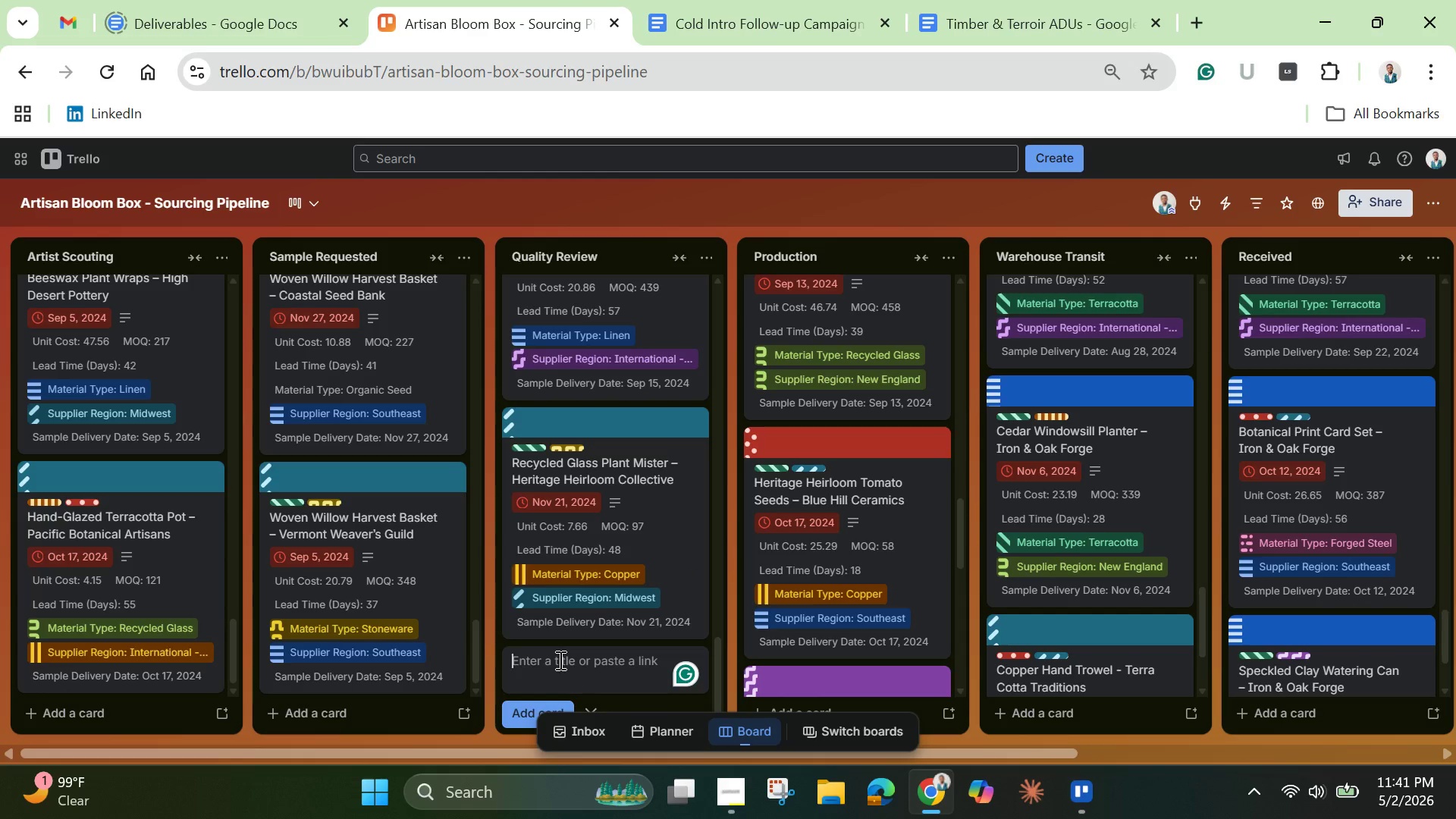 
key(Control+V)
 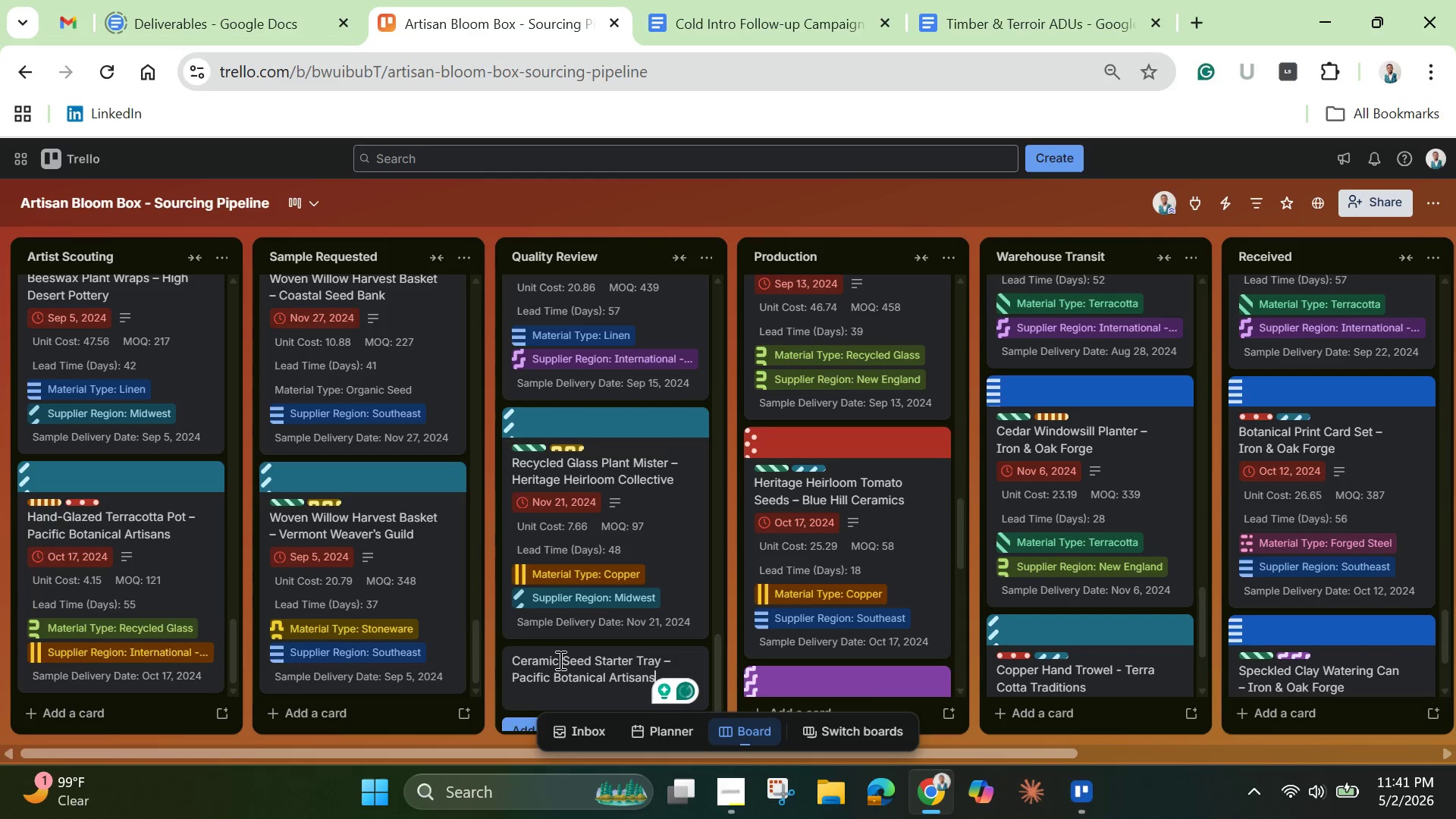 
key(Enter)
 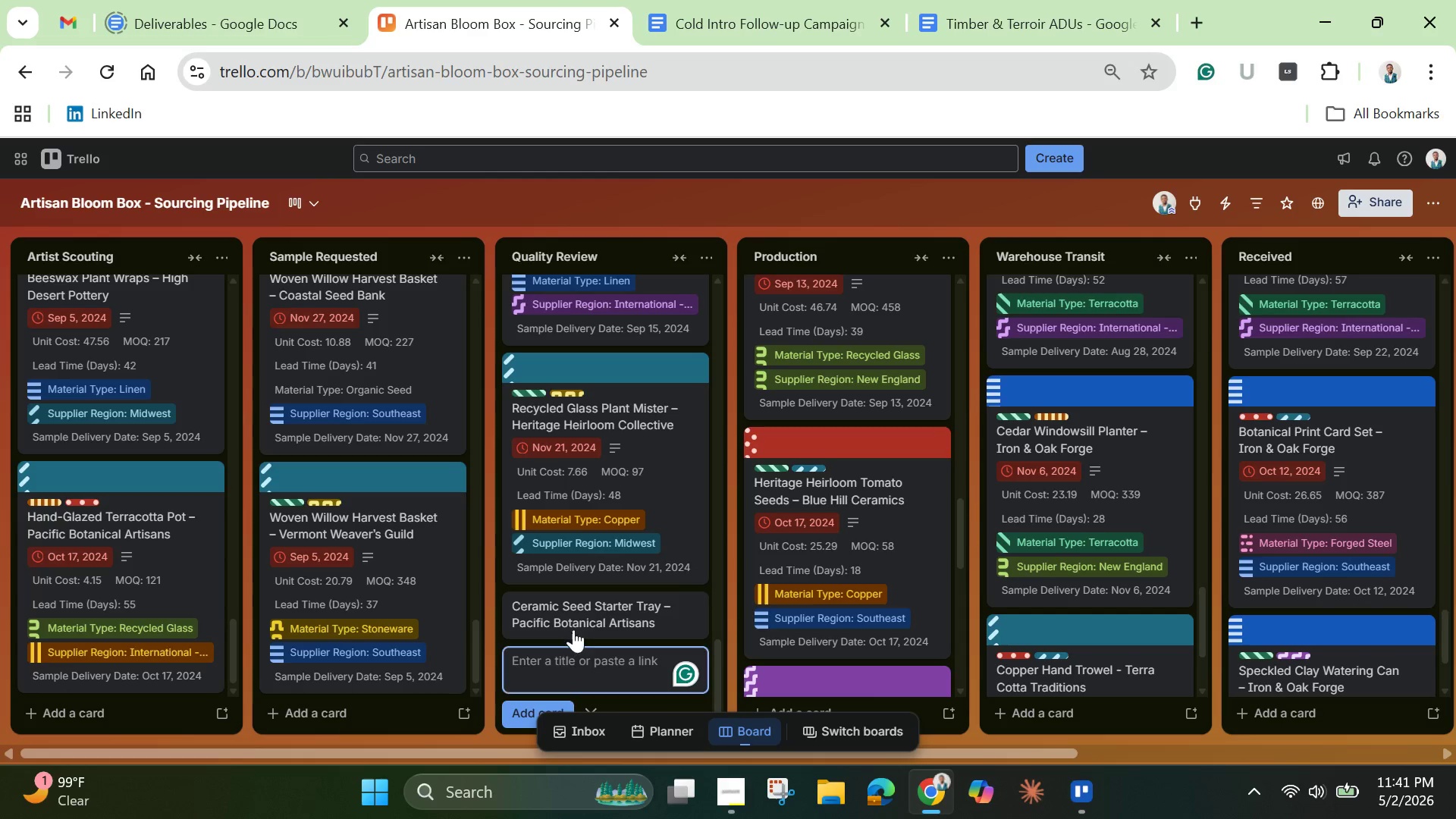 
left_click([579, 616])
 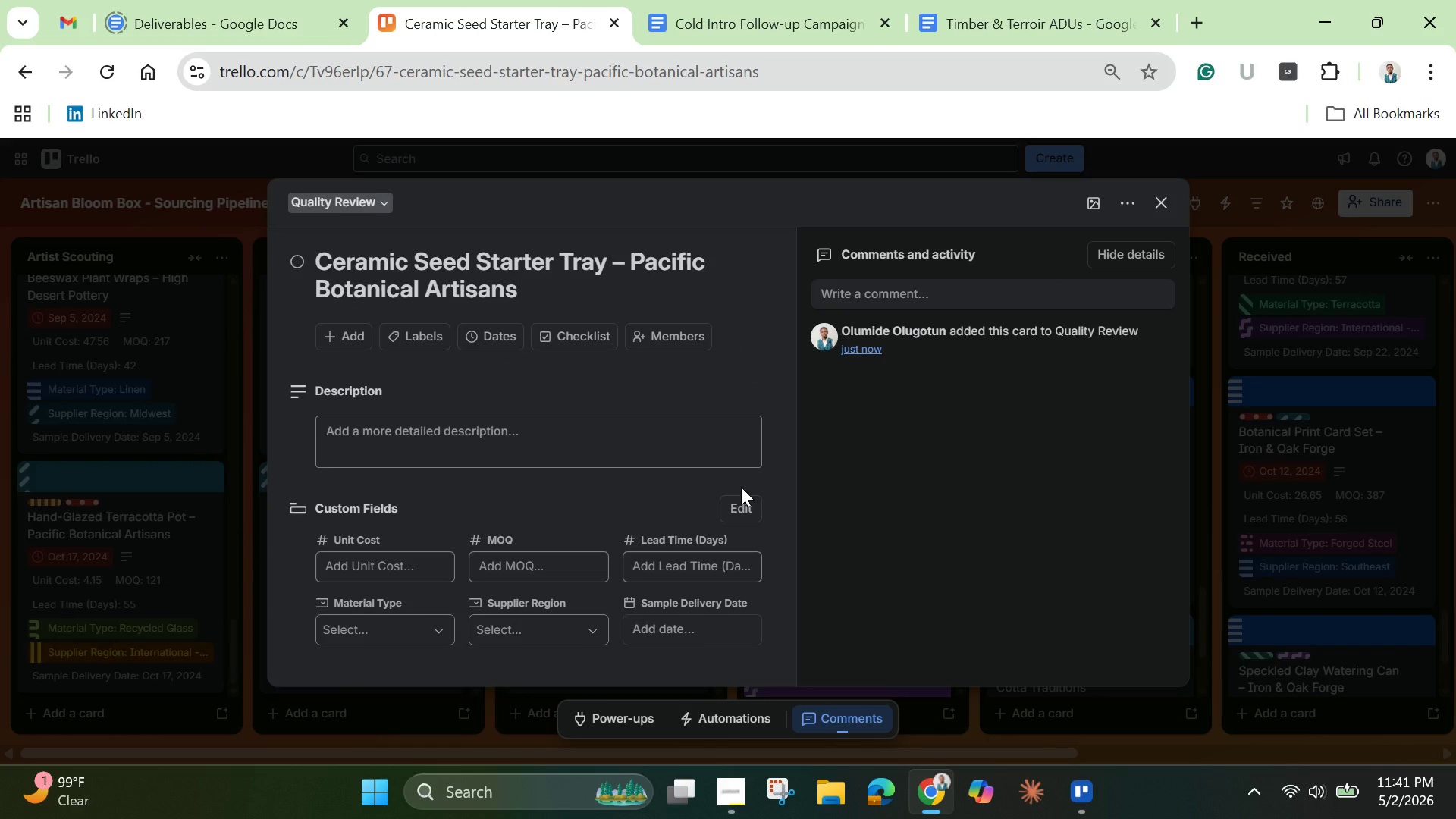 
wait(8.22)
 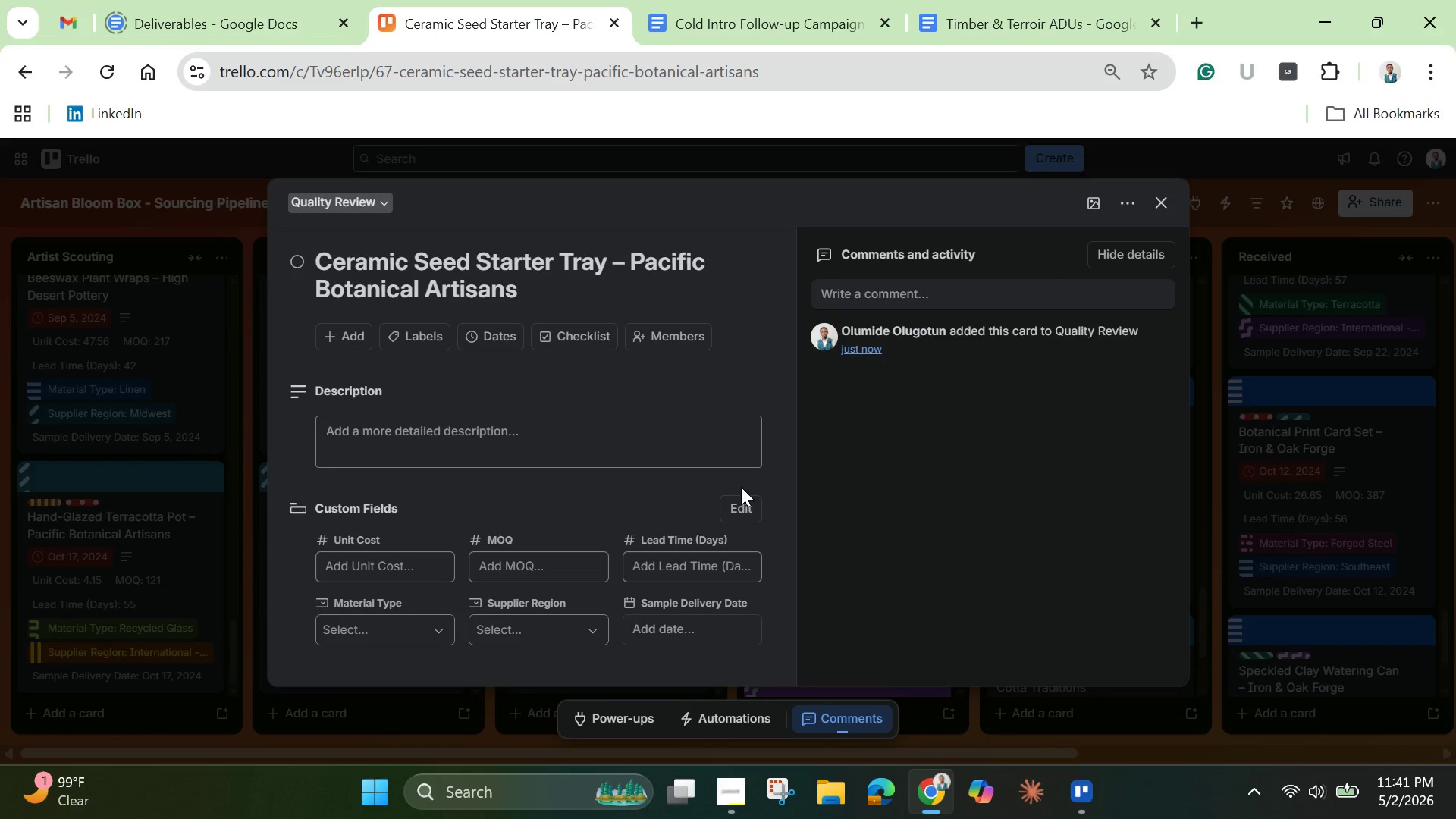 
left_click([413, 334])
 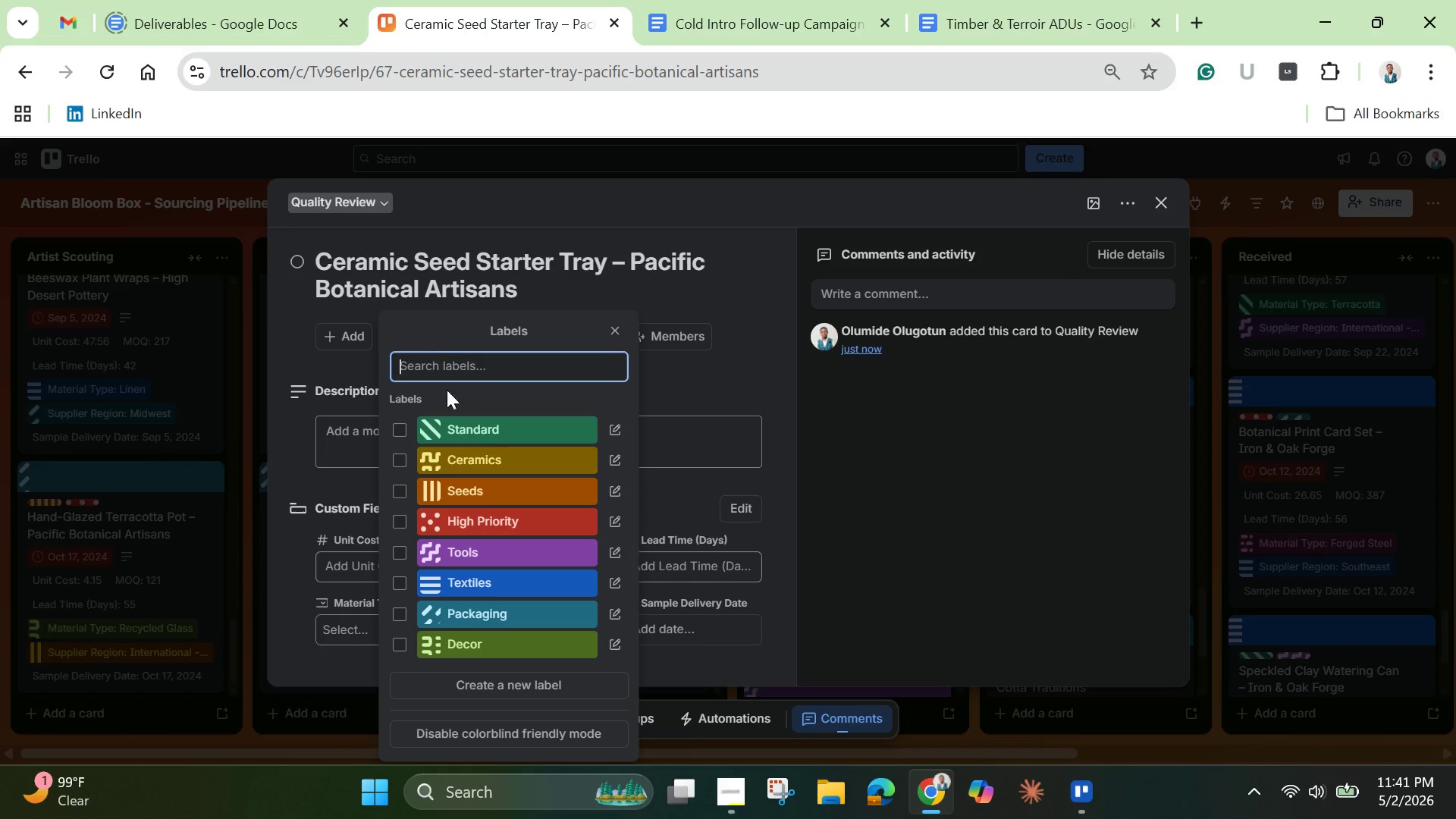 
mouse_move([522, 590])
 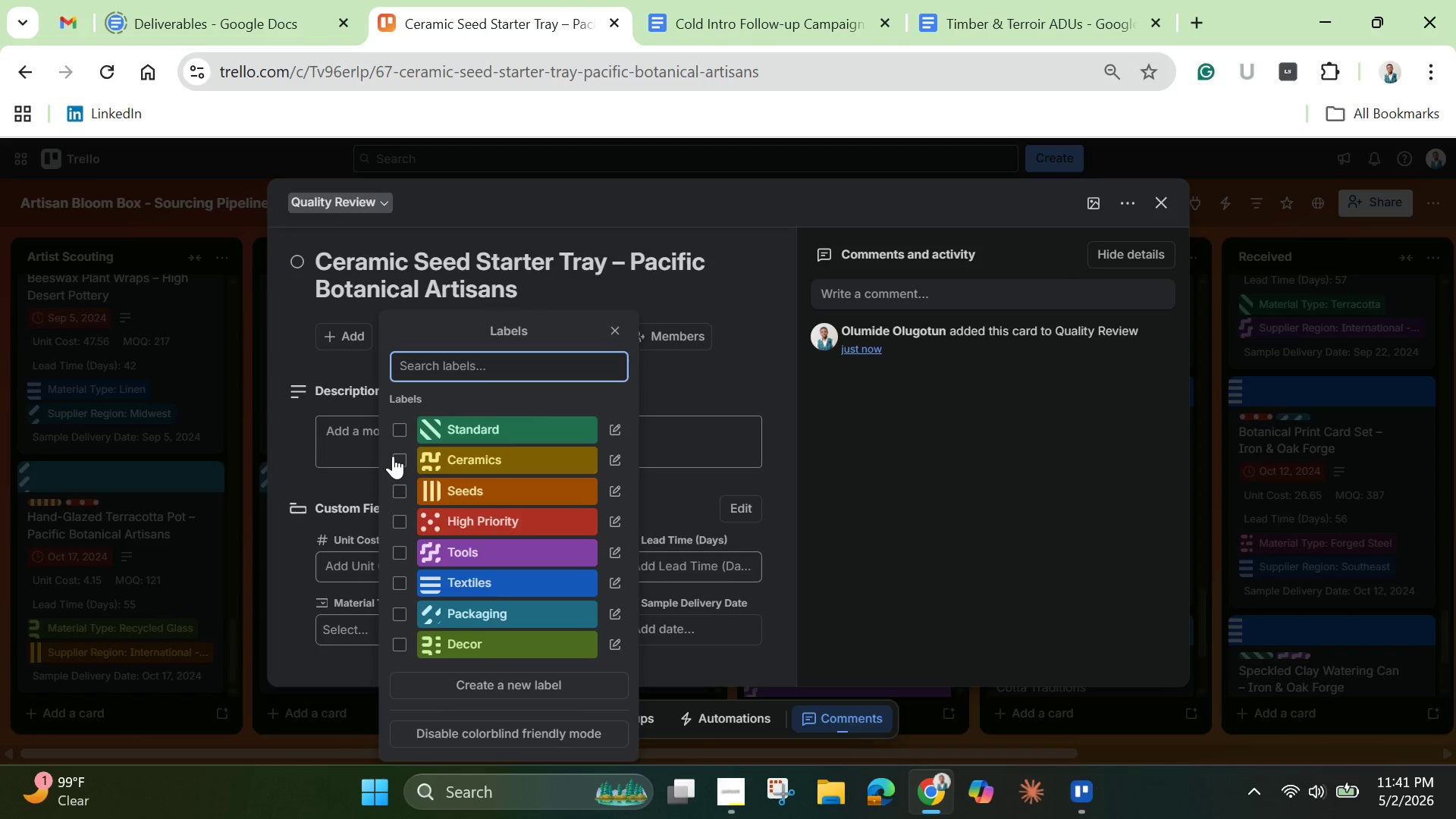 
wait(6.8)
 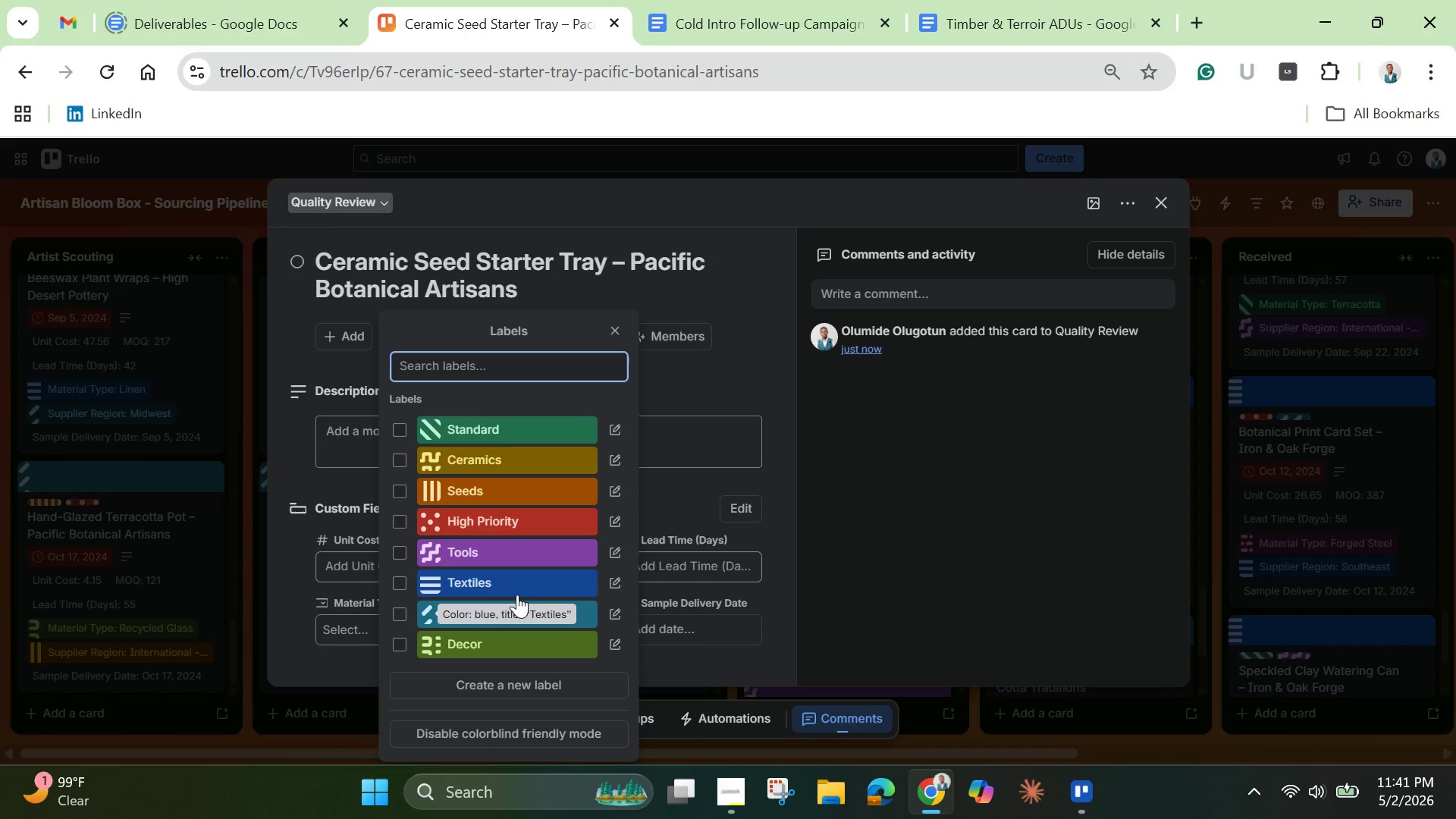 
left_click([401, 526])
 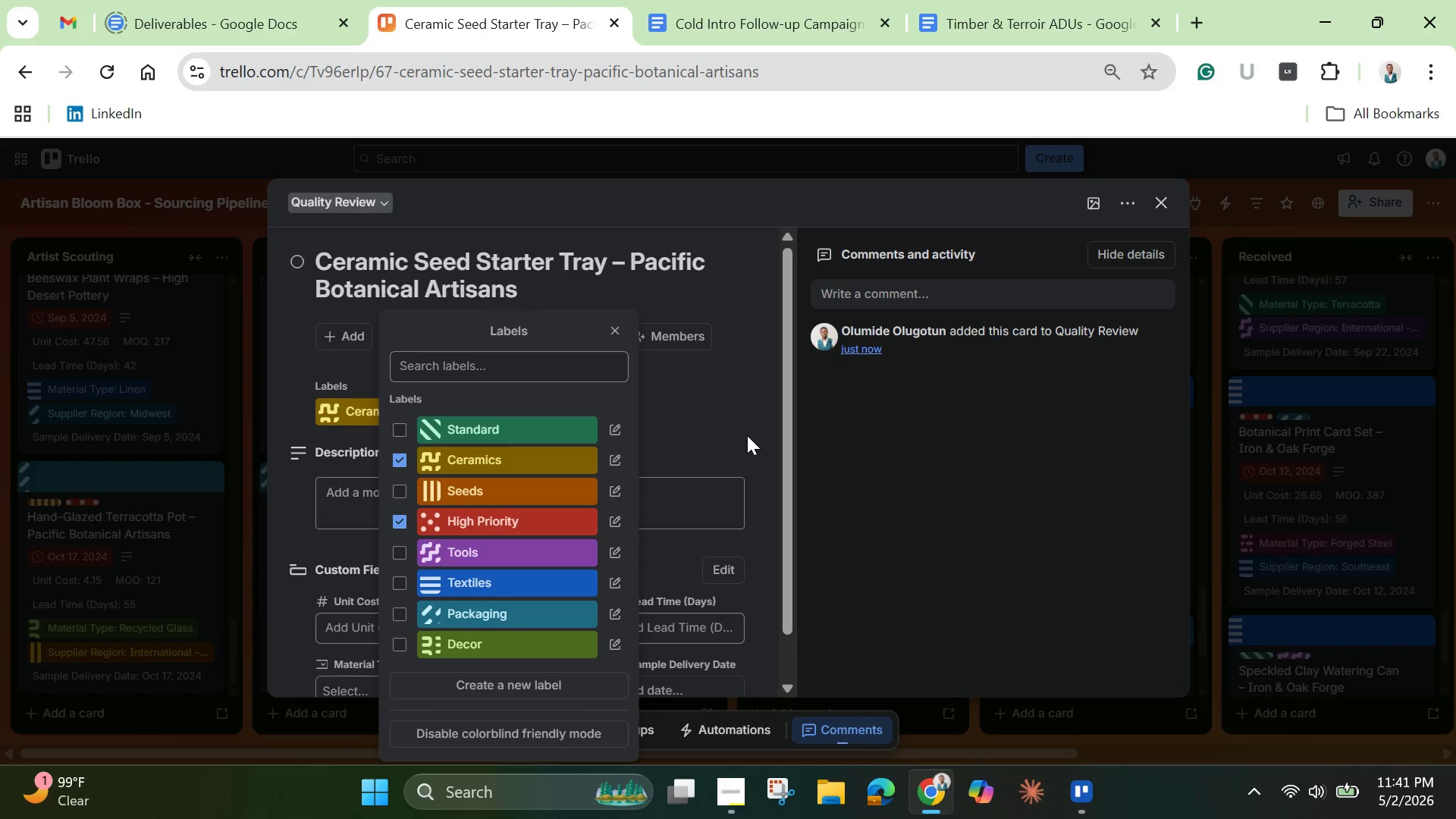 
left_click([750, 432])
 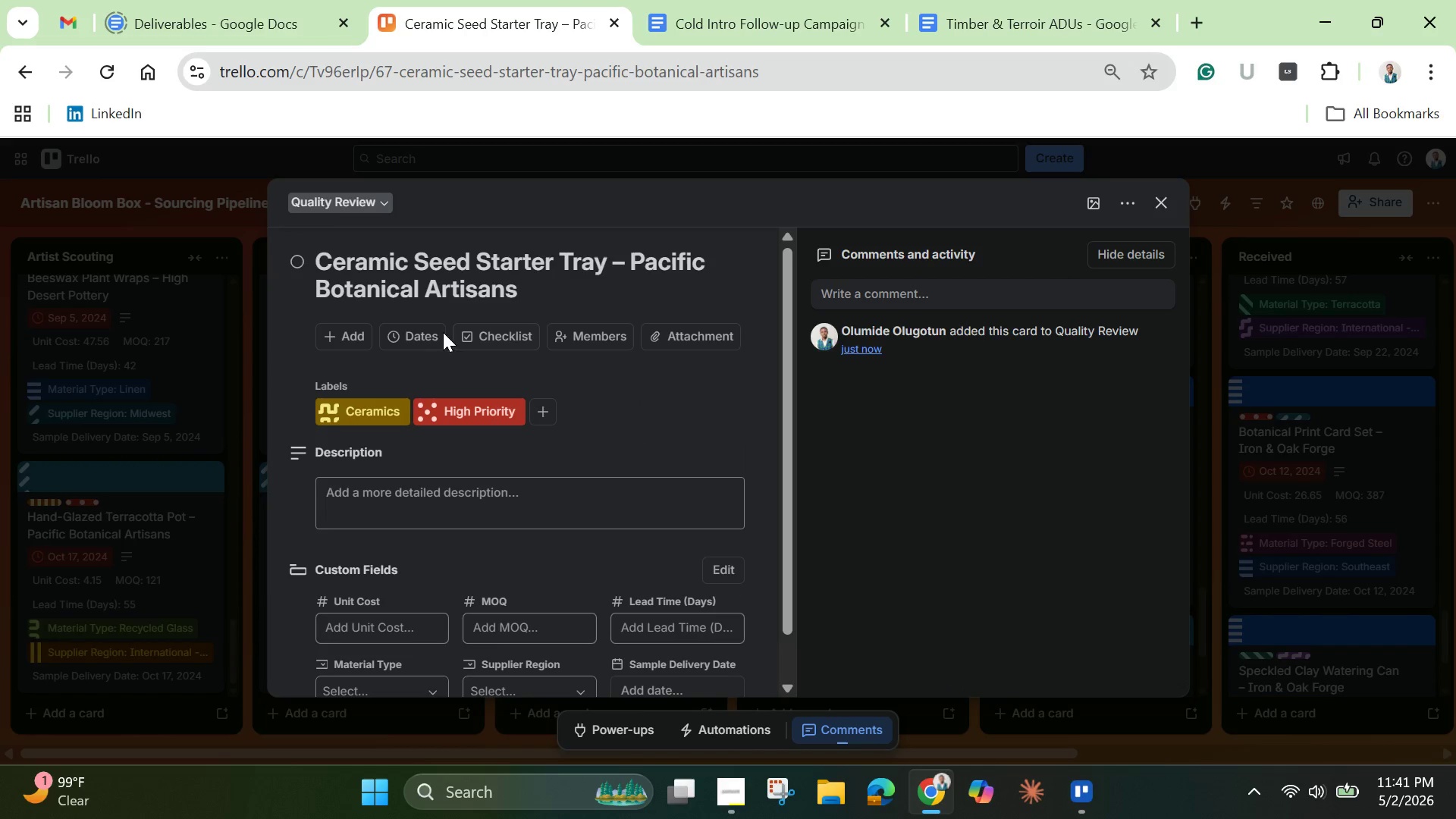 
left_click([410, 334])
 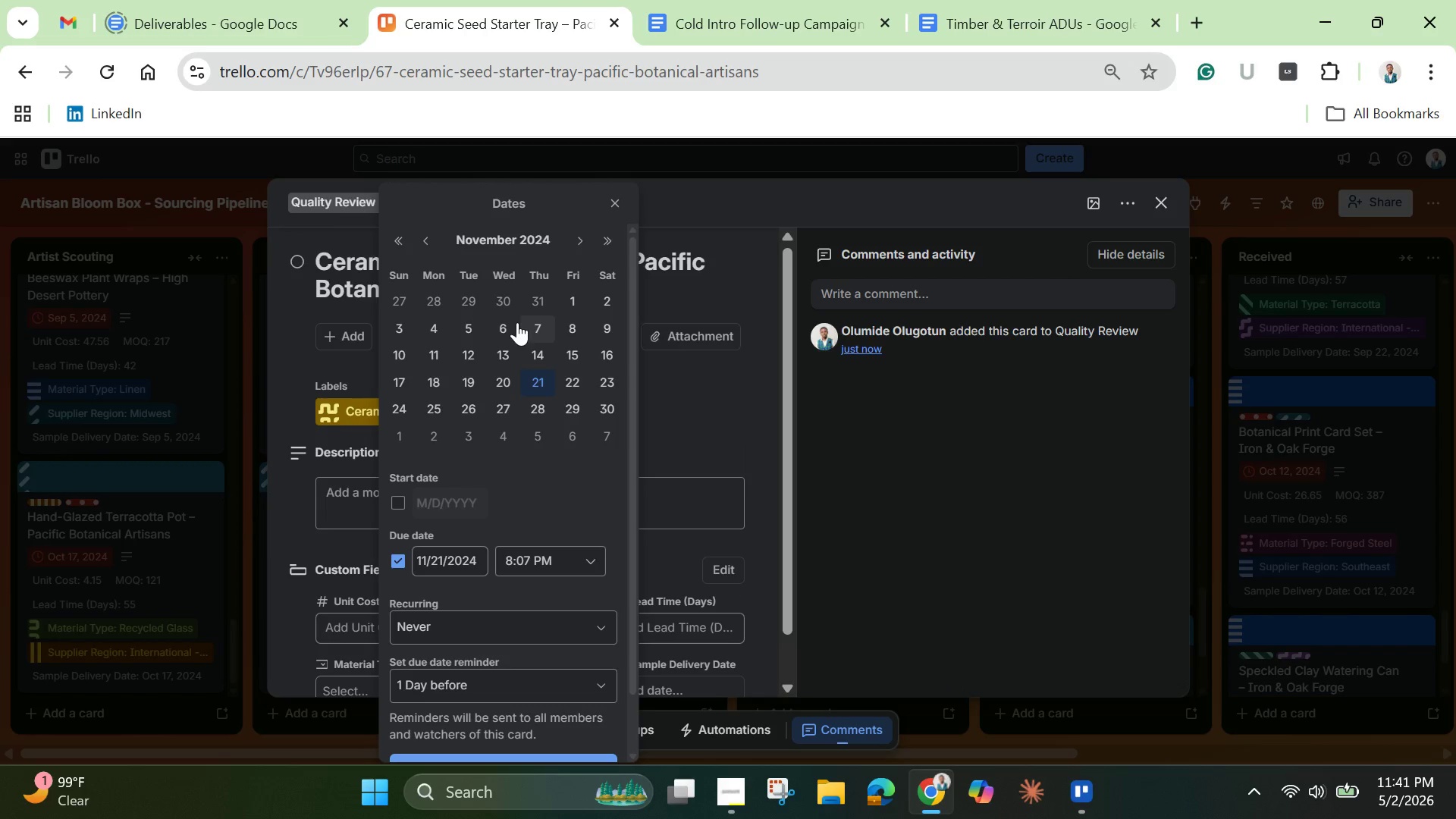 
left_click([426, 240])
 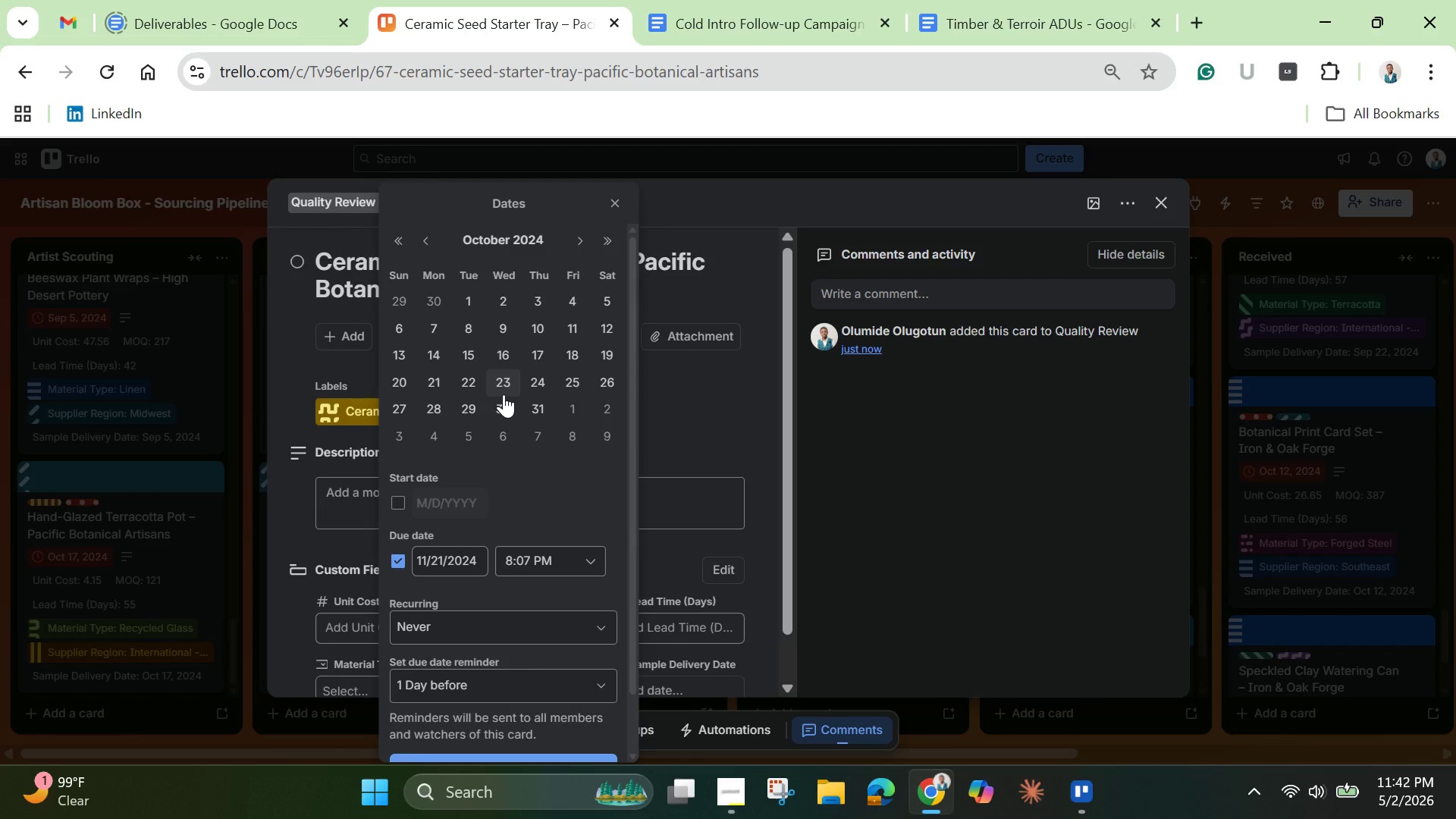 
wait(43.55)
 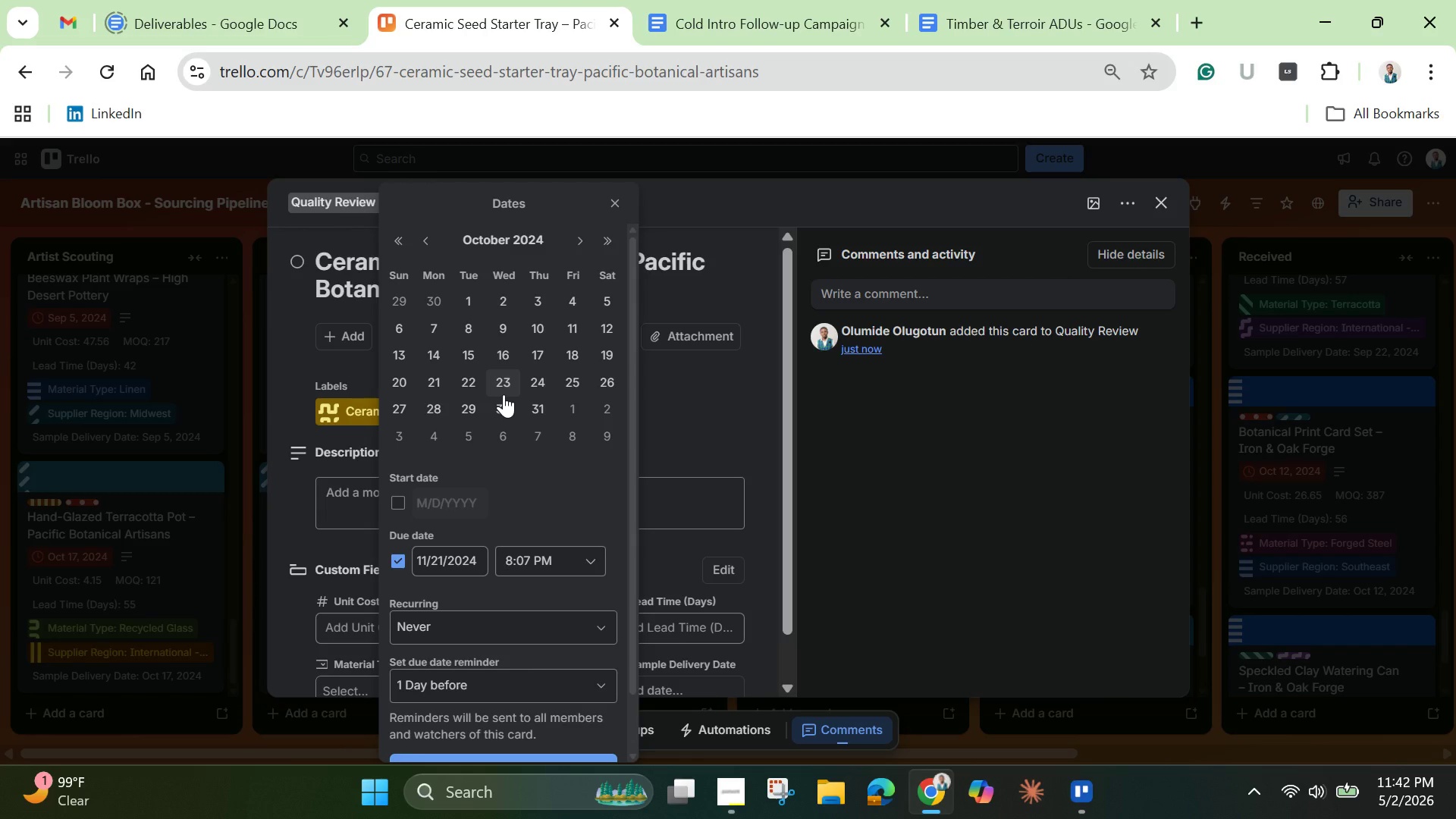 
left_click([457, 557])
 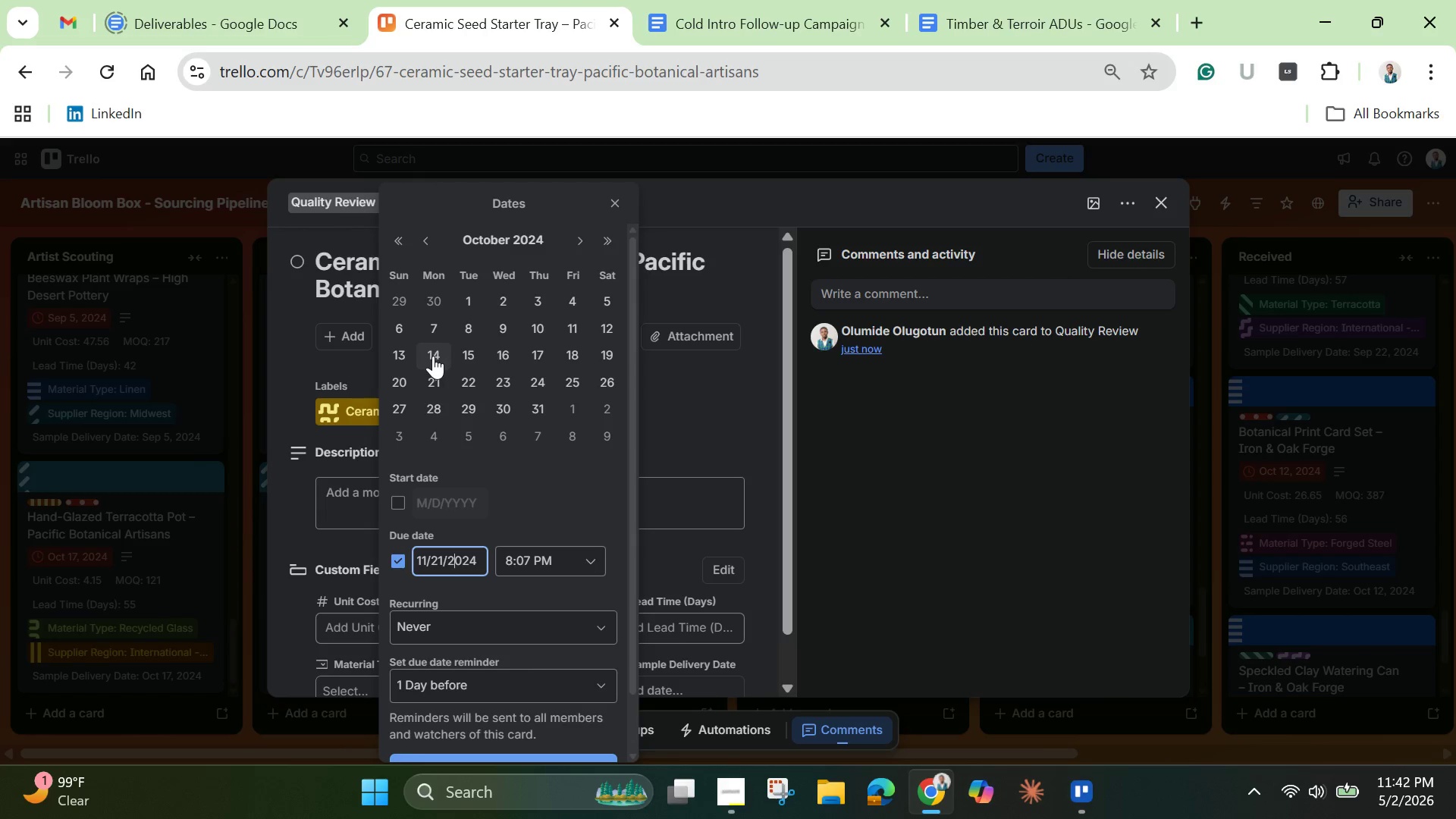 
left_click([544, 384])
 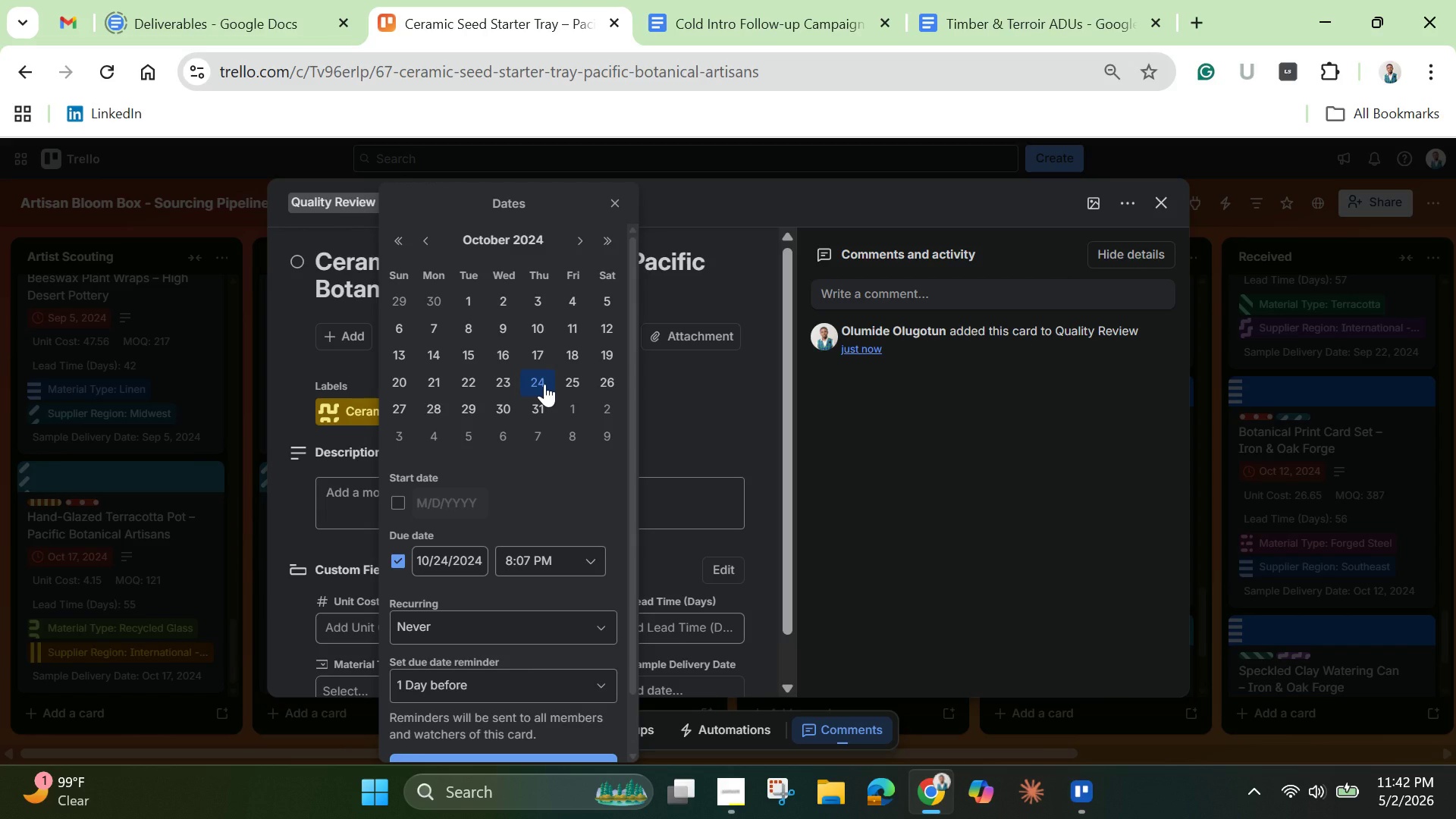 
wait(24.42)
 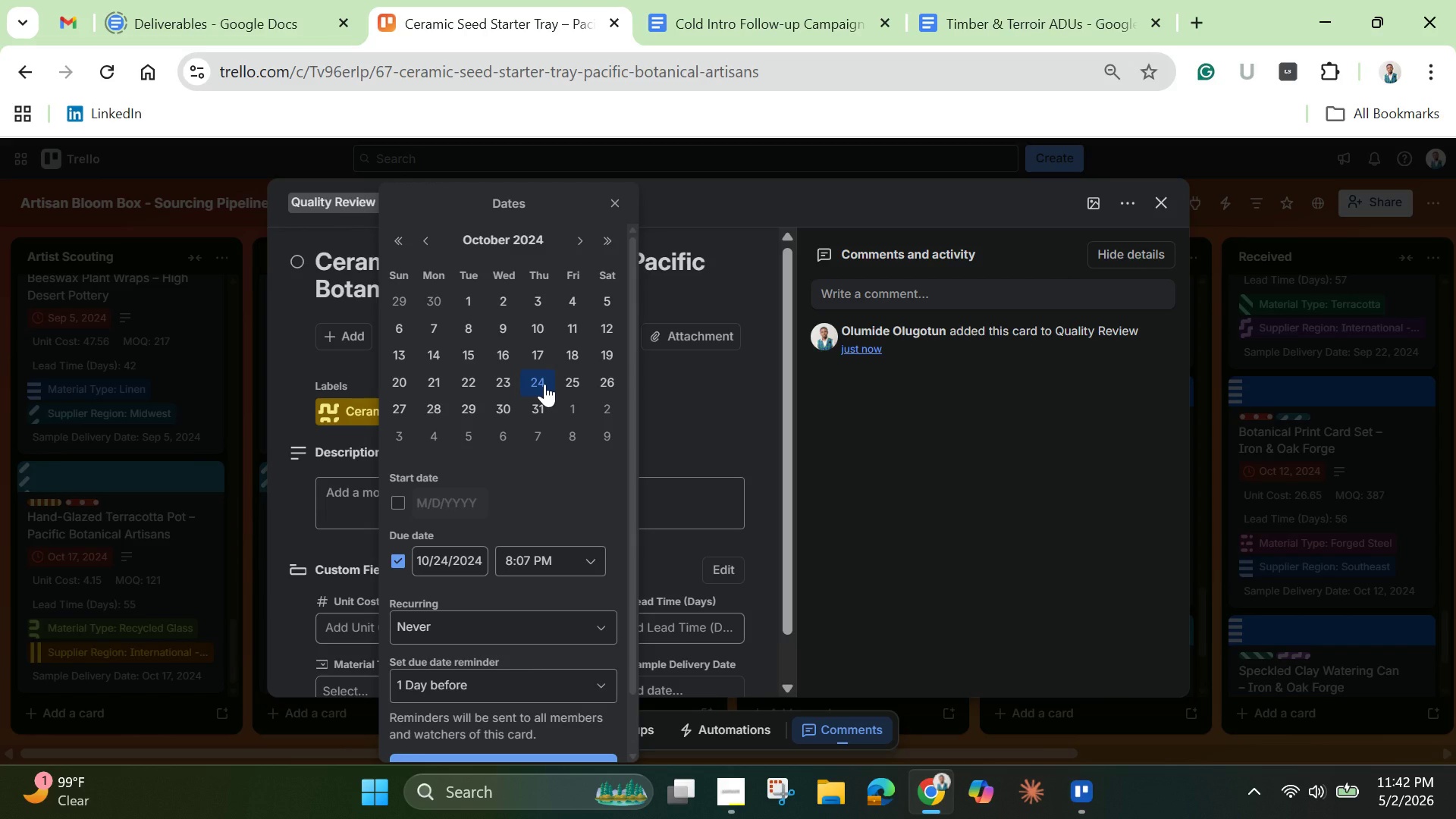 
scroll: coordinate [520, 709], scroll_direction: up, amount: 1.0
 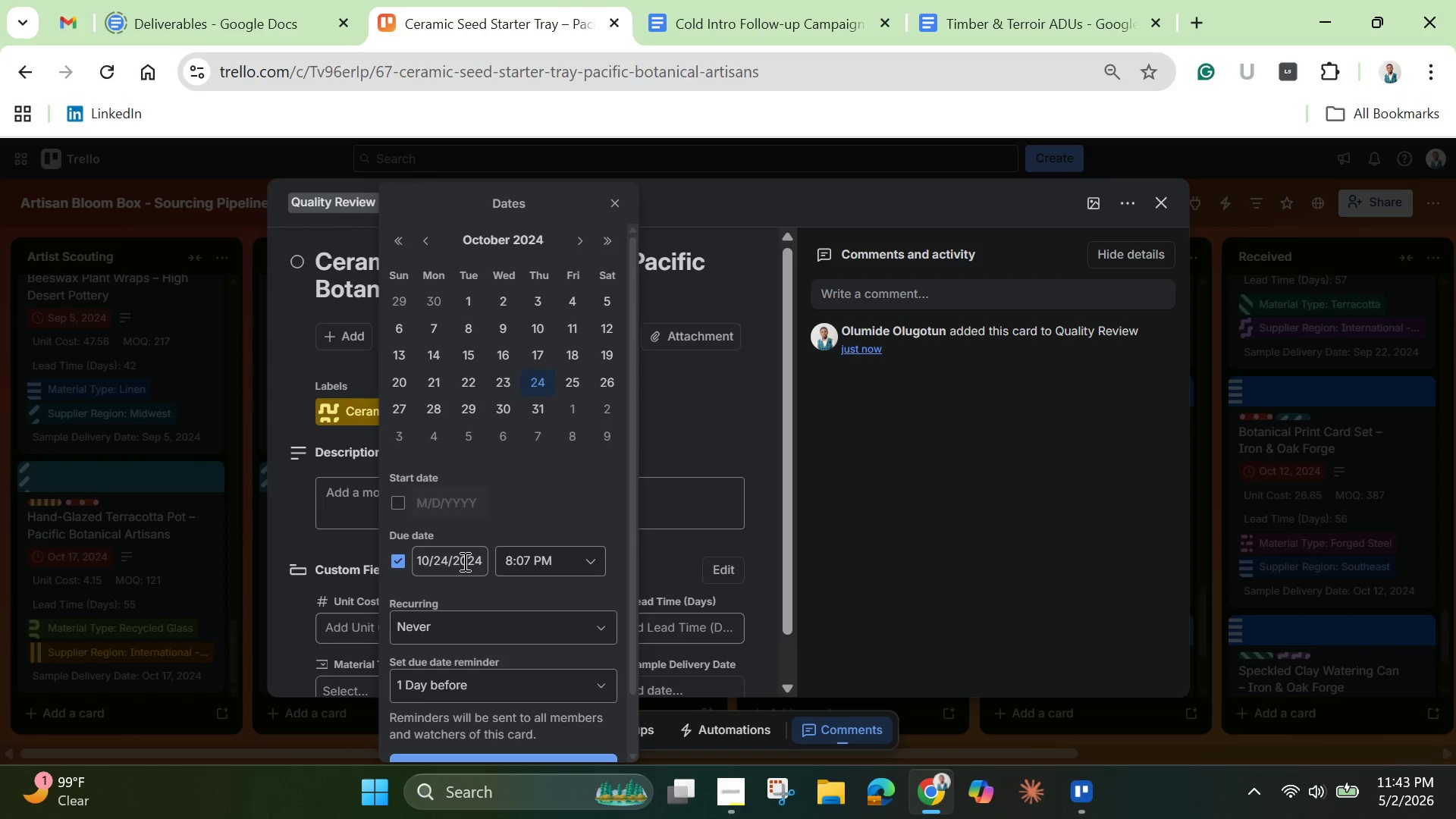 
left_click([463, 561])
 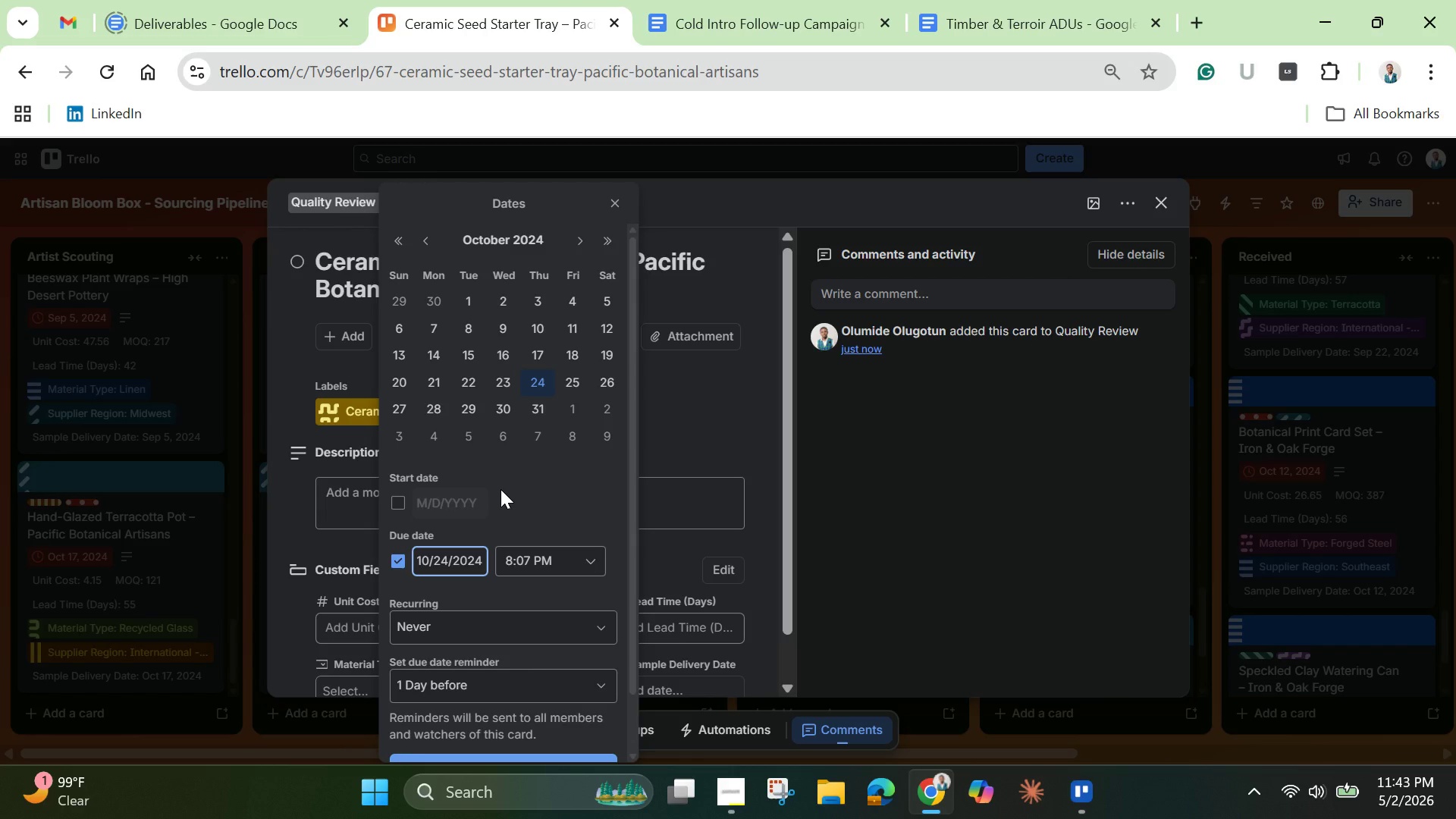 
key(Control+A)
 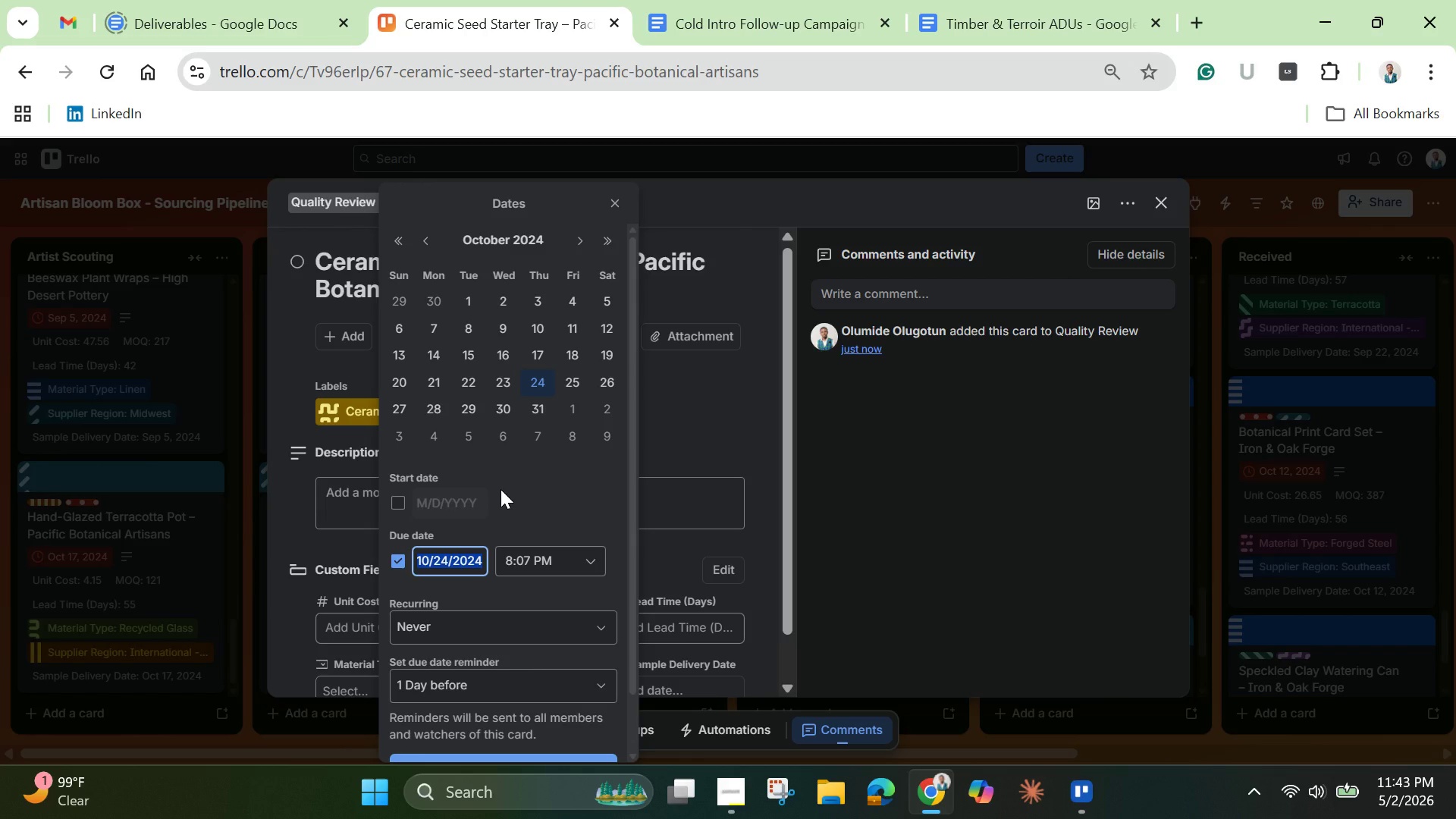 
key(Control+C)
 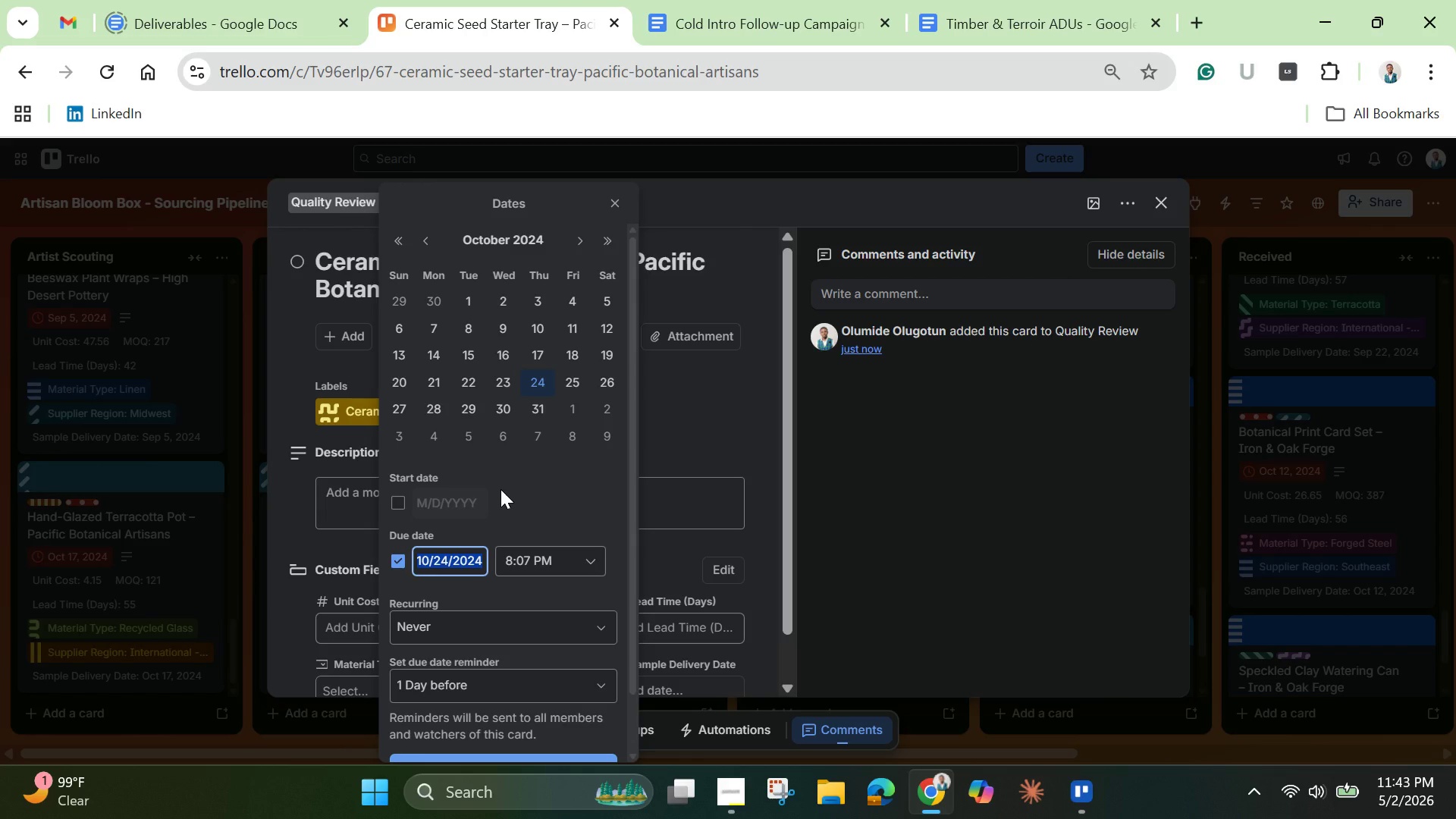 
scroll: coordinate [509, 542], scroll_direction: down, amount: 2.0
 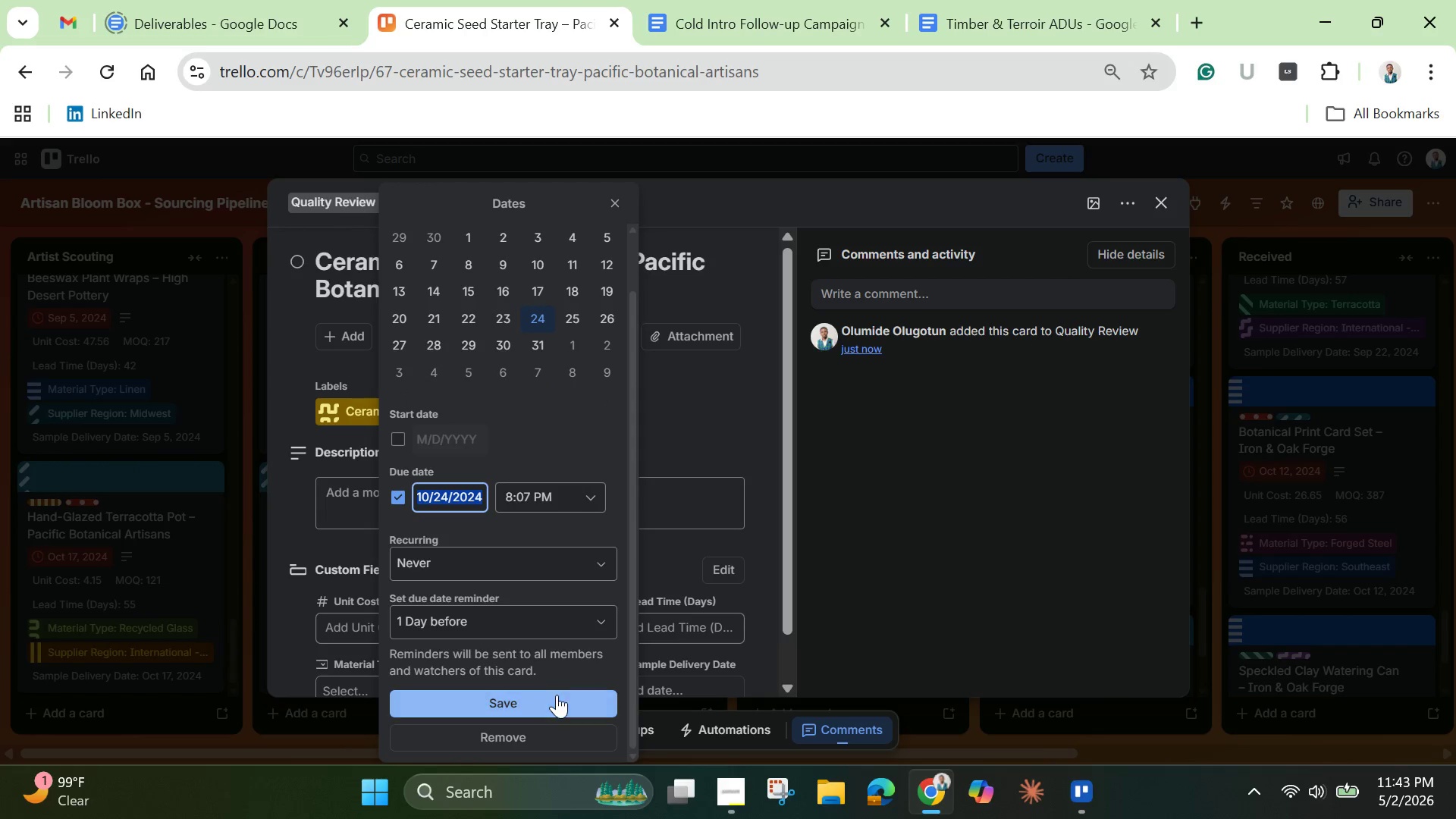 
left_click([557, 696])
 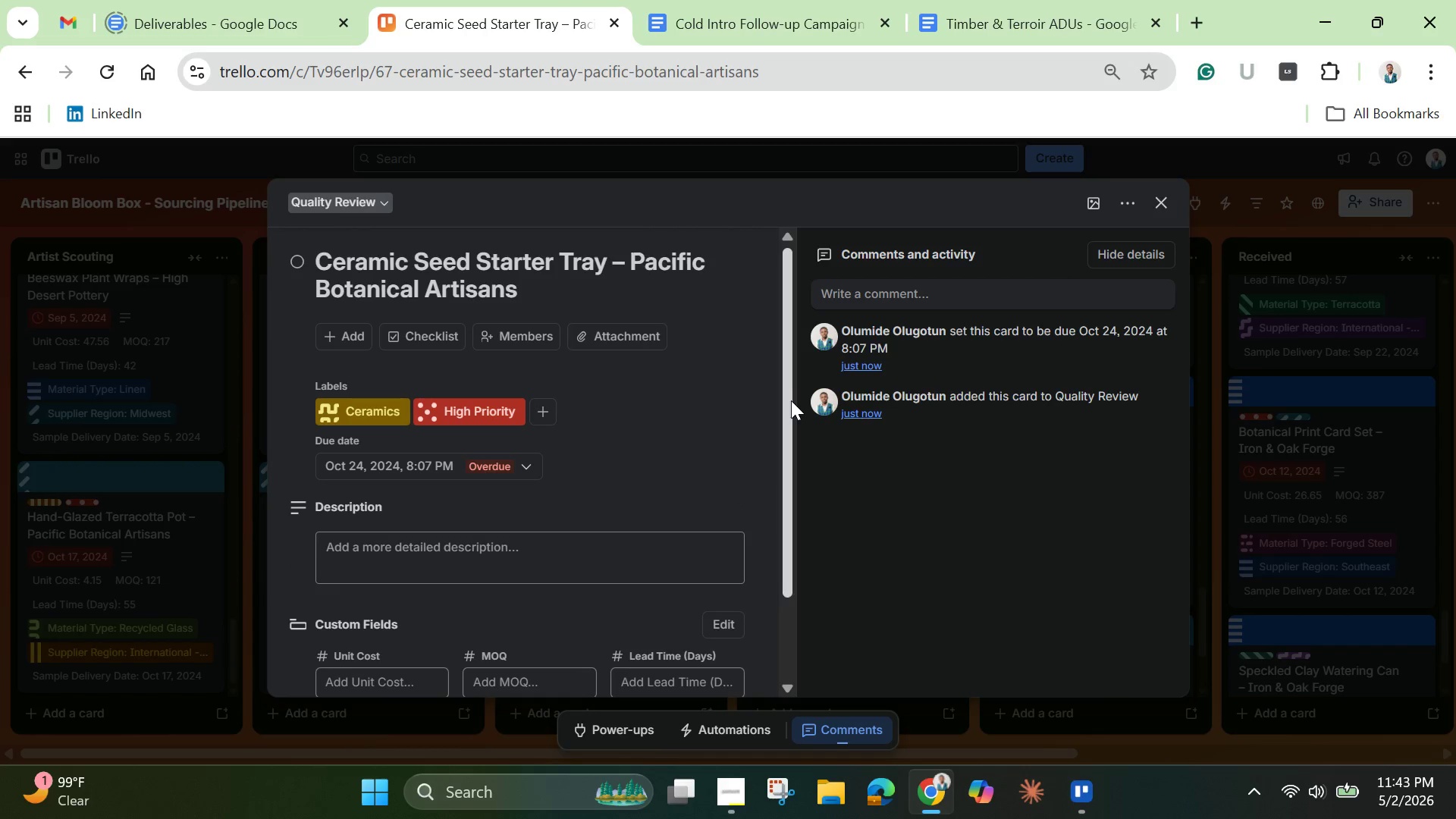 
left_click_drag(start_coordinate=[789, 405], to_coordinate=[792, 449])
 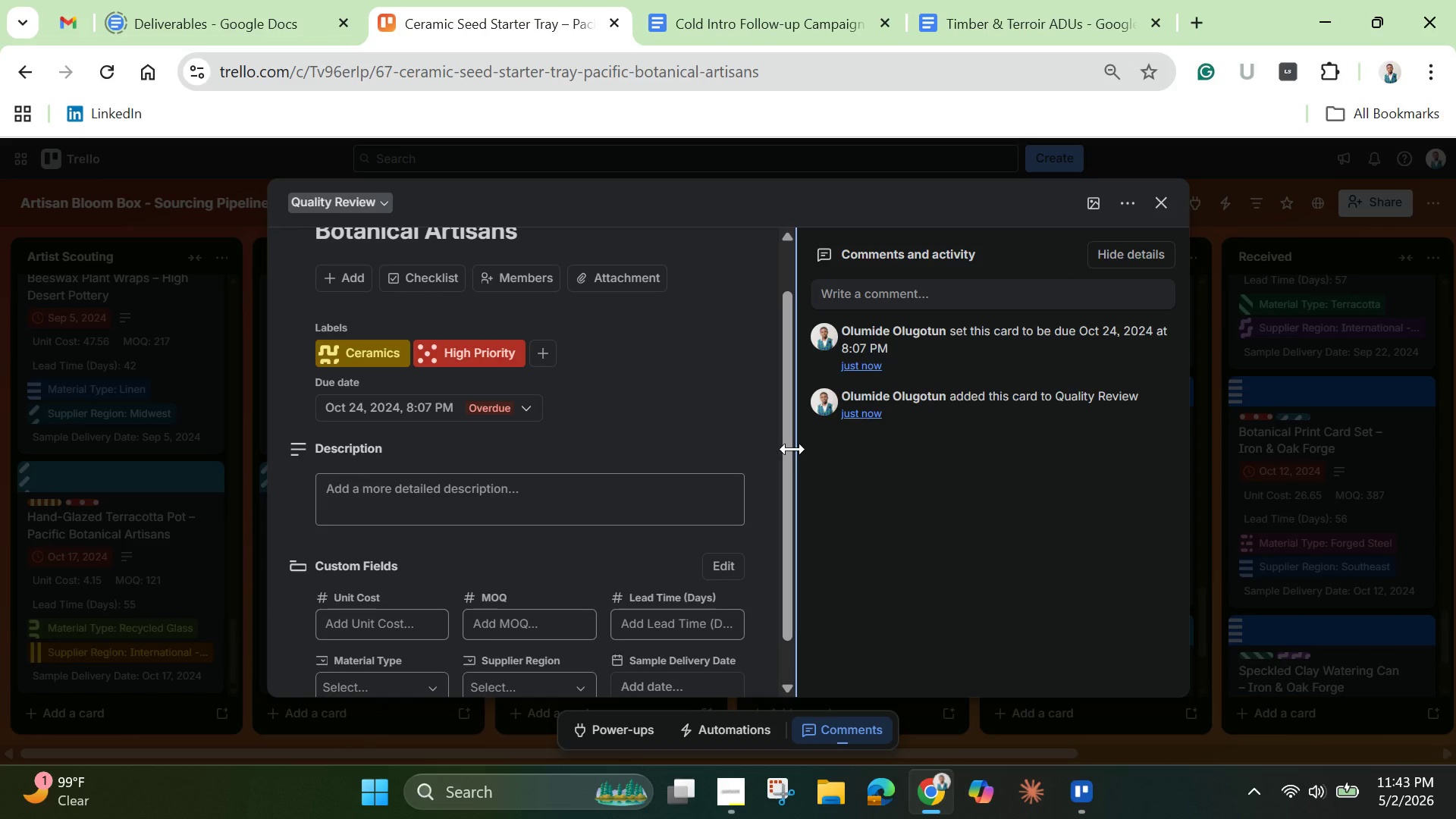 
left_click_drag(start_coordinate=[792, 449], to_coordinate=[776, 585])
 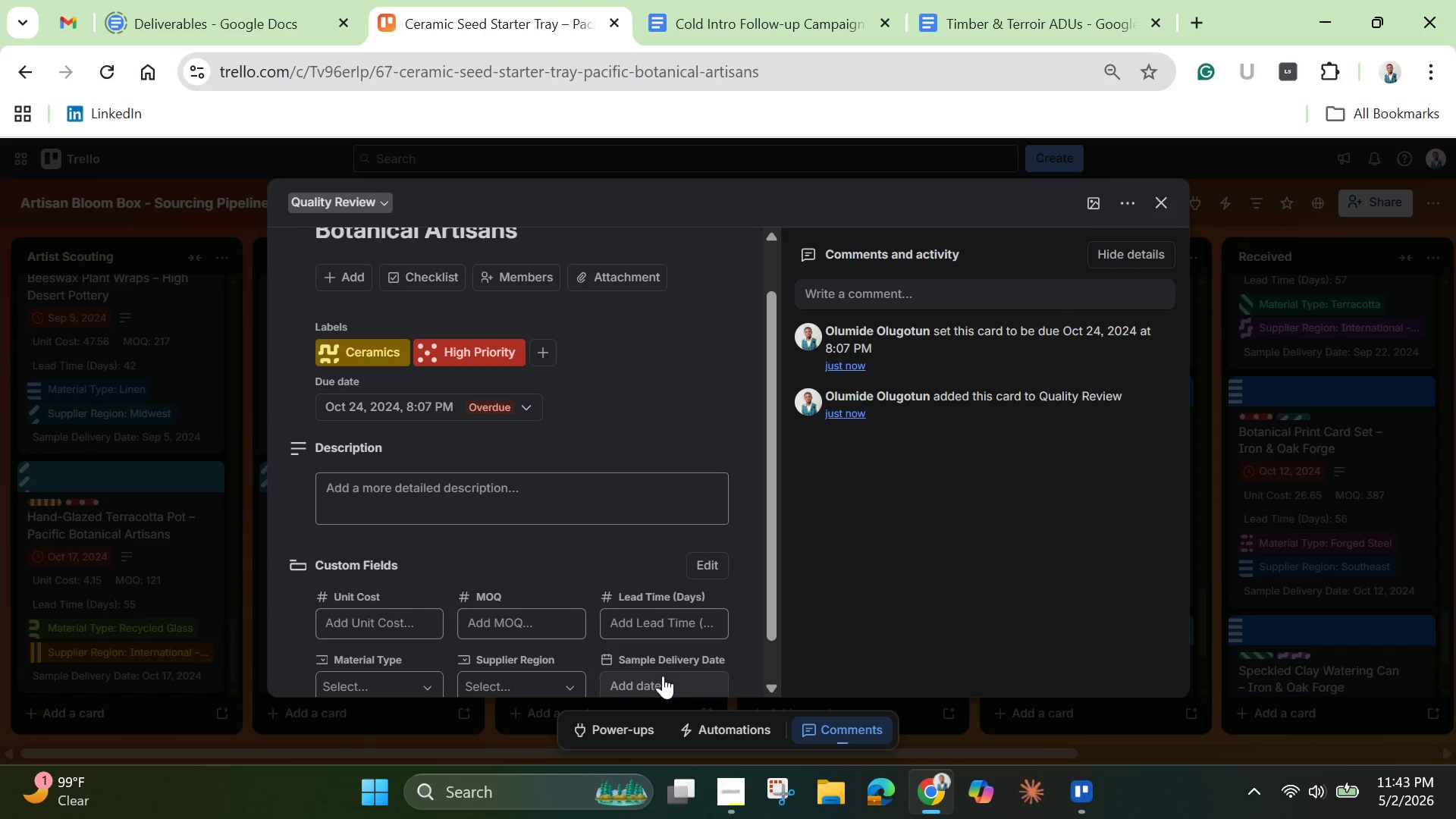 
left_click([663, 676])
 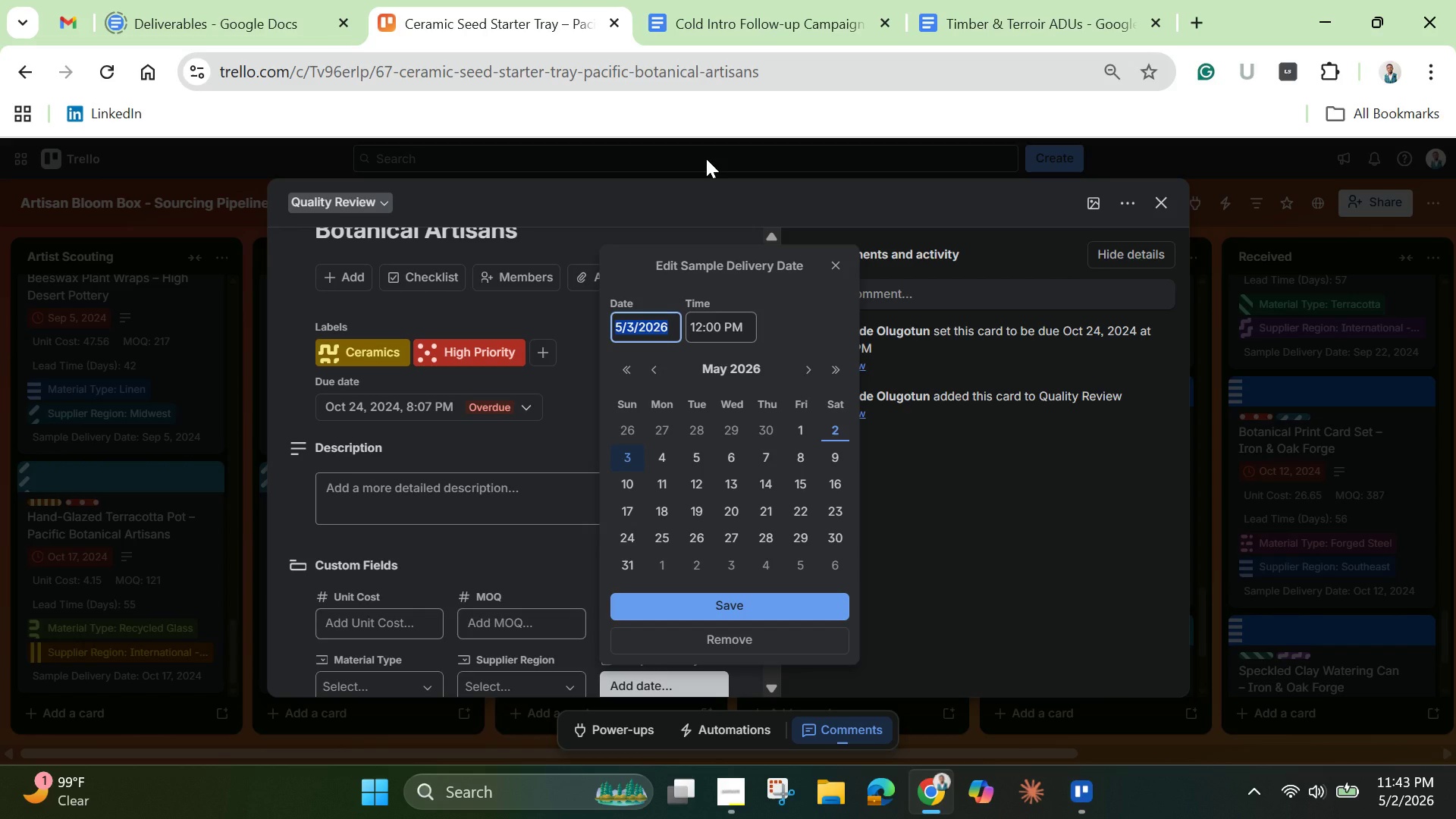 
key(Backspace)
 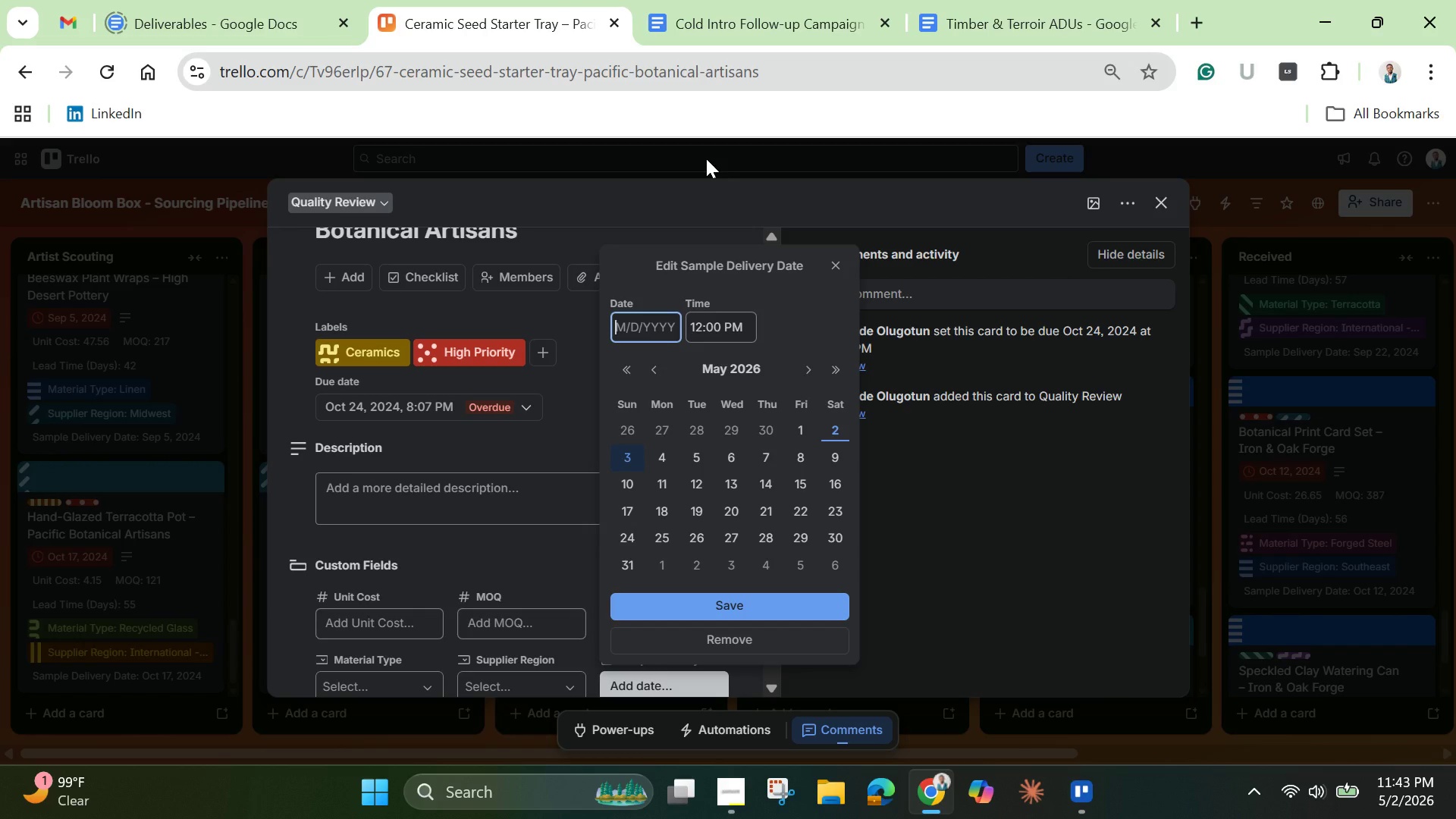 
key(Control+V)
 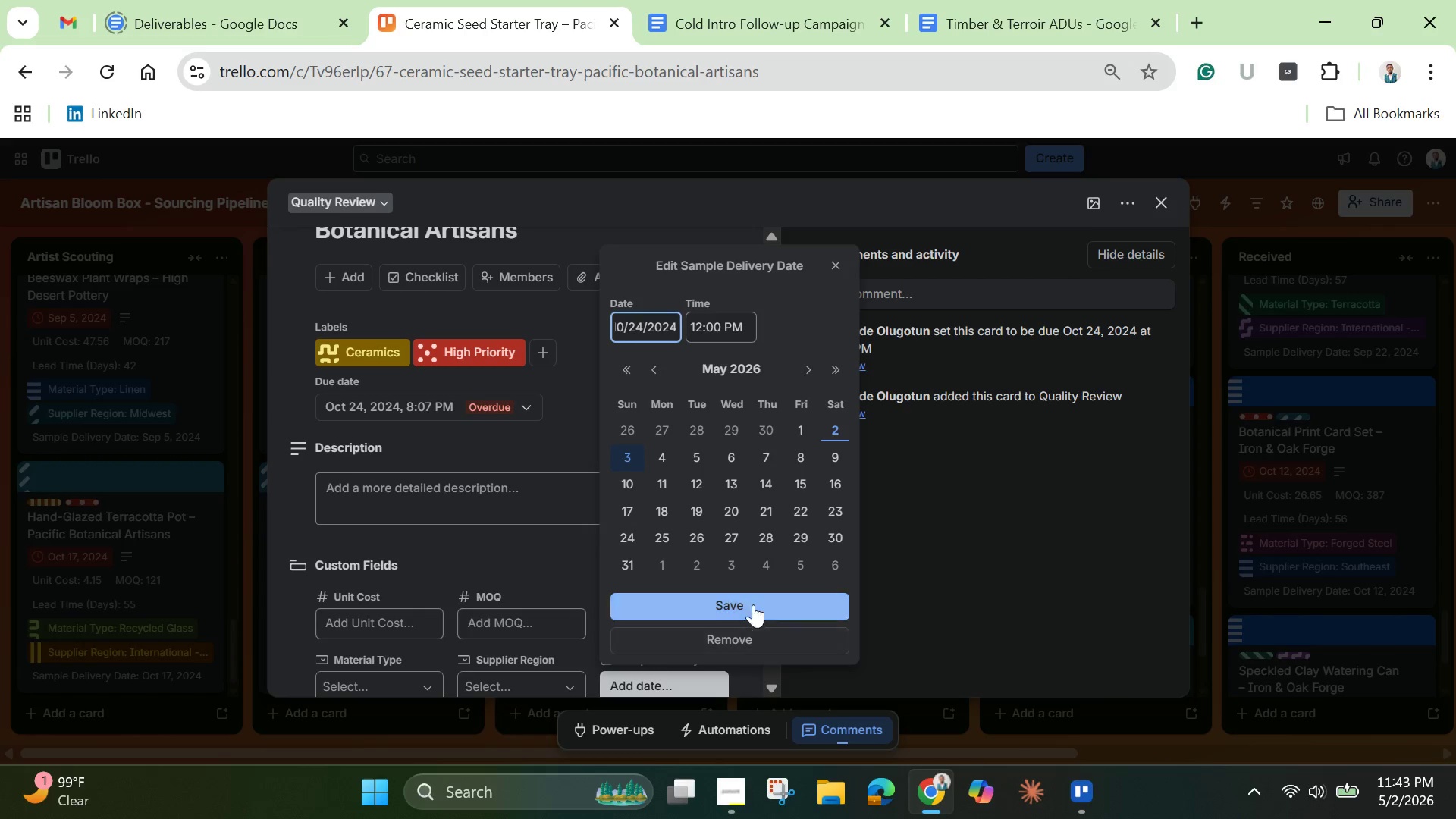 
left_click([755, 604])
 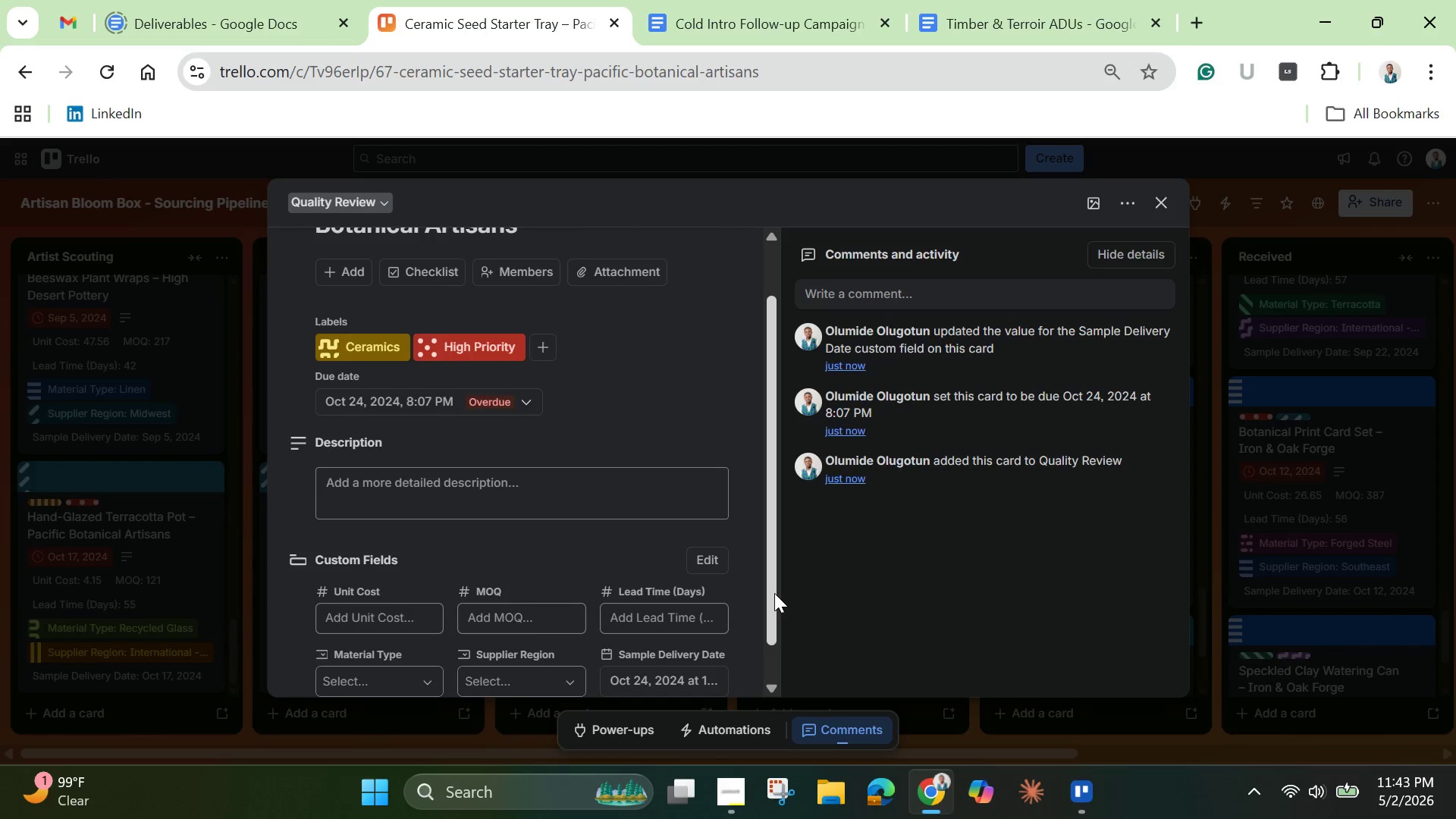 
left_click_drag(start_coordinate=[770, 598], to_coordinate=[772, 676])
 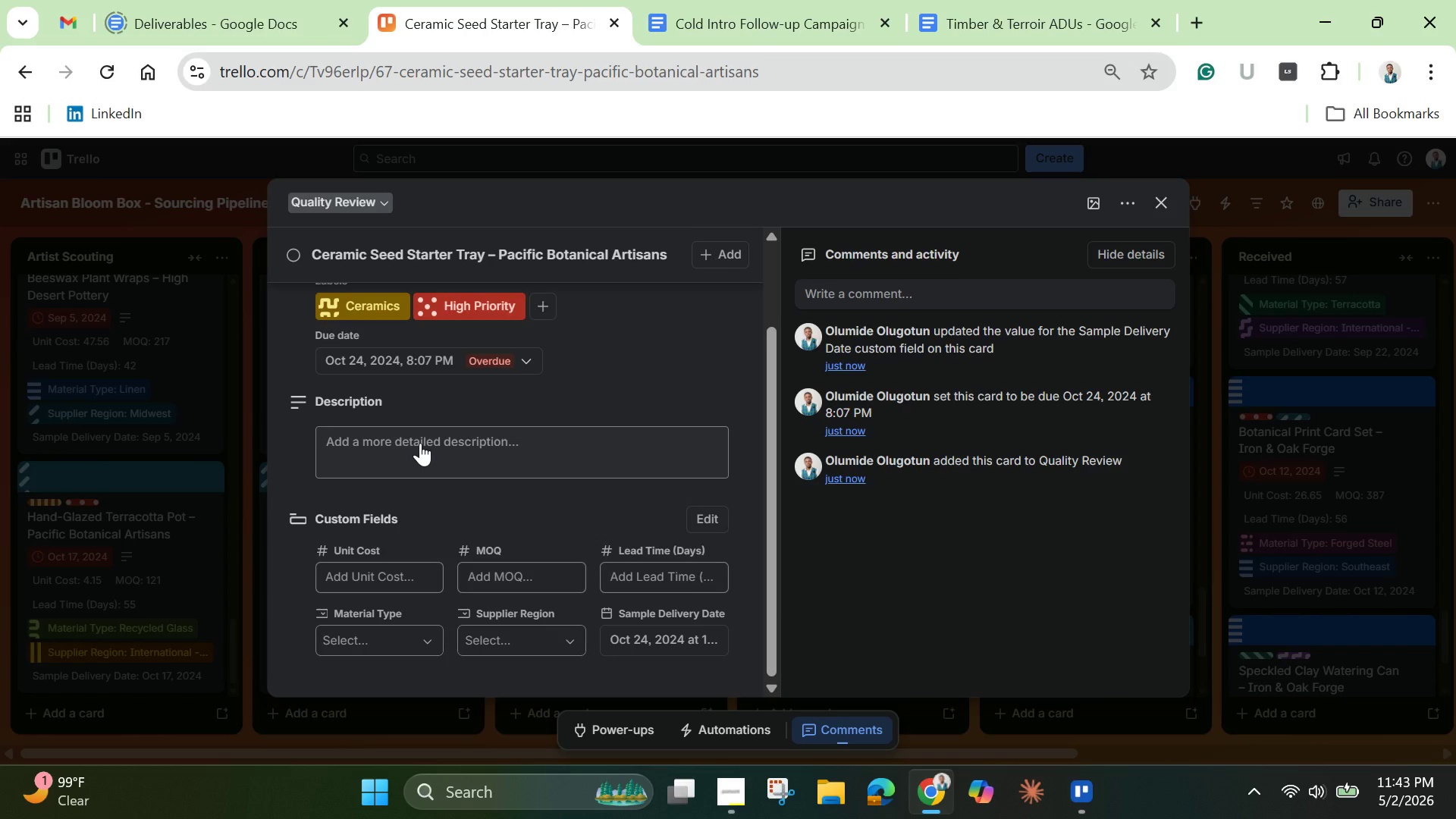 
left_click([422, 444])
 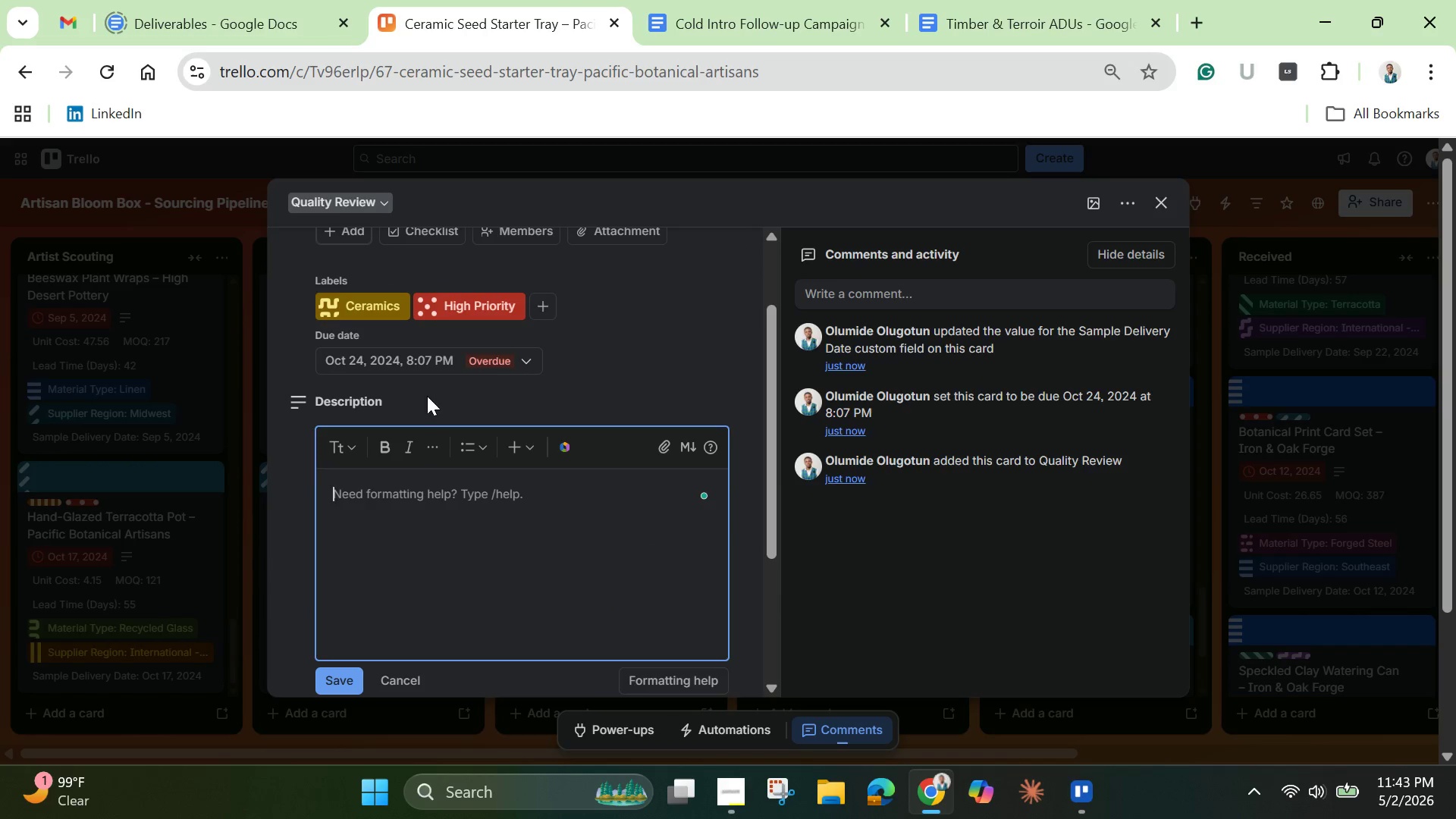 
wait(5.23)
 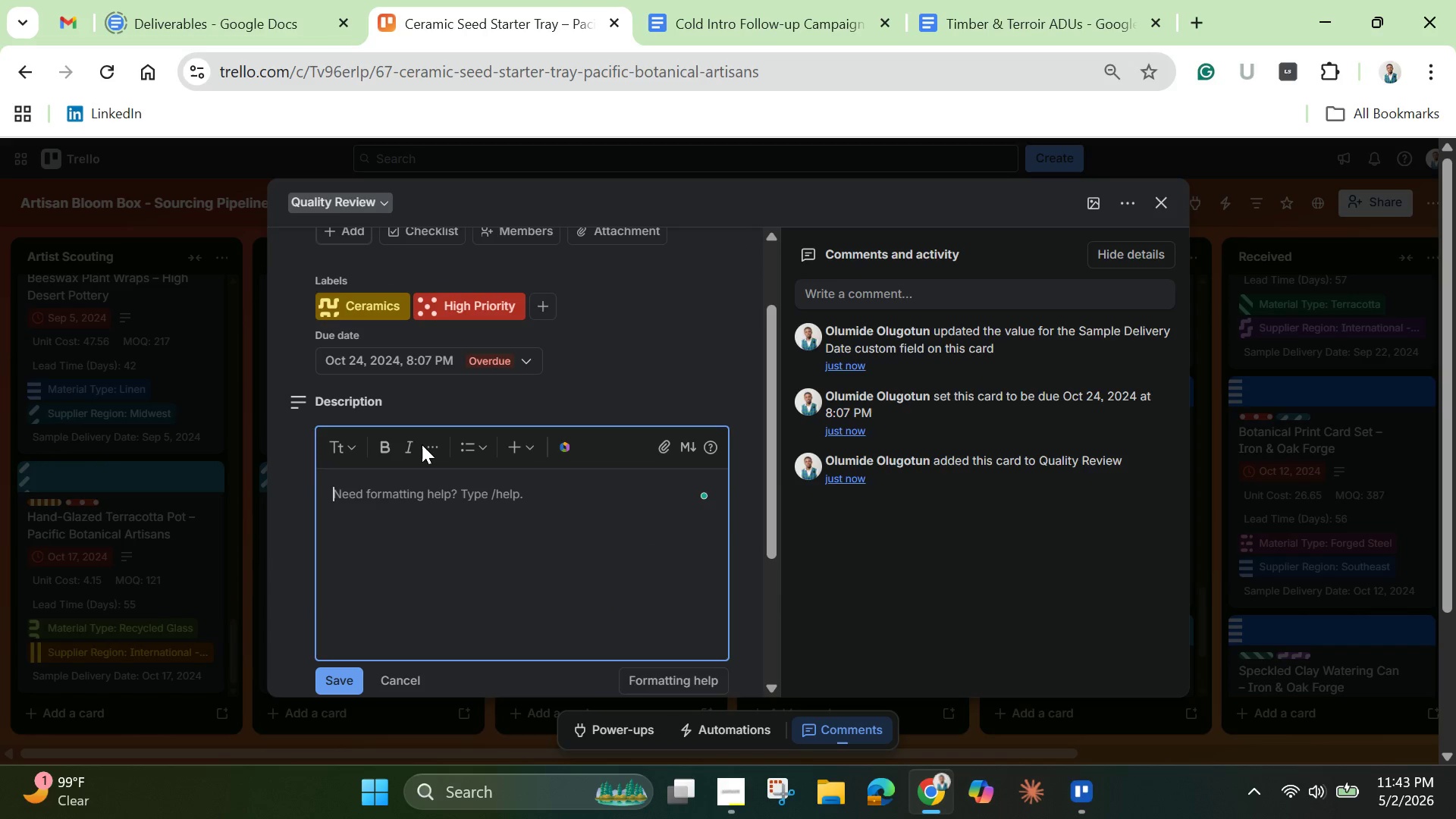 
left_click_drag(start_coordinate=[773, 438], to_coordinate=[766, 467])
 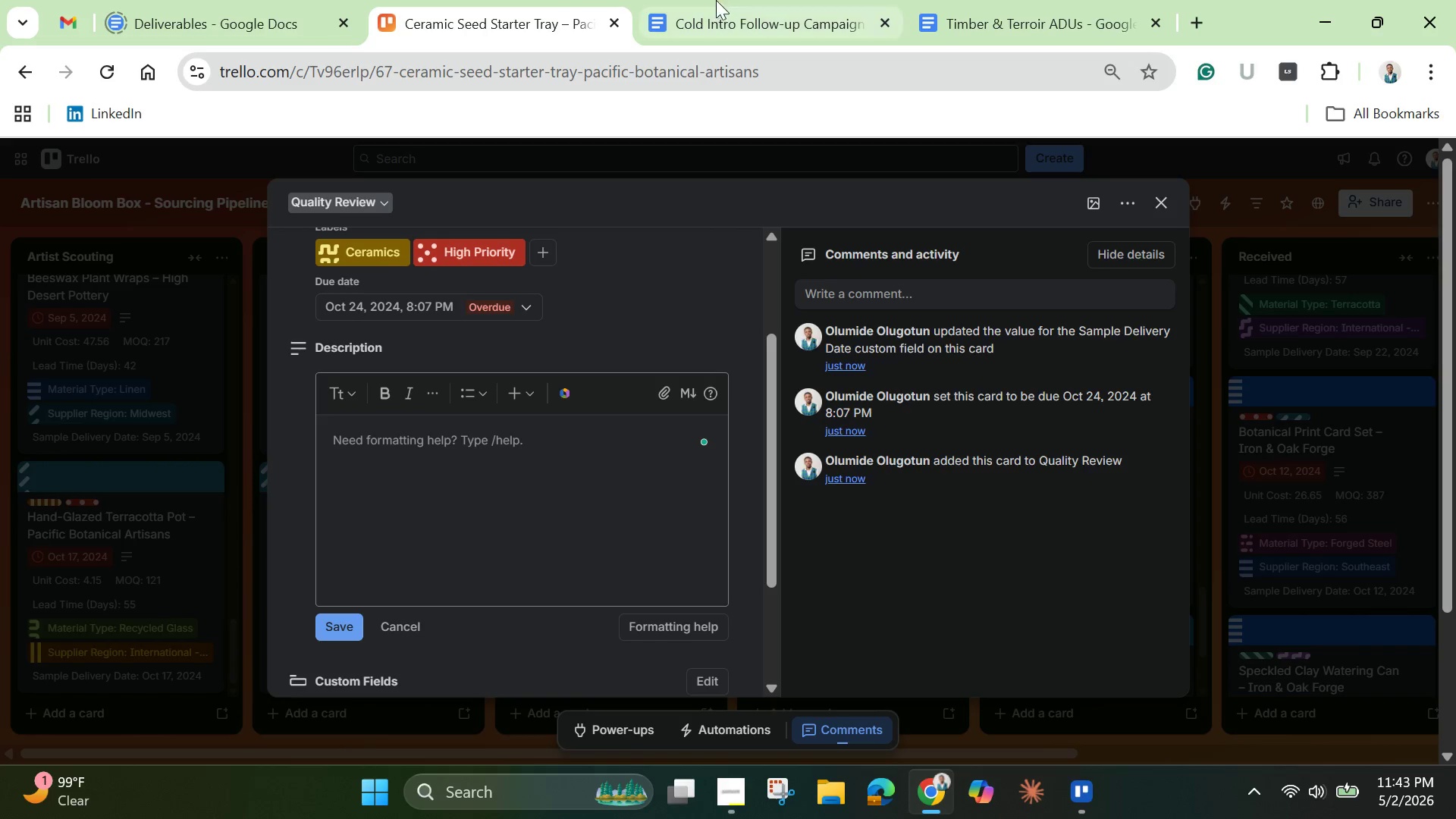 
left_click([749, 23])
 